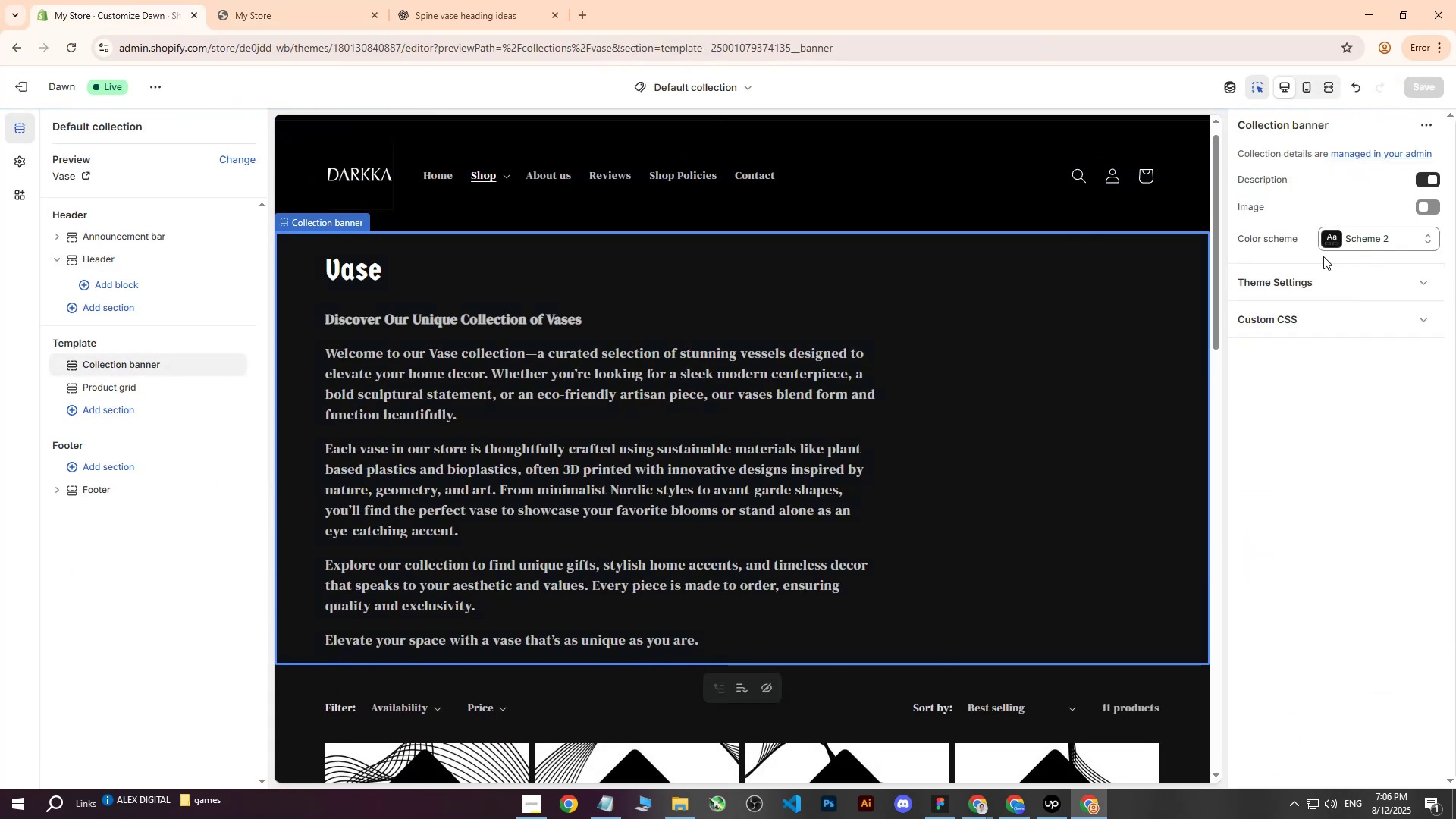 
left_click([1335, 238])
 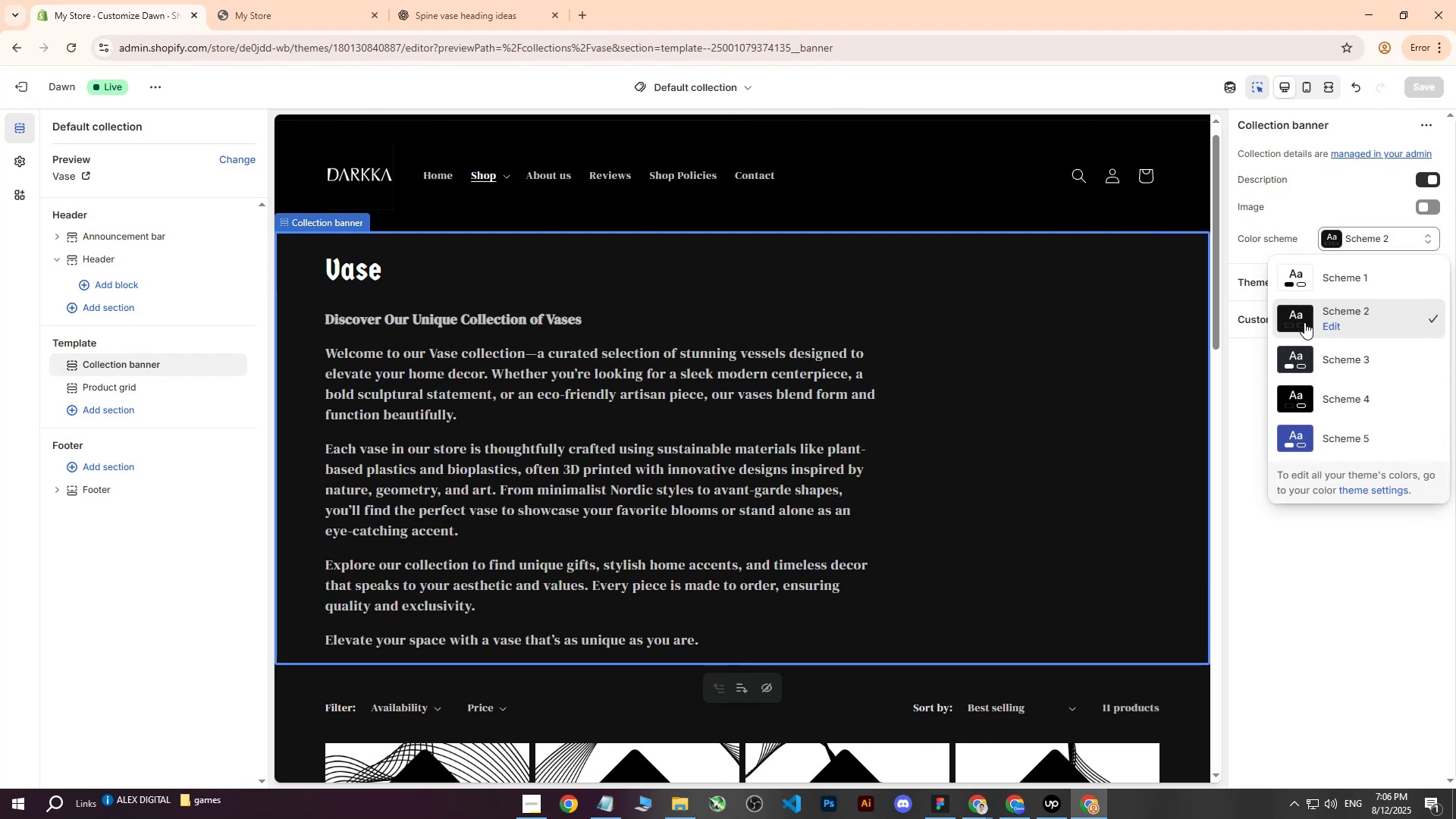 
left_click([1297, 391])
 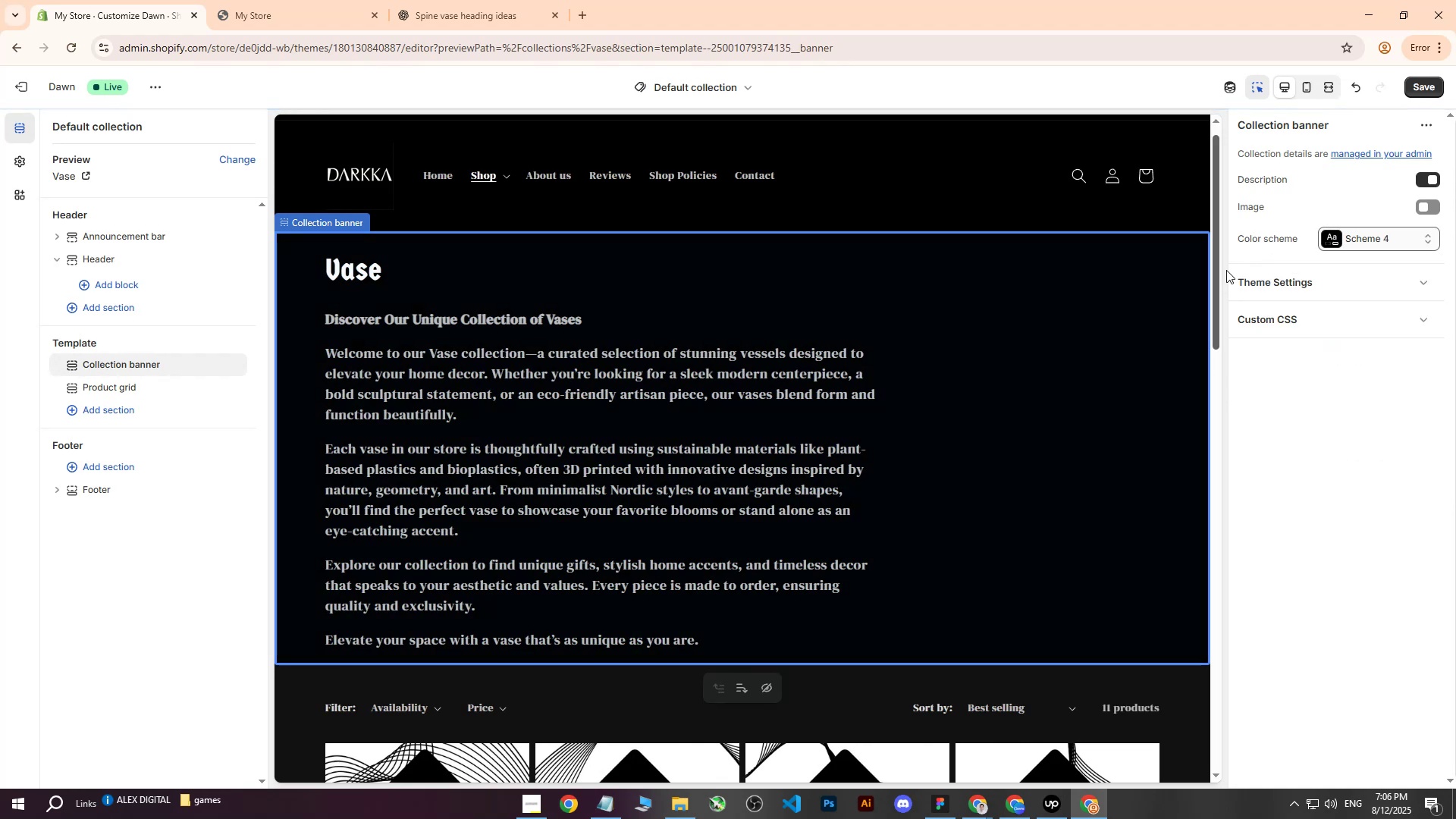 
left_click([1329, 237])
 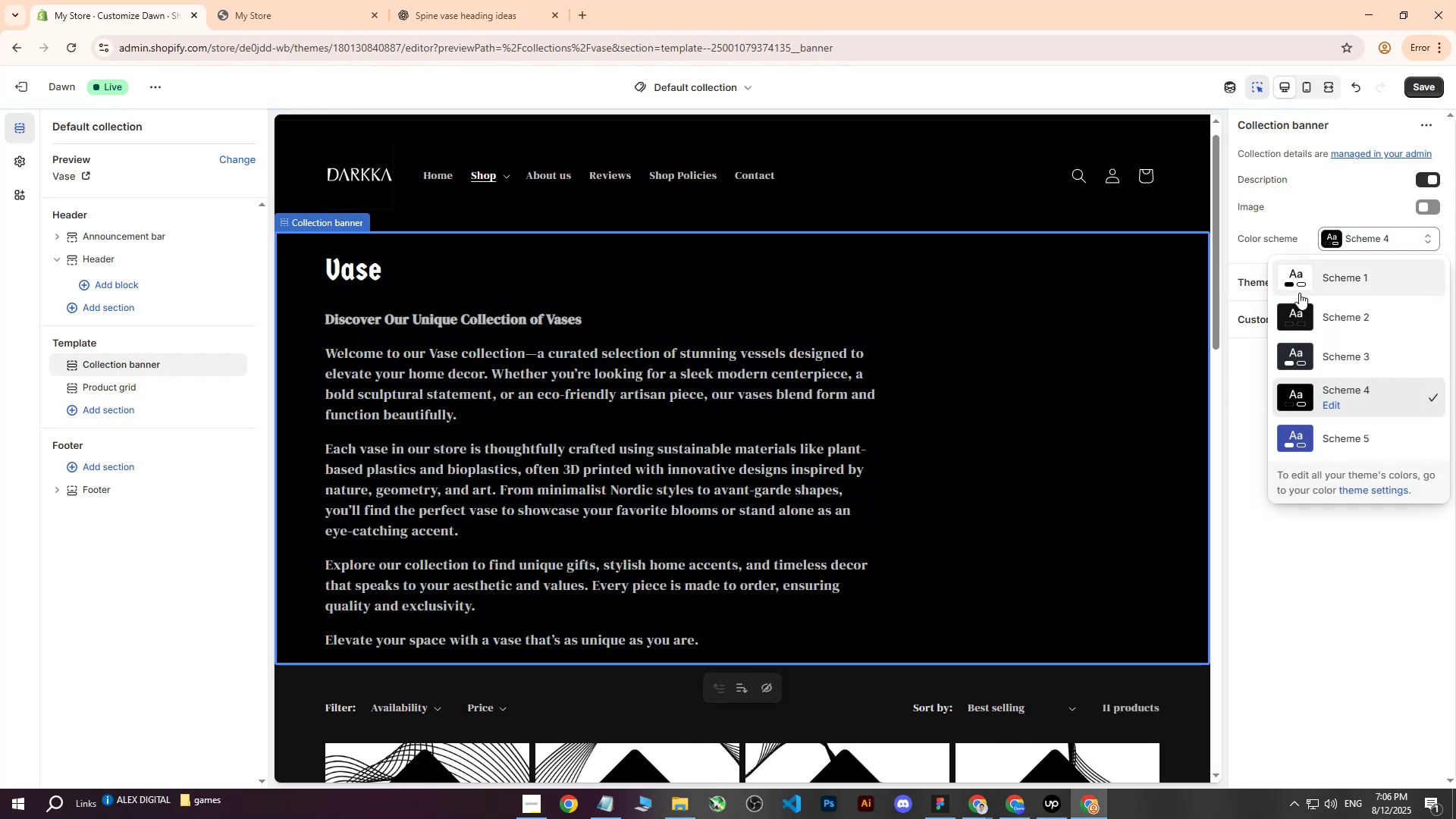 
left_click([1298, 279])
 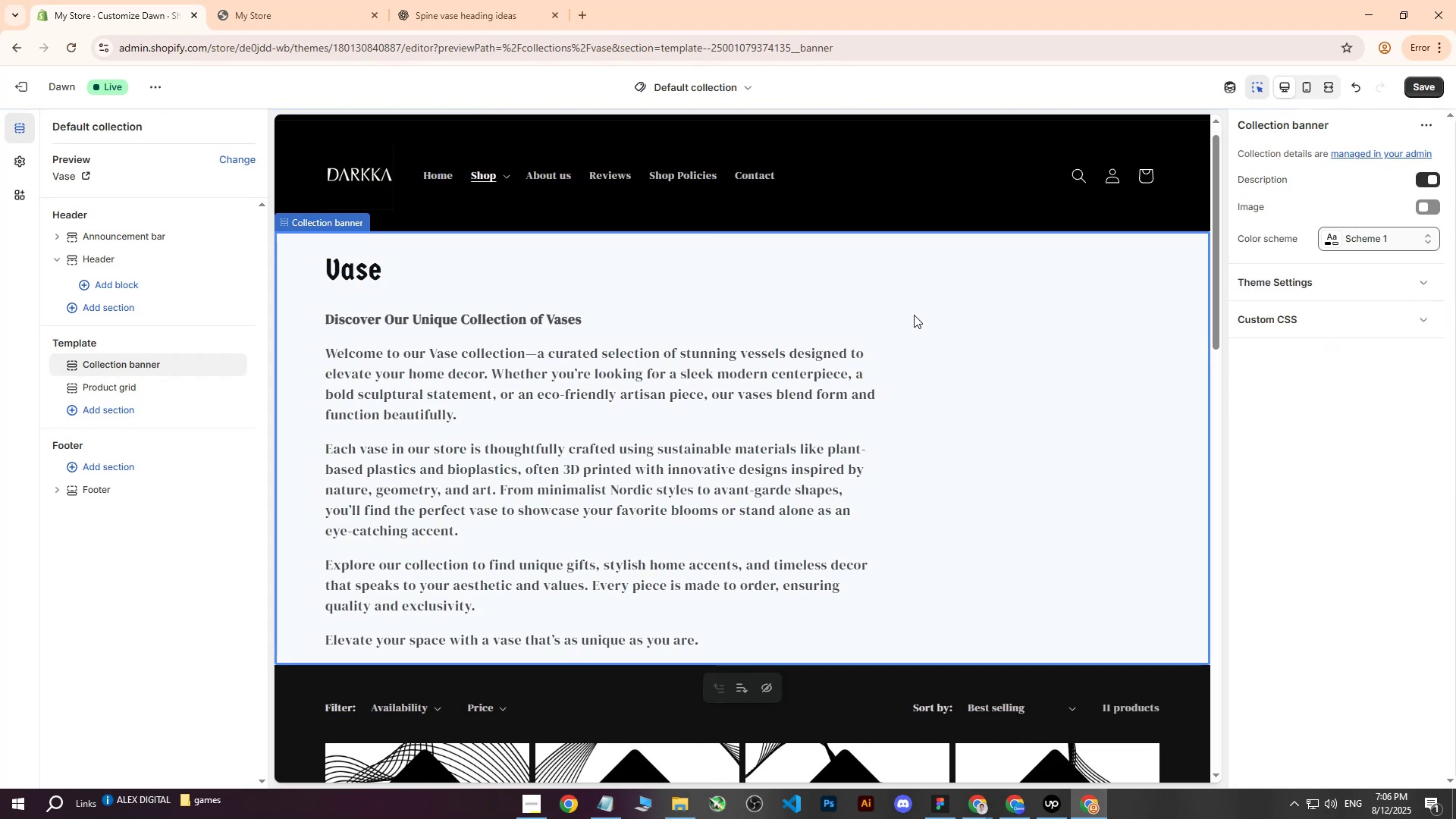 
scroll: coordinate [915, 314], scroll_direction: down, amount: 5.0
 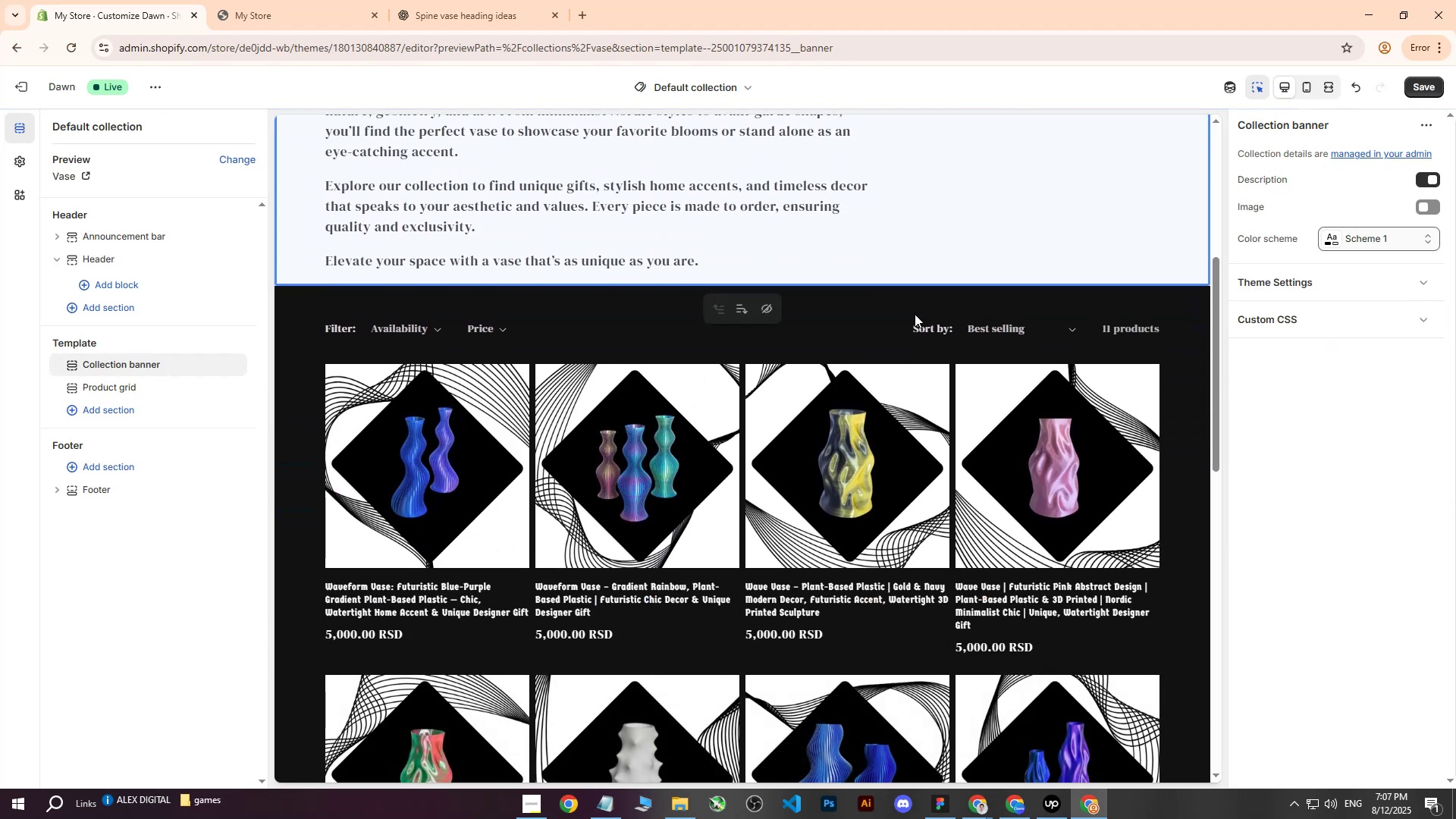 
scroll: coordinate [915, 314], scroll_direction: up, amount: 2.0
 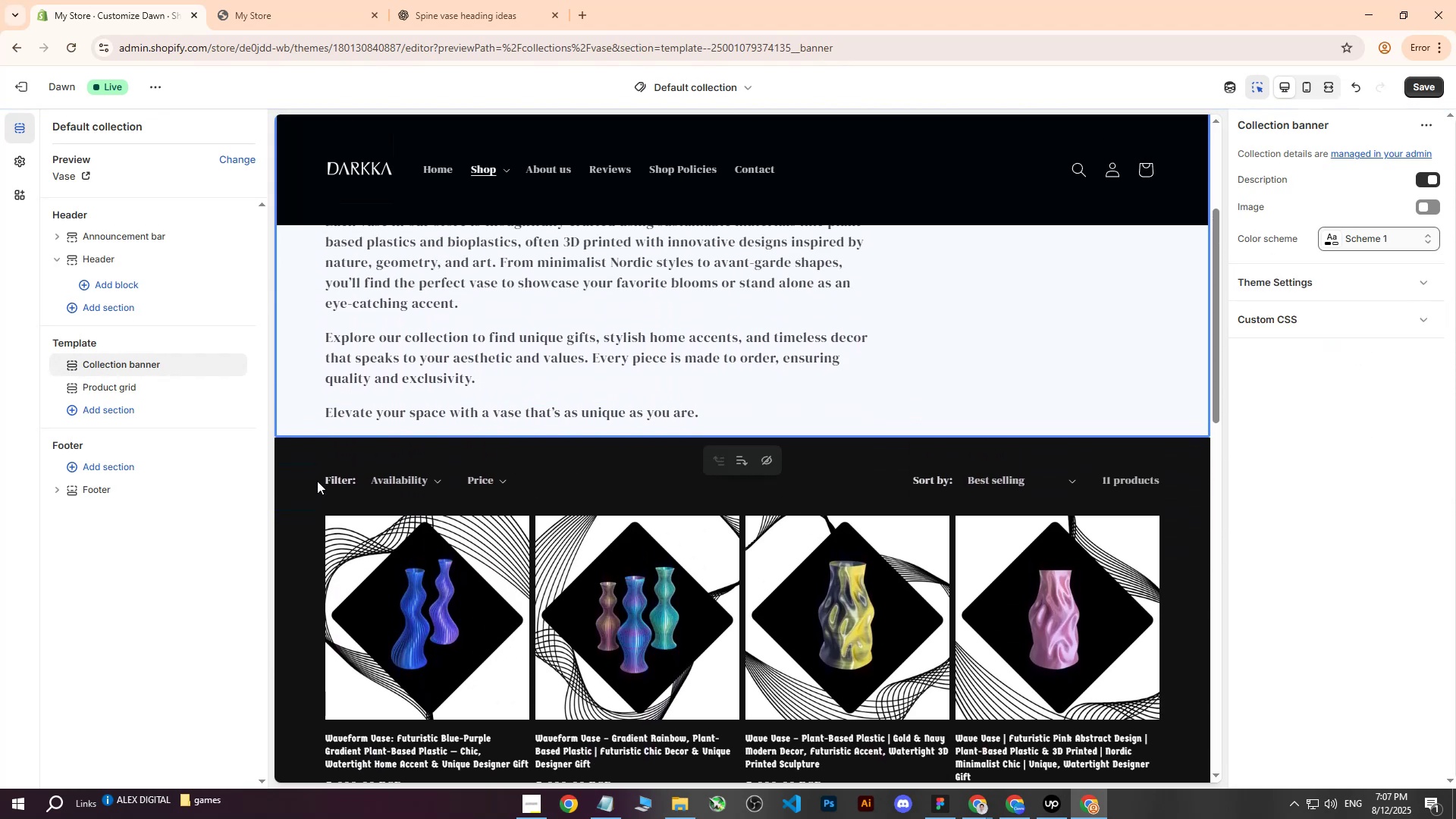 
left_click([317, 481])
 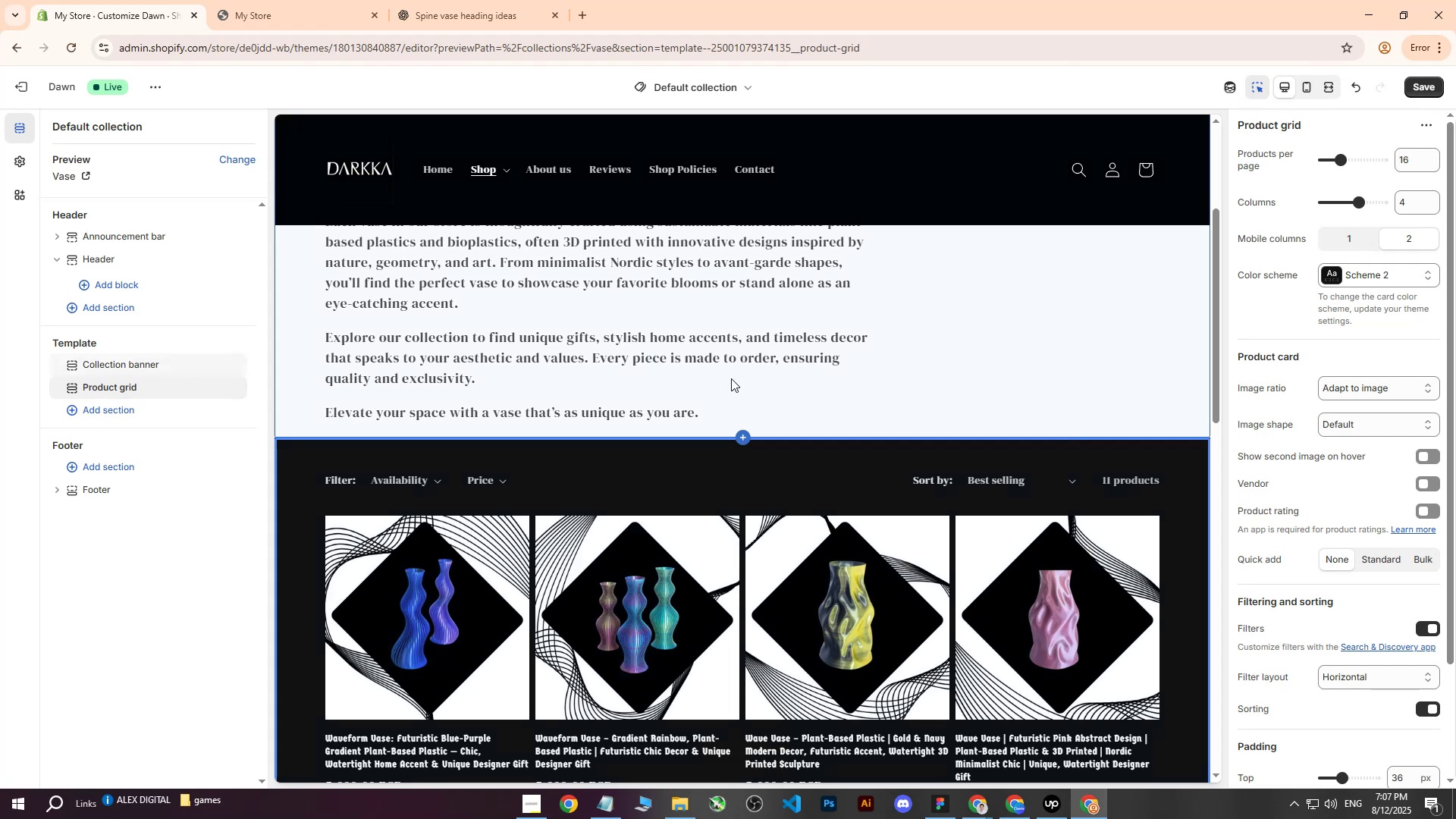 
scroll: coordinate [740, 368], scroll_direction: down, amount: 10.0
 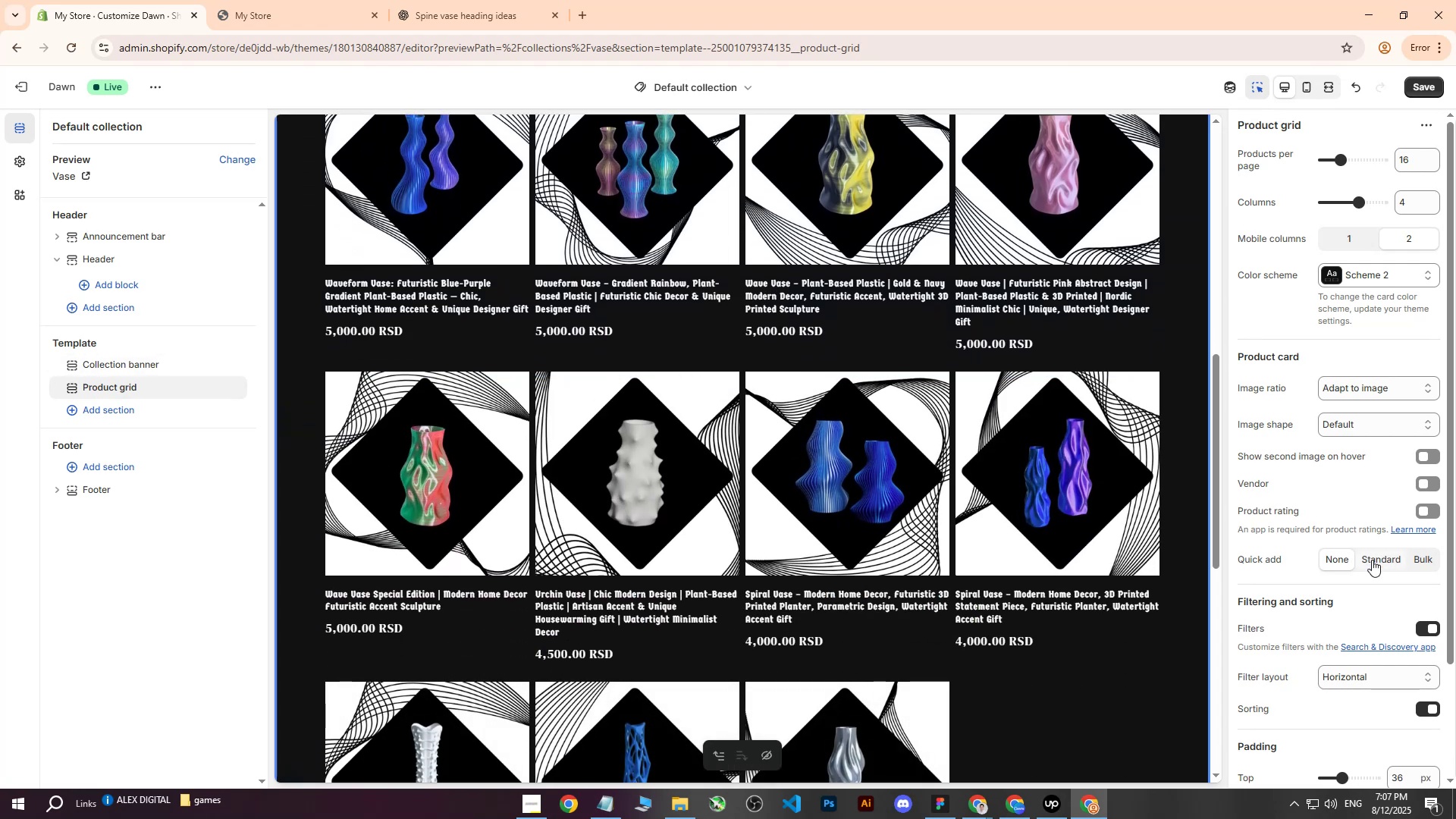 
left_click([1372, 560])
 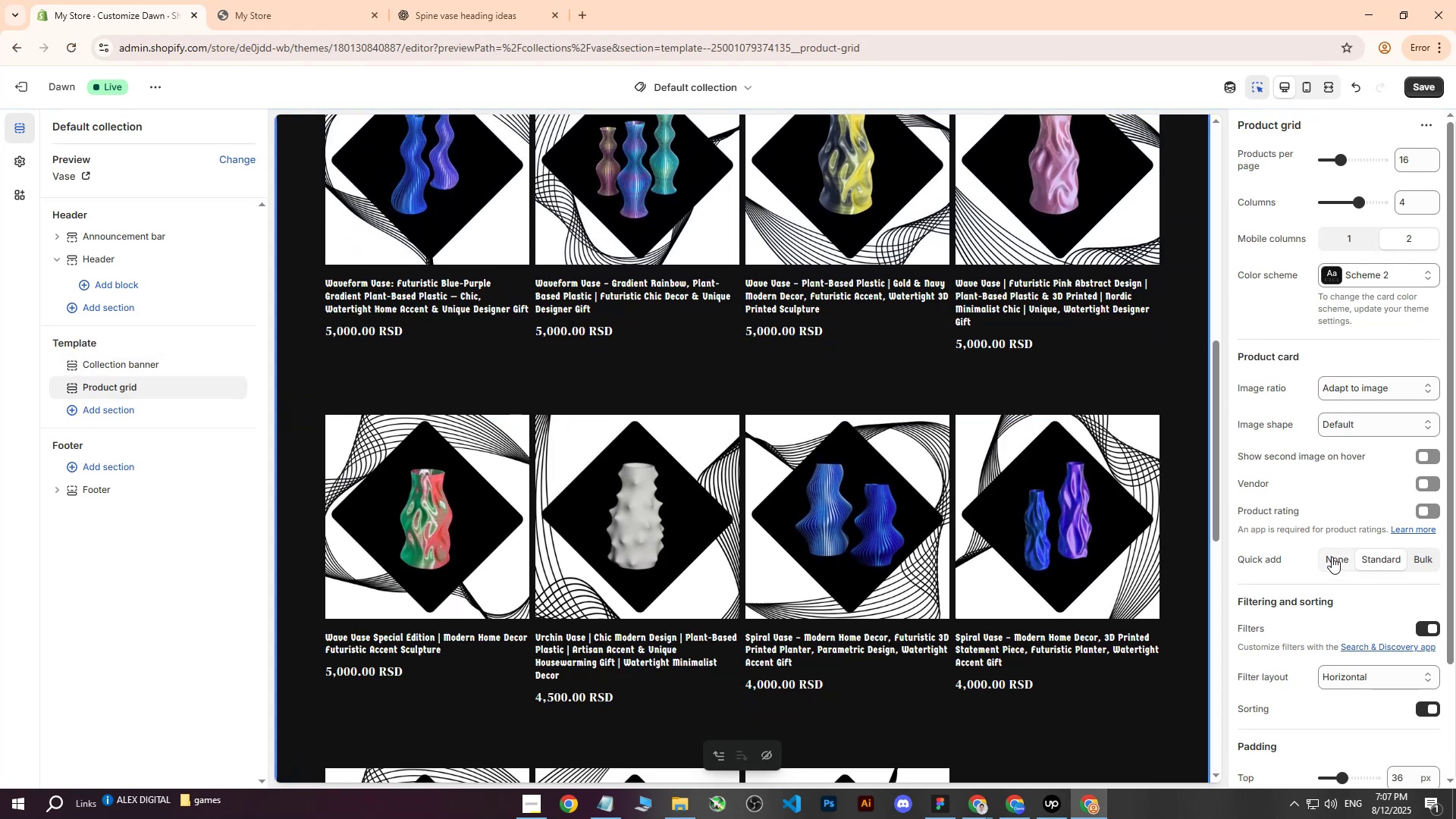 
left_click([1332, 557])
 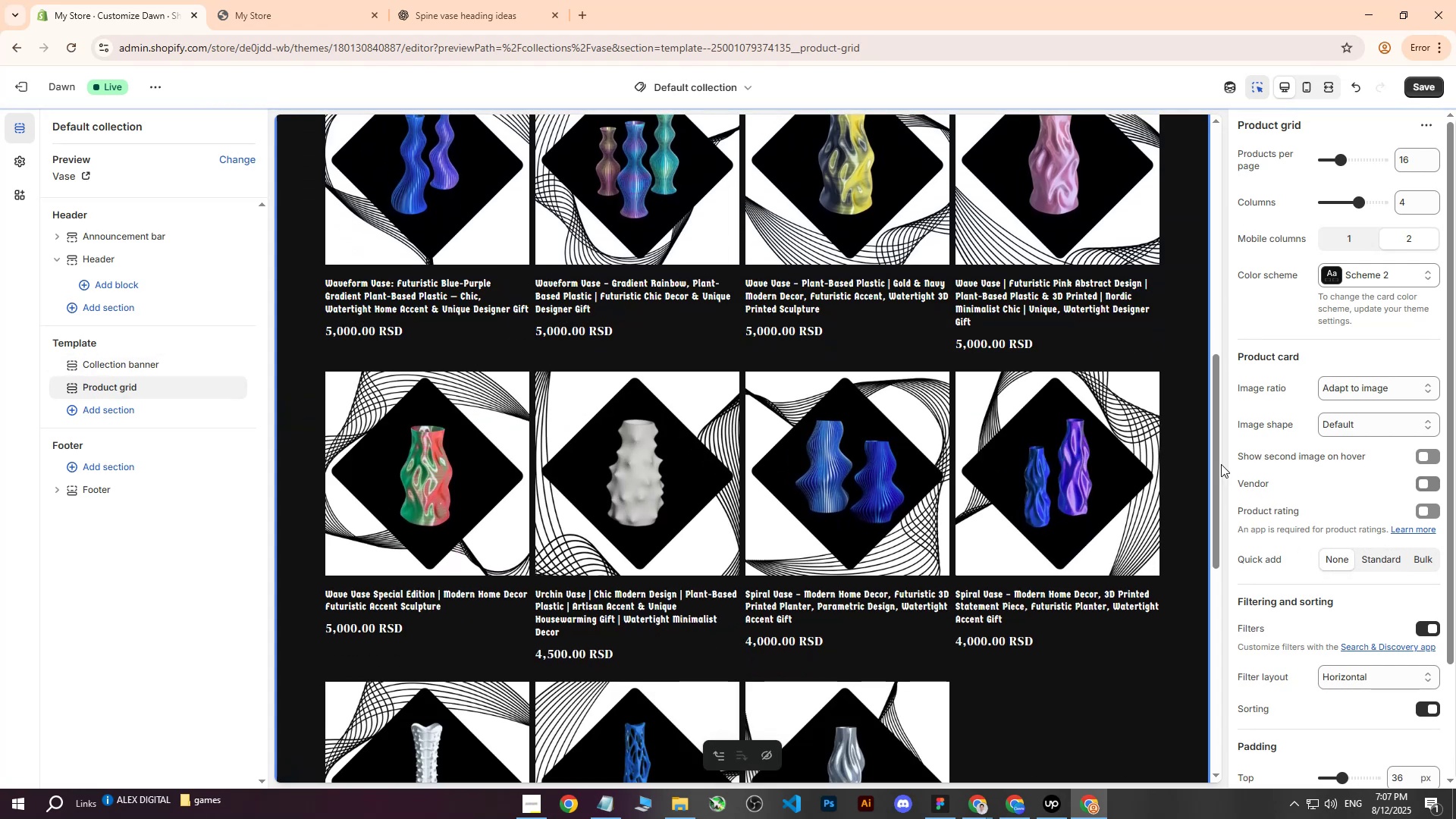 
scroll: coordinate [615, 441], scroll_direction: up, amount: 5.0
 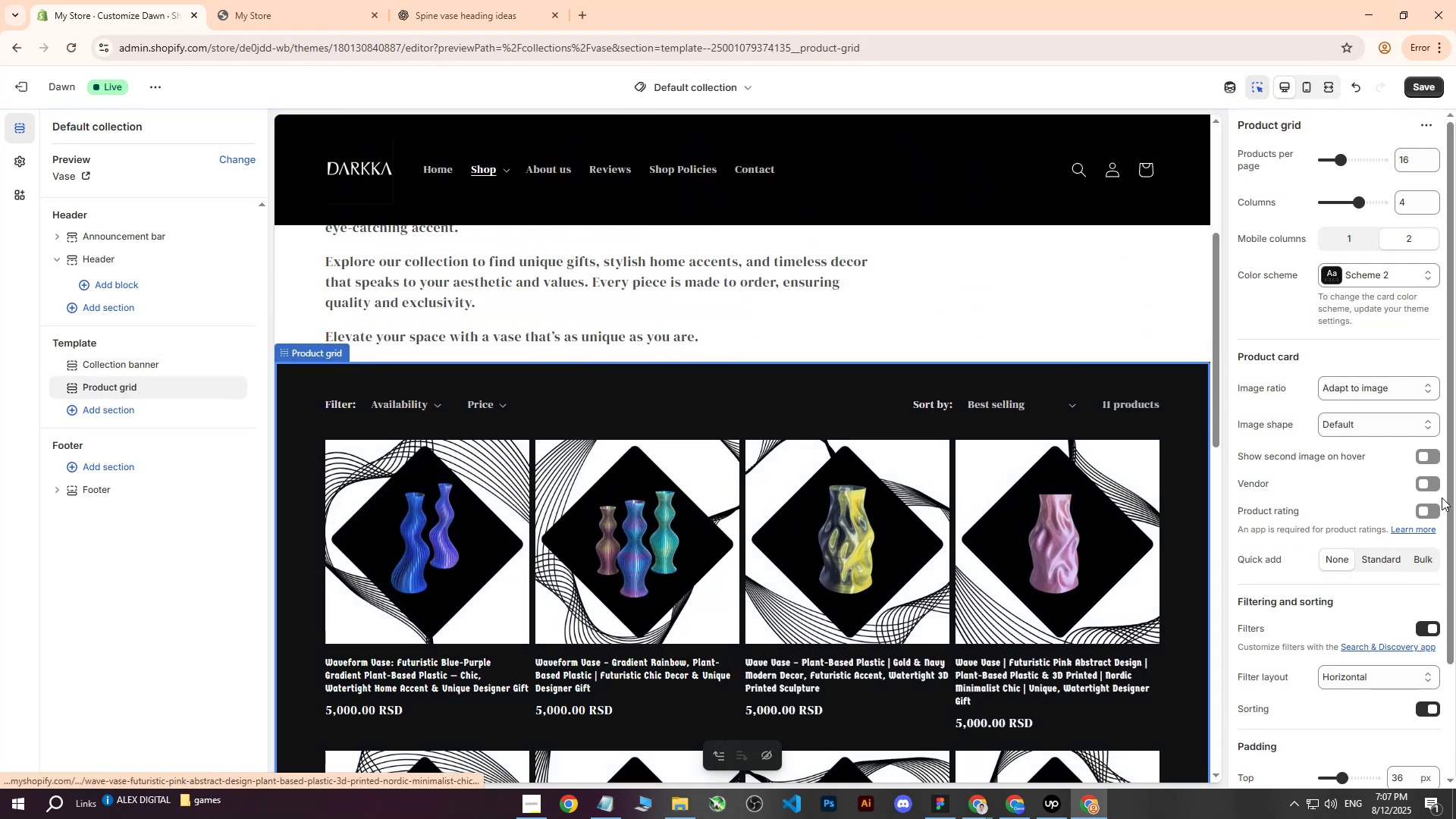 
scroll: coordinate [1376, 503], scroll_direction: down, amount: 2.0
 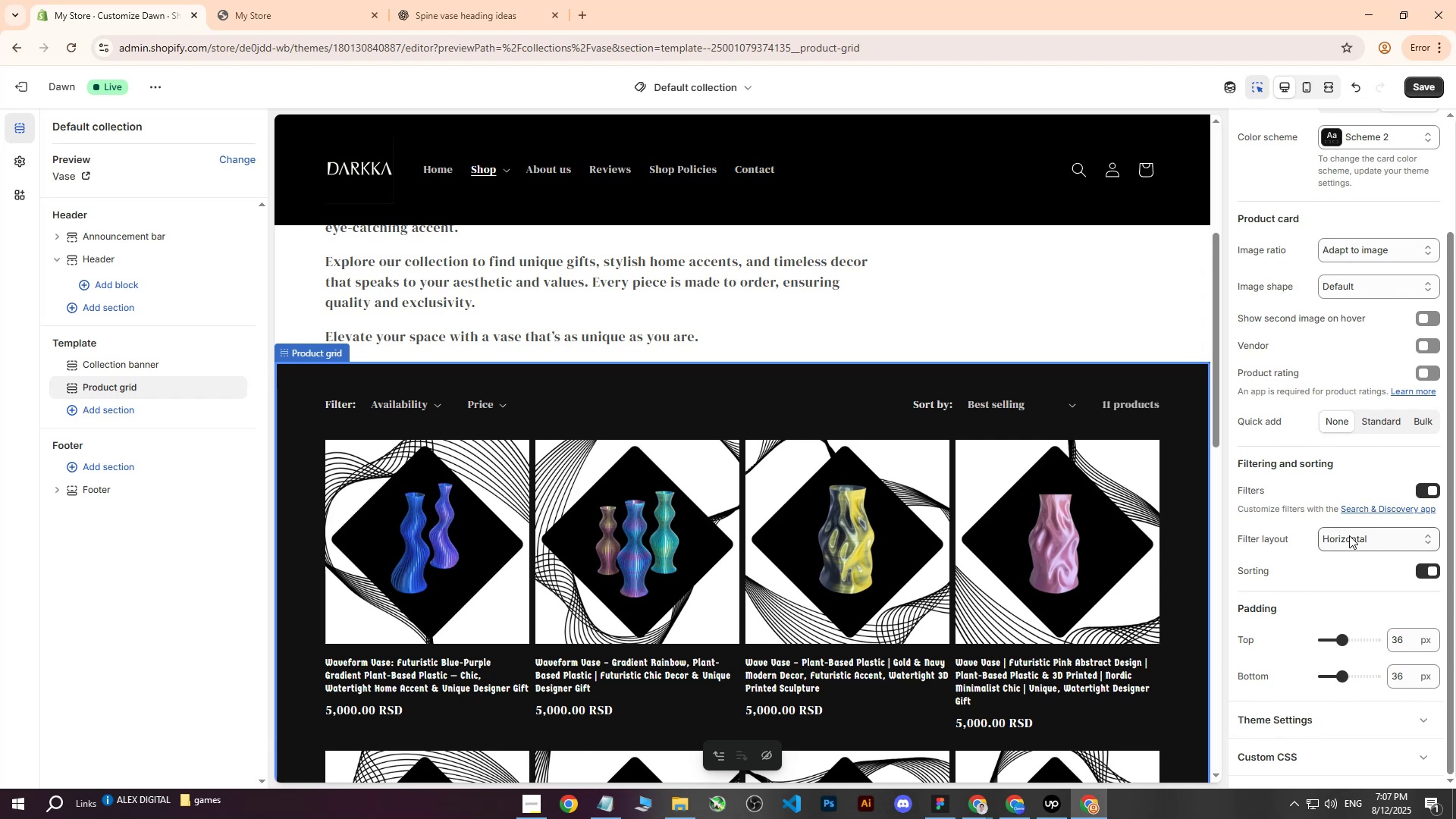 
left_click([1349, 536])
 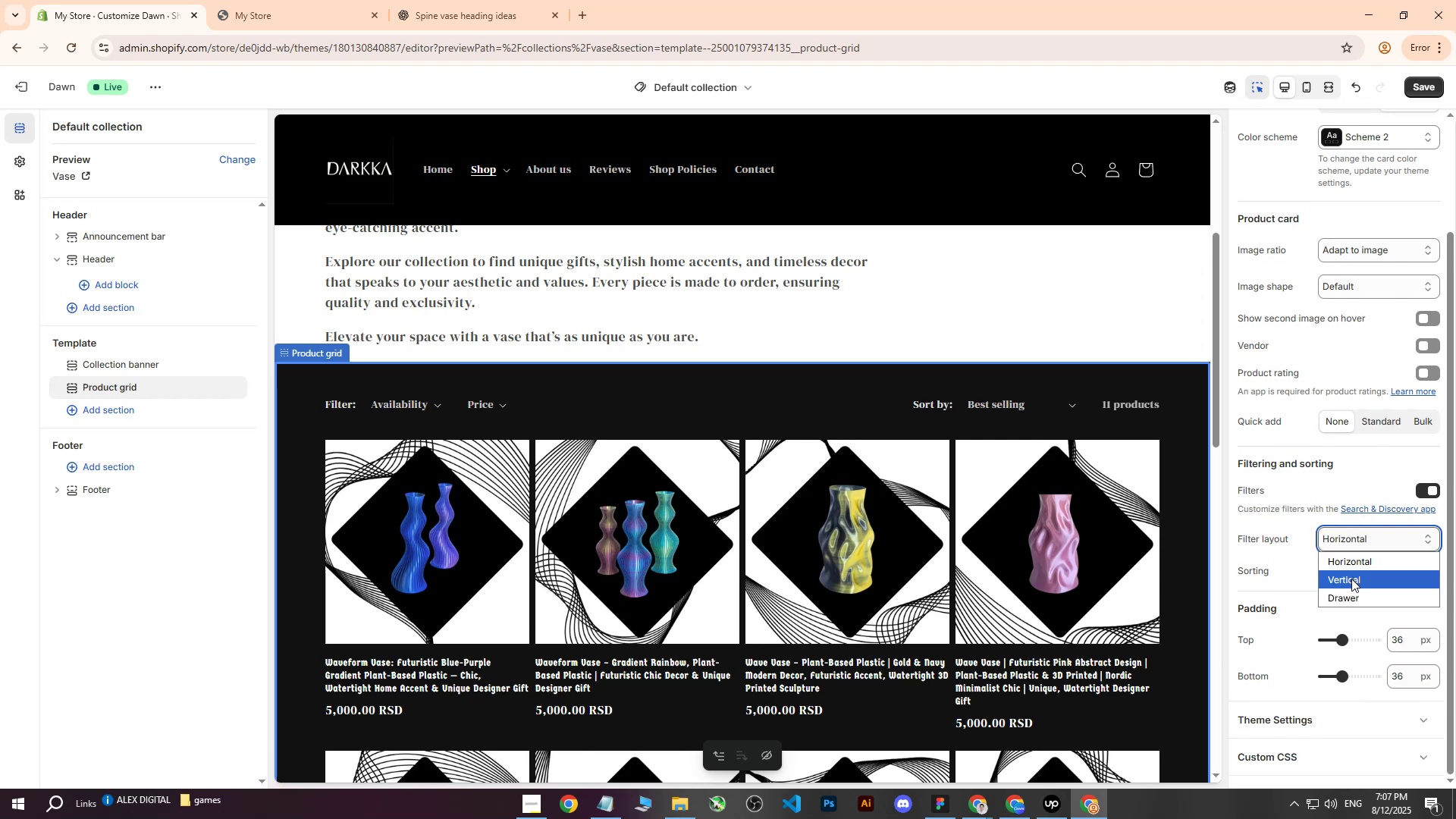 
left_click([1351, 579])
 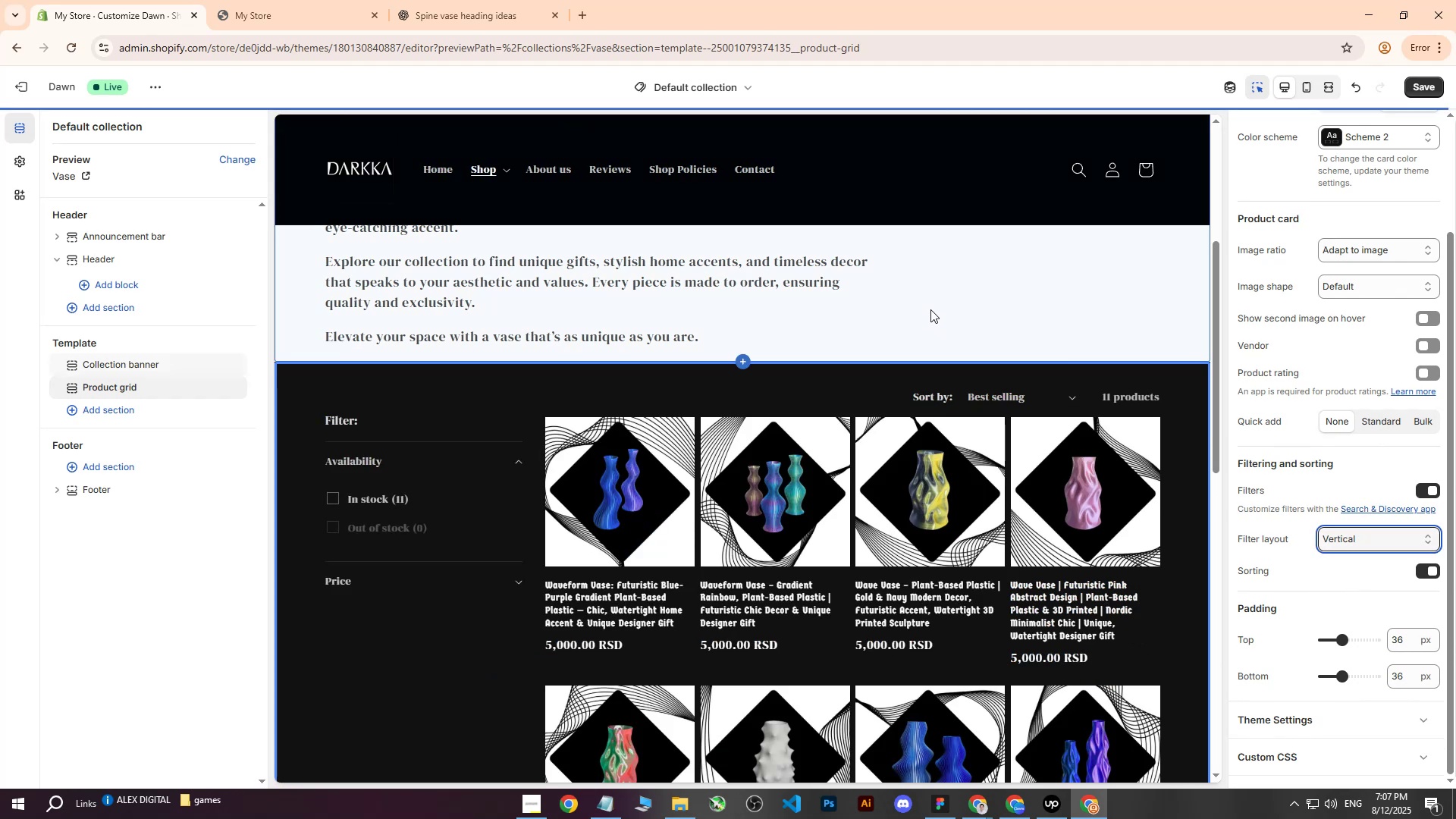 
scroll: coordinate [930, 309], scroll_direction: none, amount: 0.0
 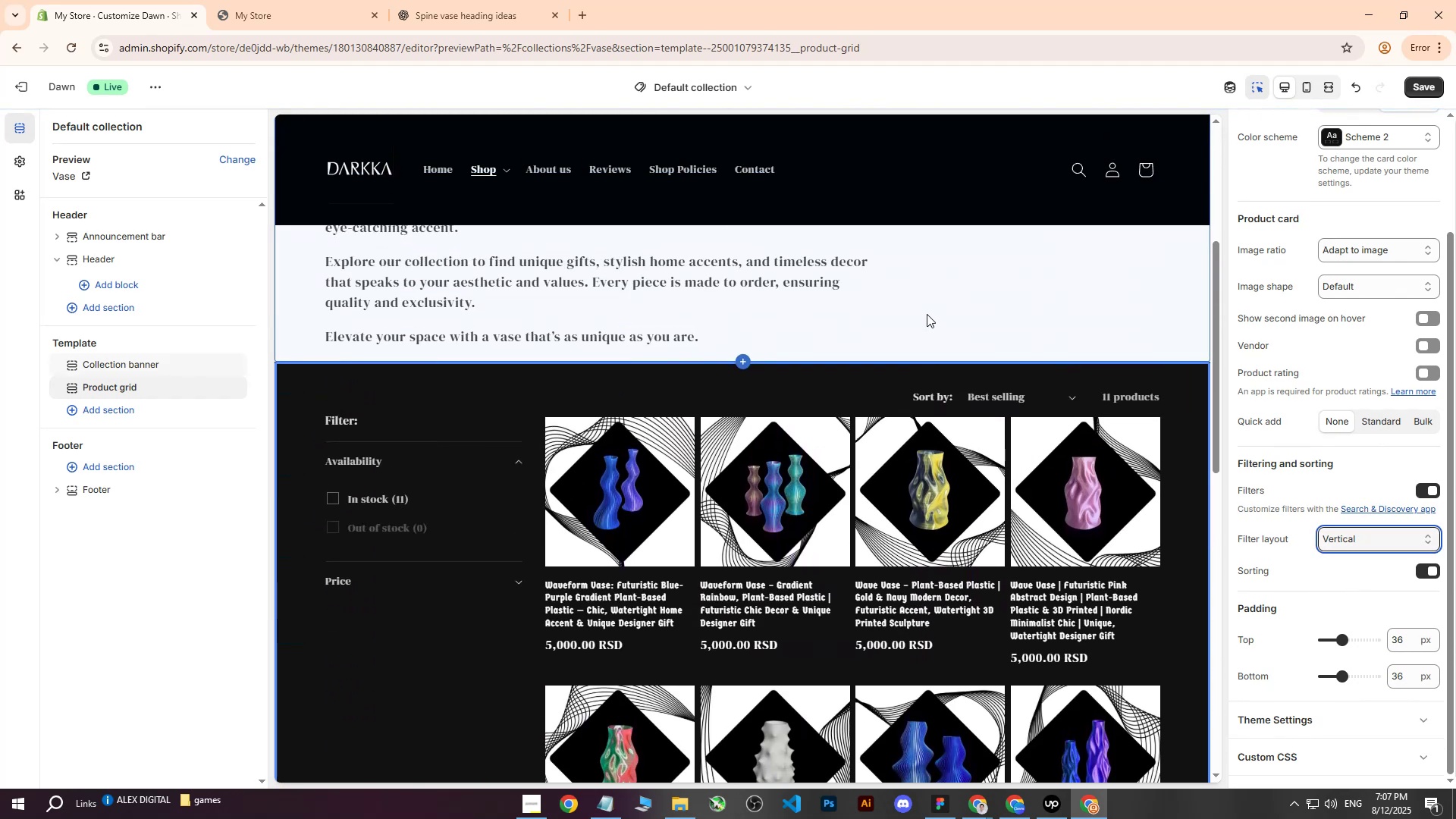 
scroll: coordinate [927, 314], scroll_direction: down, amount: 2.0
 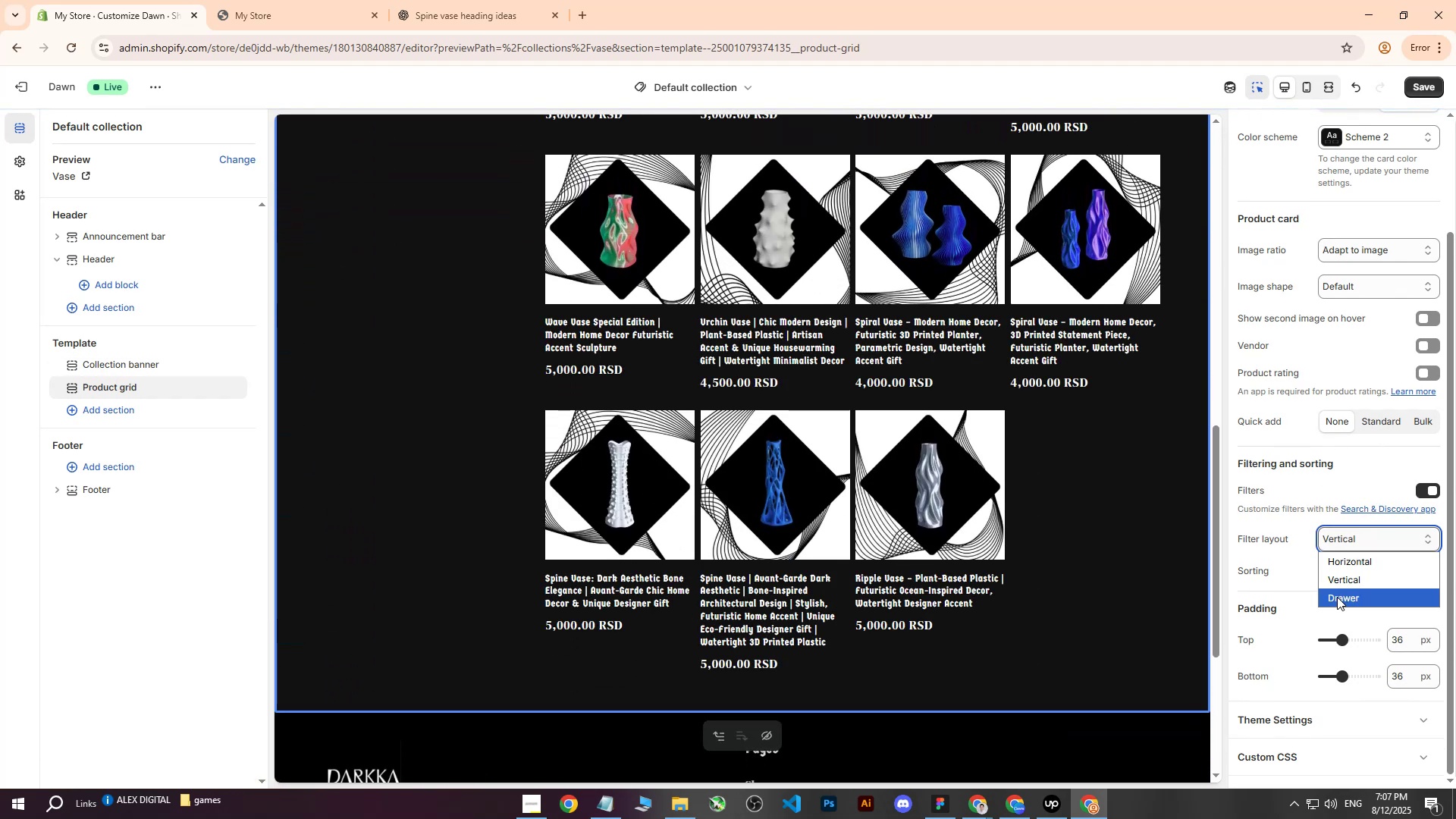 
left_click([1337, 597])
 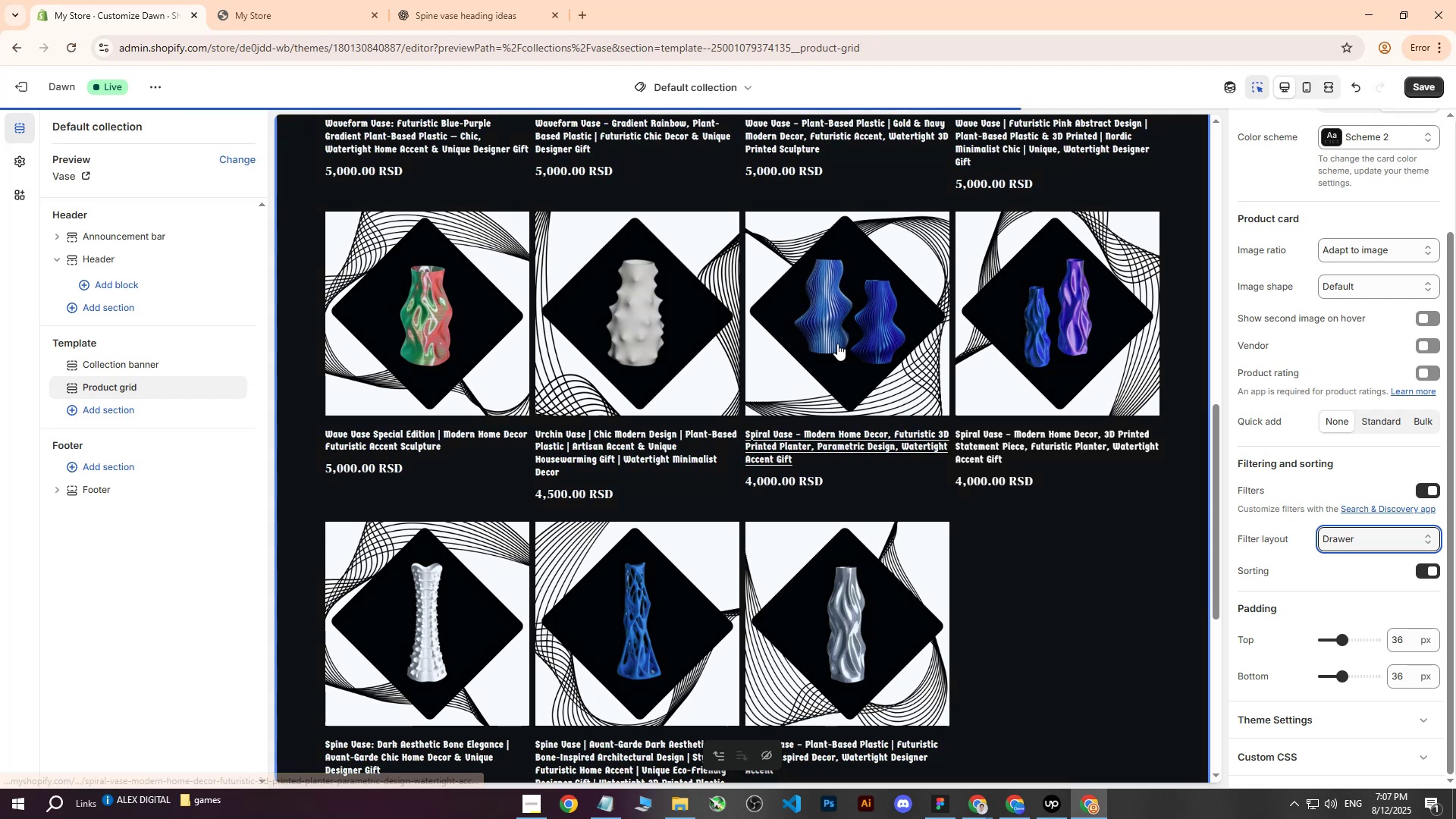 
scroll: coordinate [830, 348], scroll_direction: up, amount: 10.0
 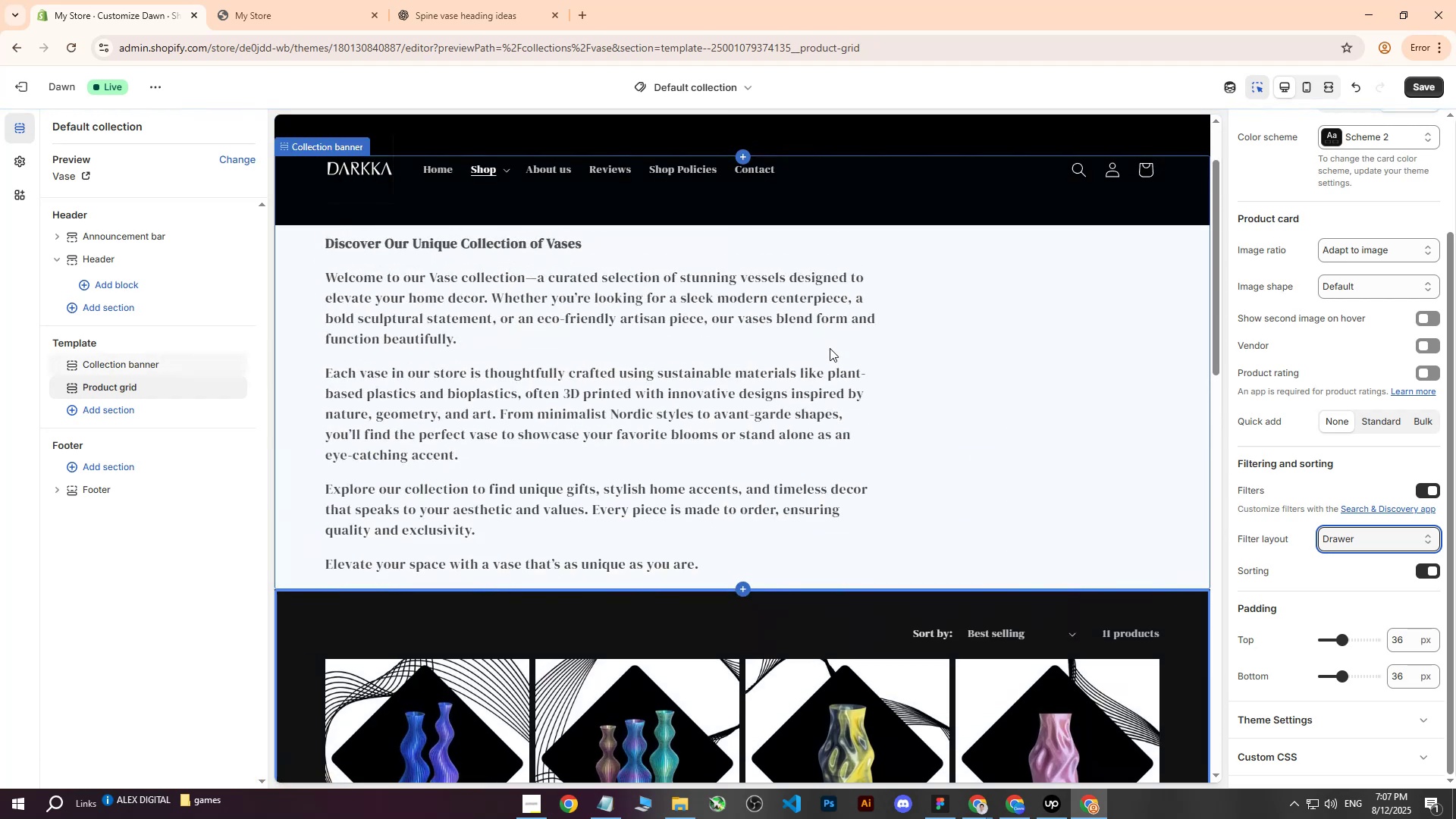 
scroll: coordinate [830, 379], scroll_direction: down, amount: 5.0
 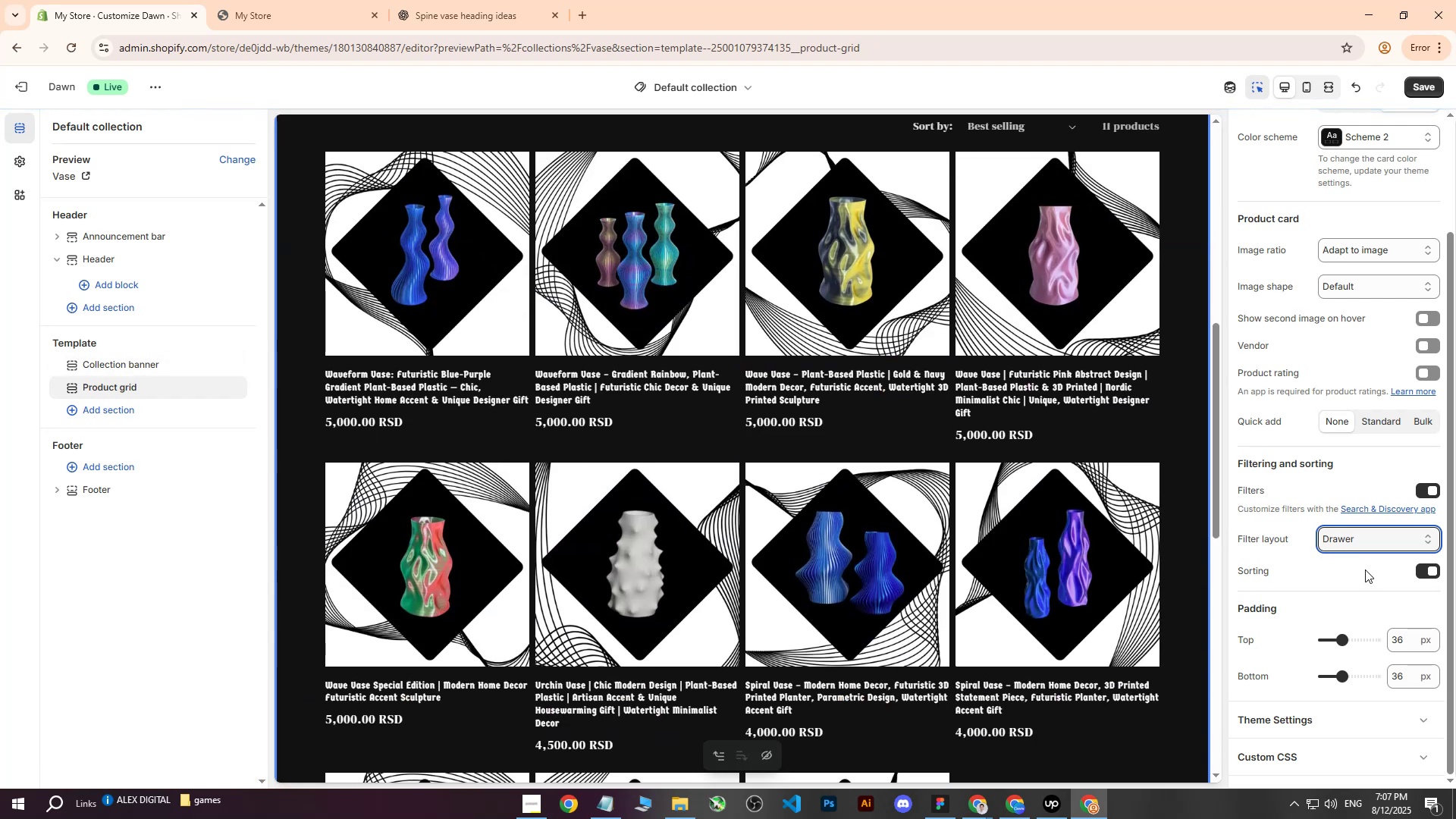 
left_click([1351, 541])
 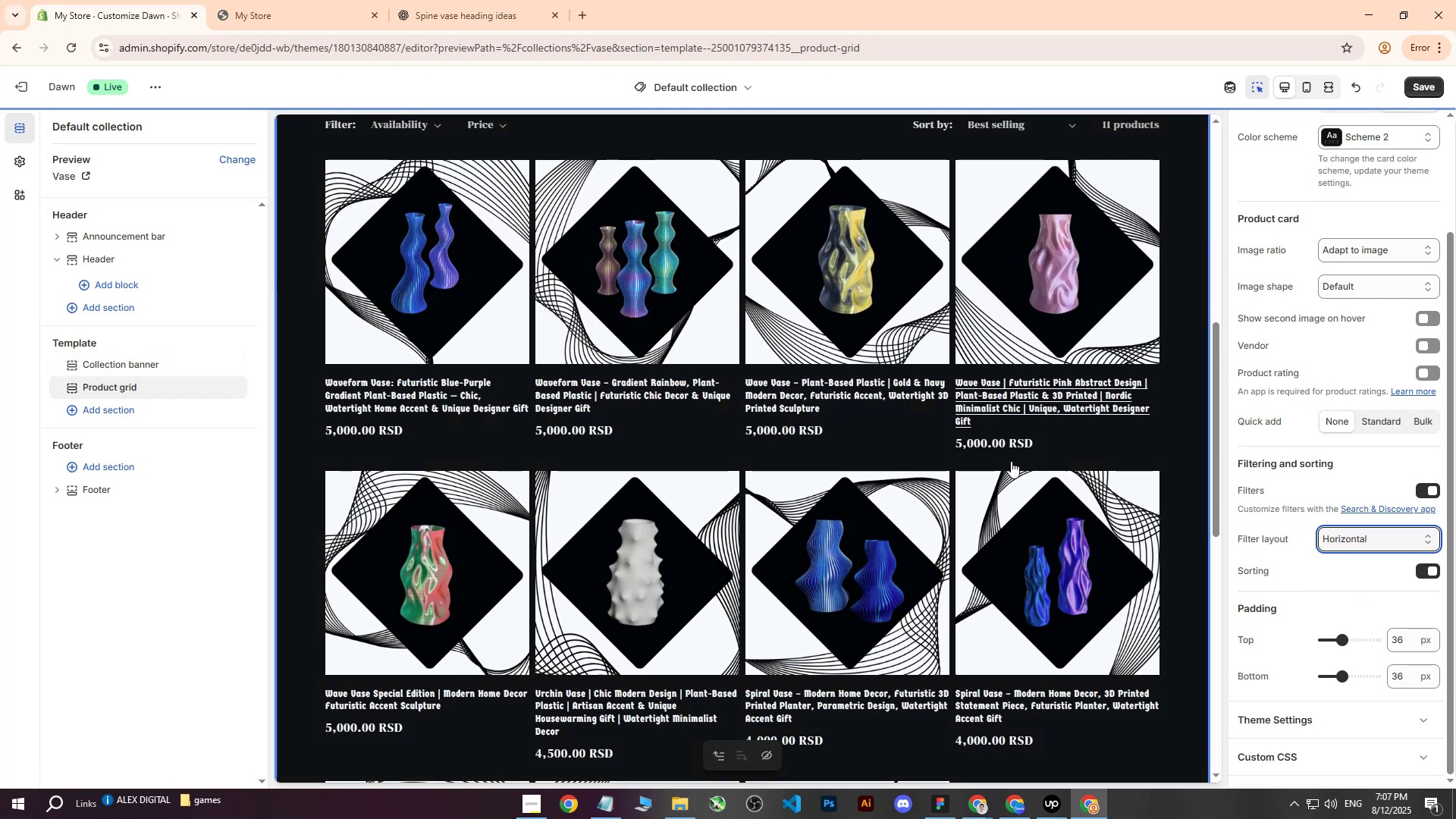 
scroll: coordinate [881, 453], scroll_direction: up, amount: 5.0
 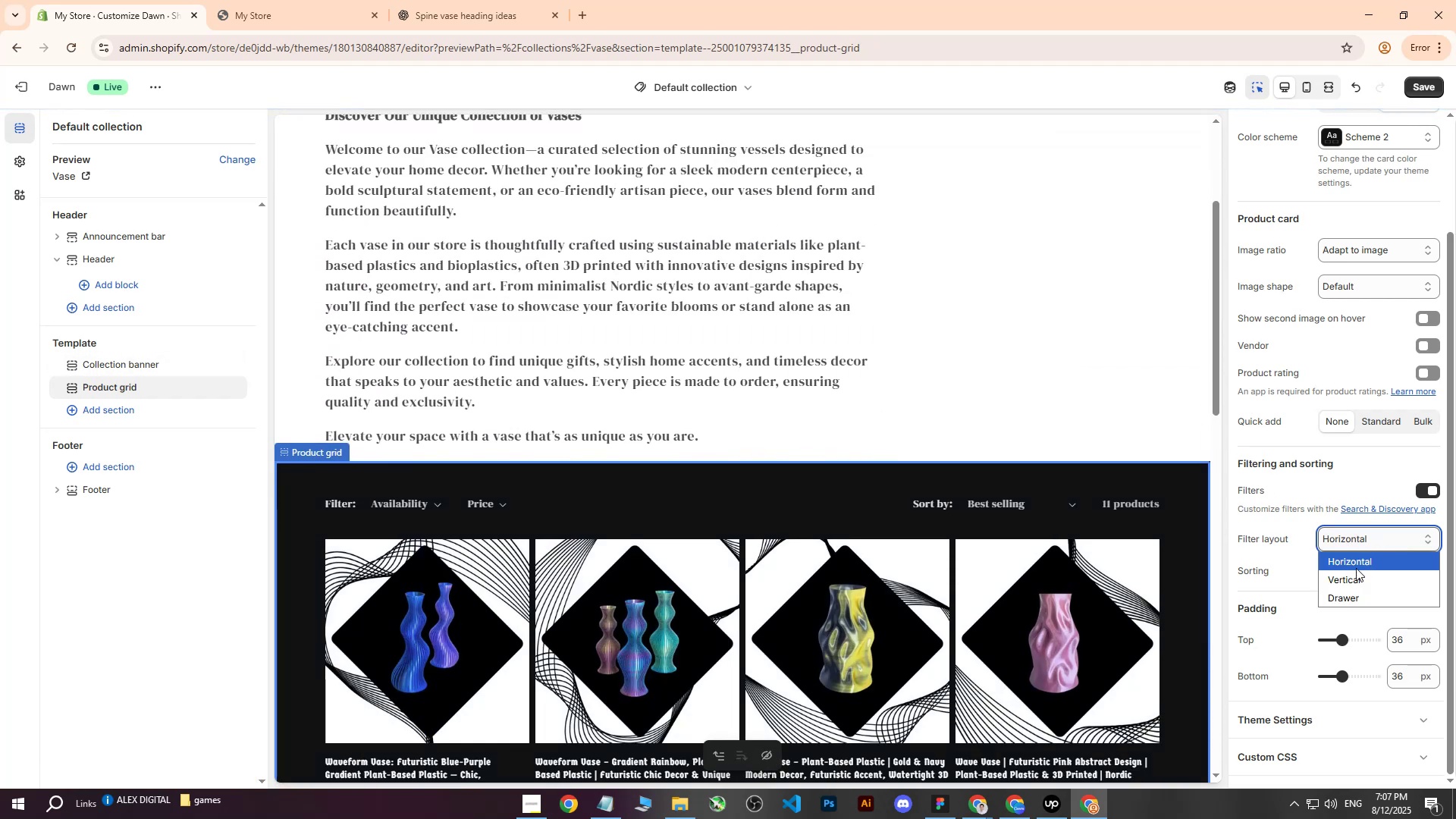 
double_click([1350, 577])
 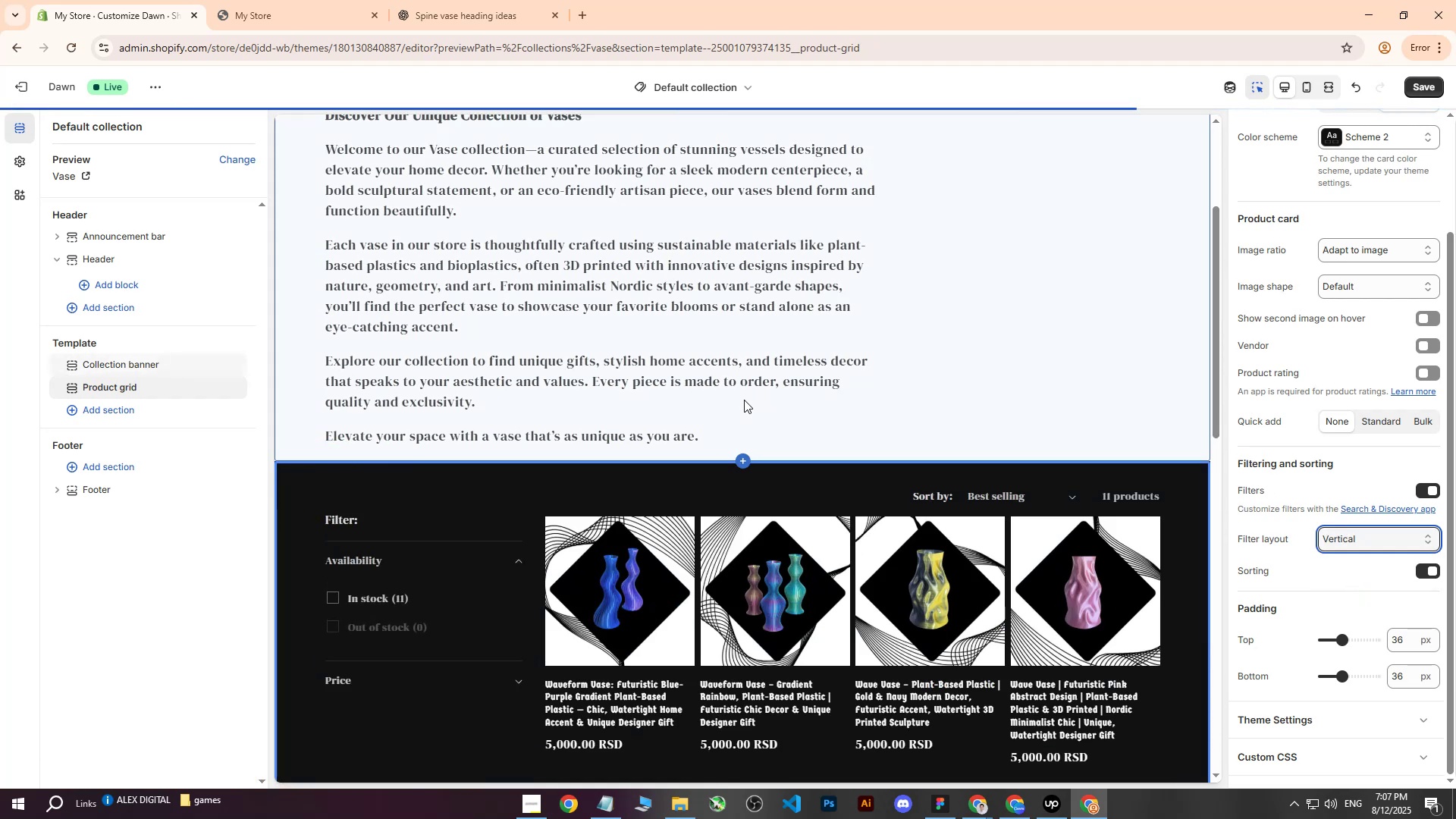 
scroll: coordinate [748, 388], scroll_direction: down, amount: 4.0
 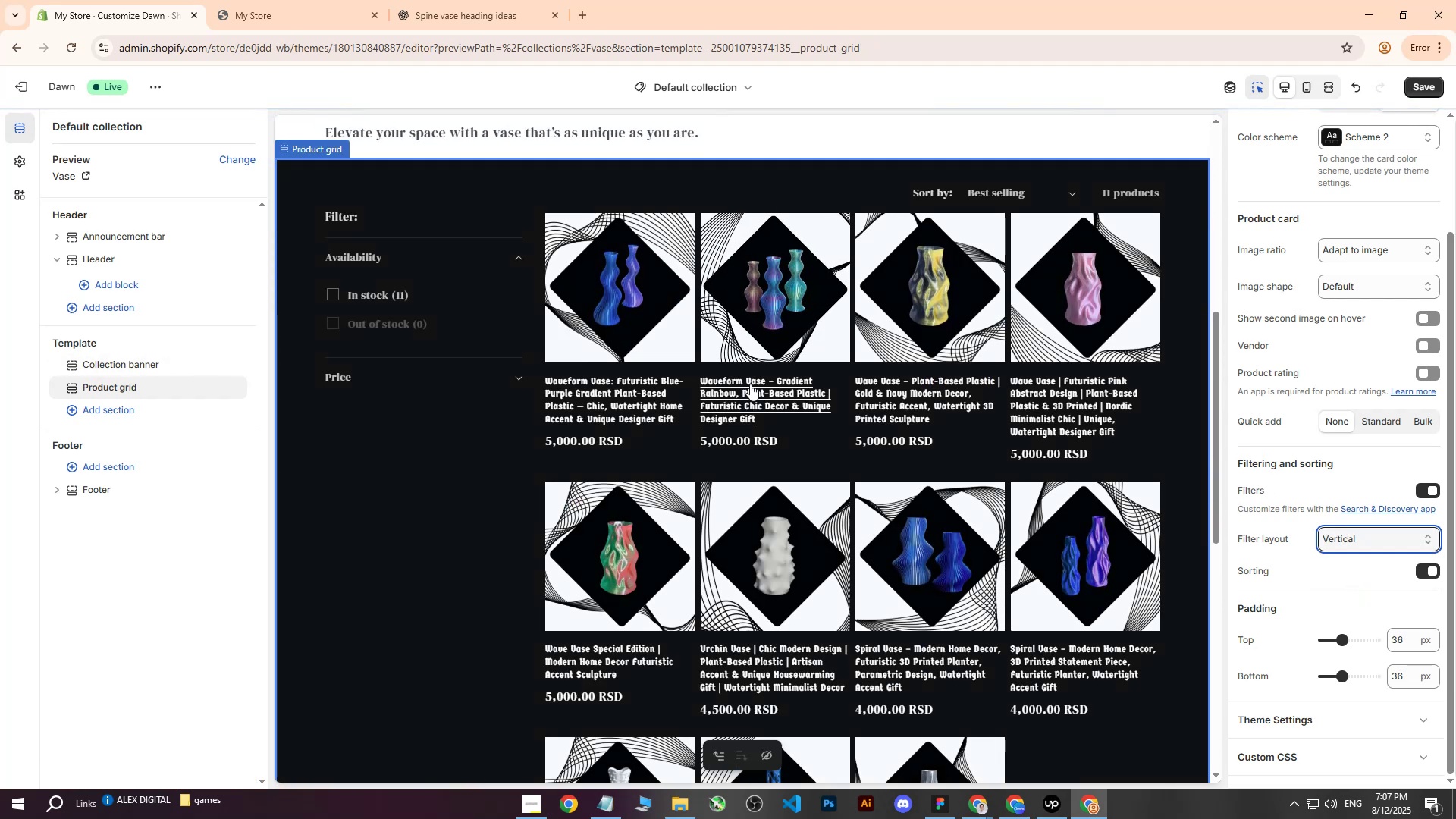 
scroll: coordinate [790, 387], scroll_direction: up, amount: 4.0
 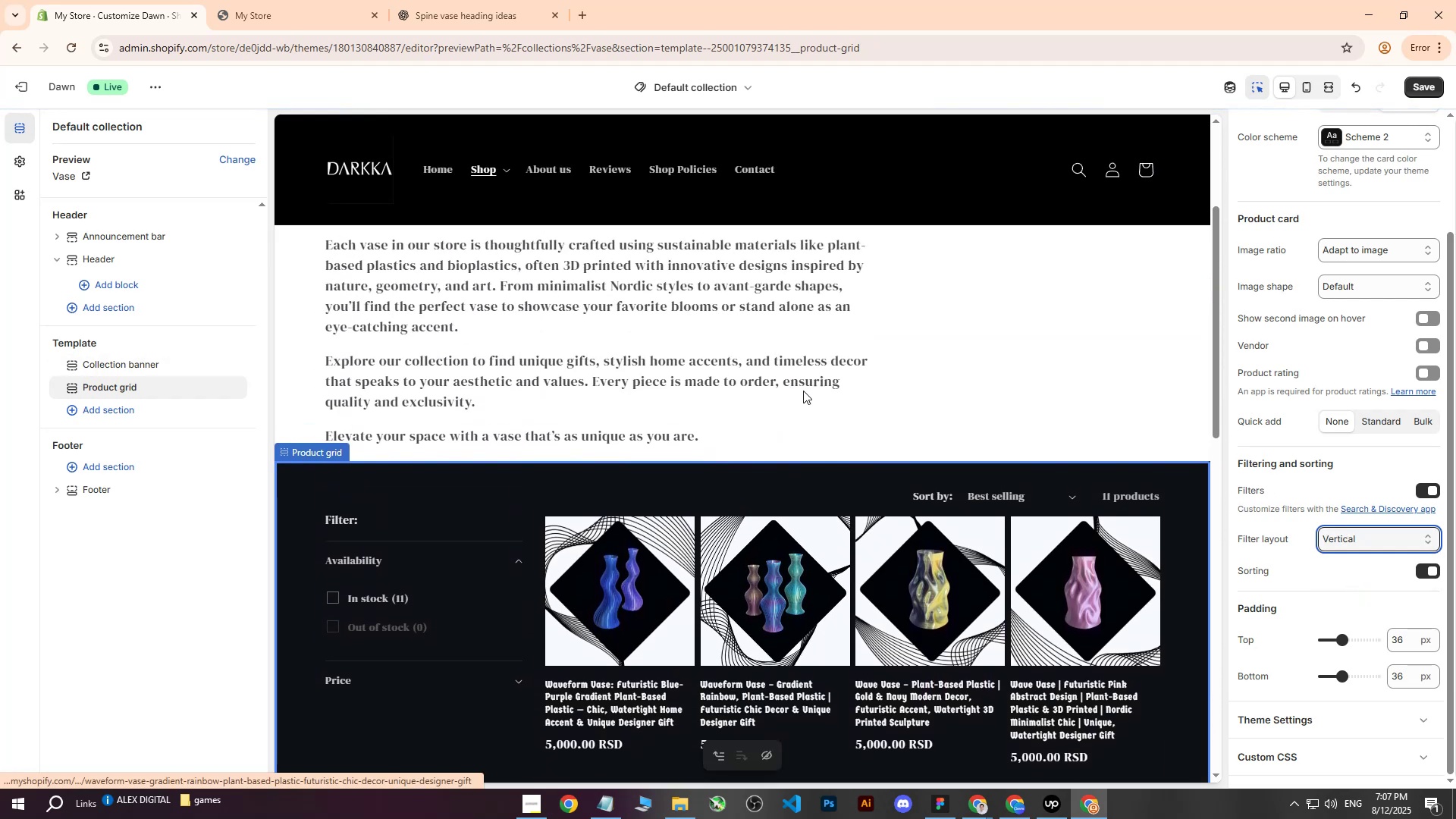 
scroll: coordinate [1255, 594], scroll_direction: down, amount: 4.0
 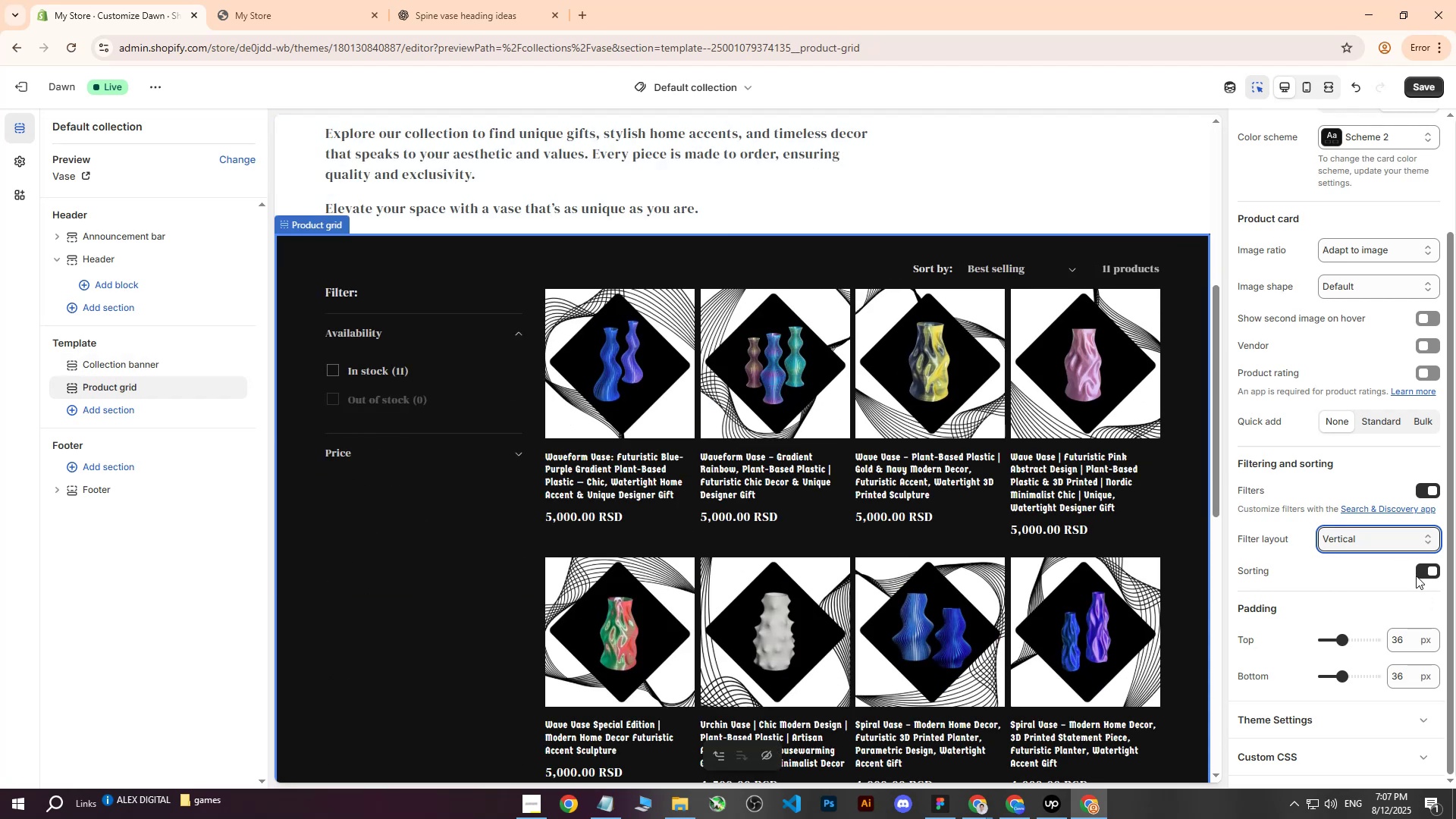 
left_click([1424, 574])
 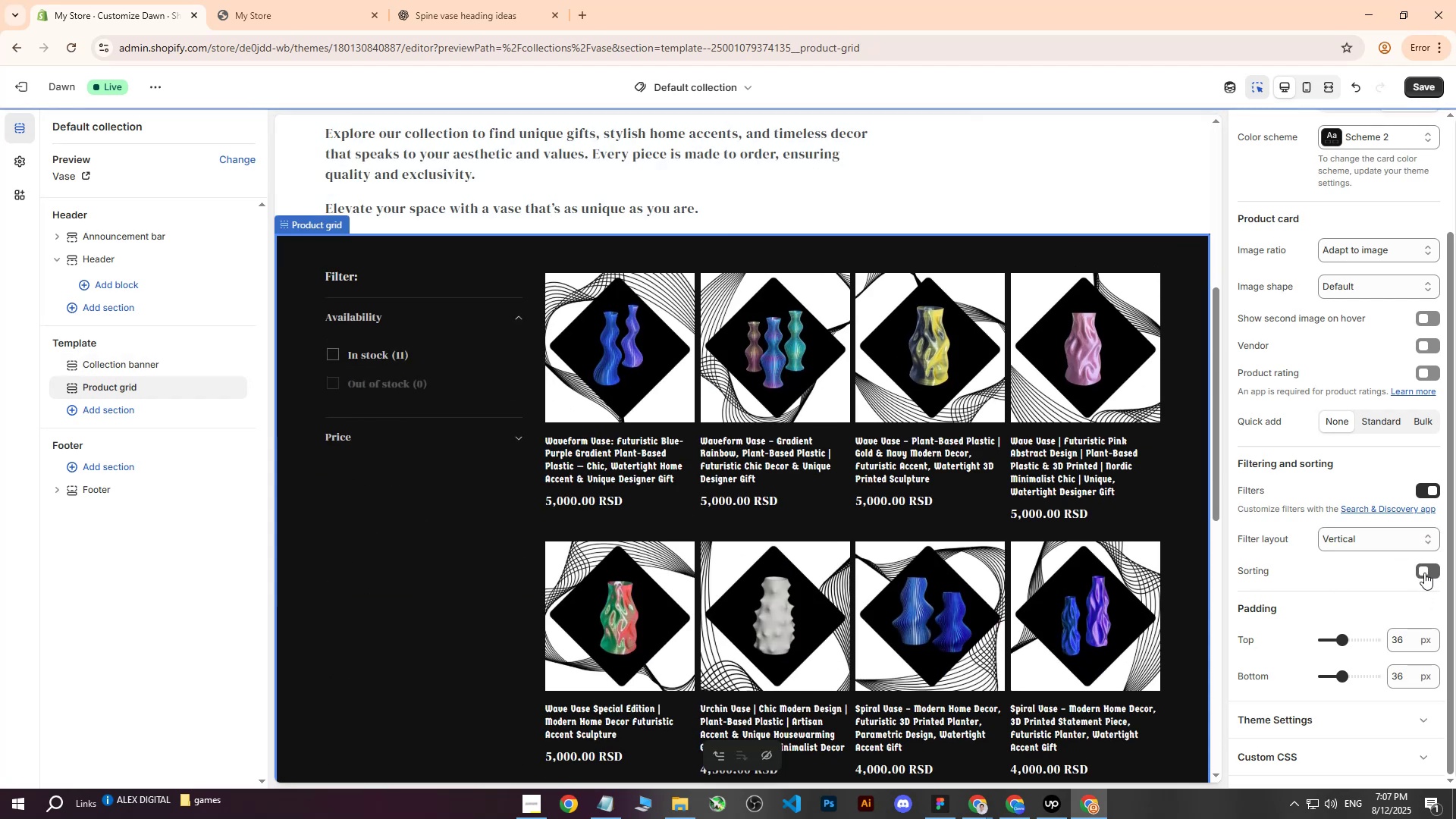 
left_click([1424, 573])
 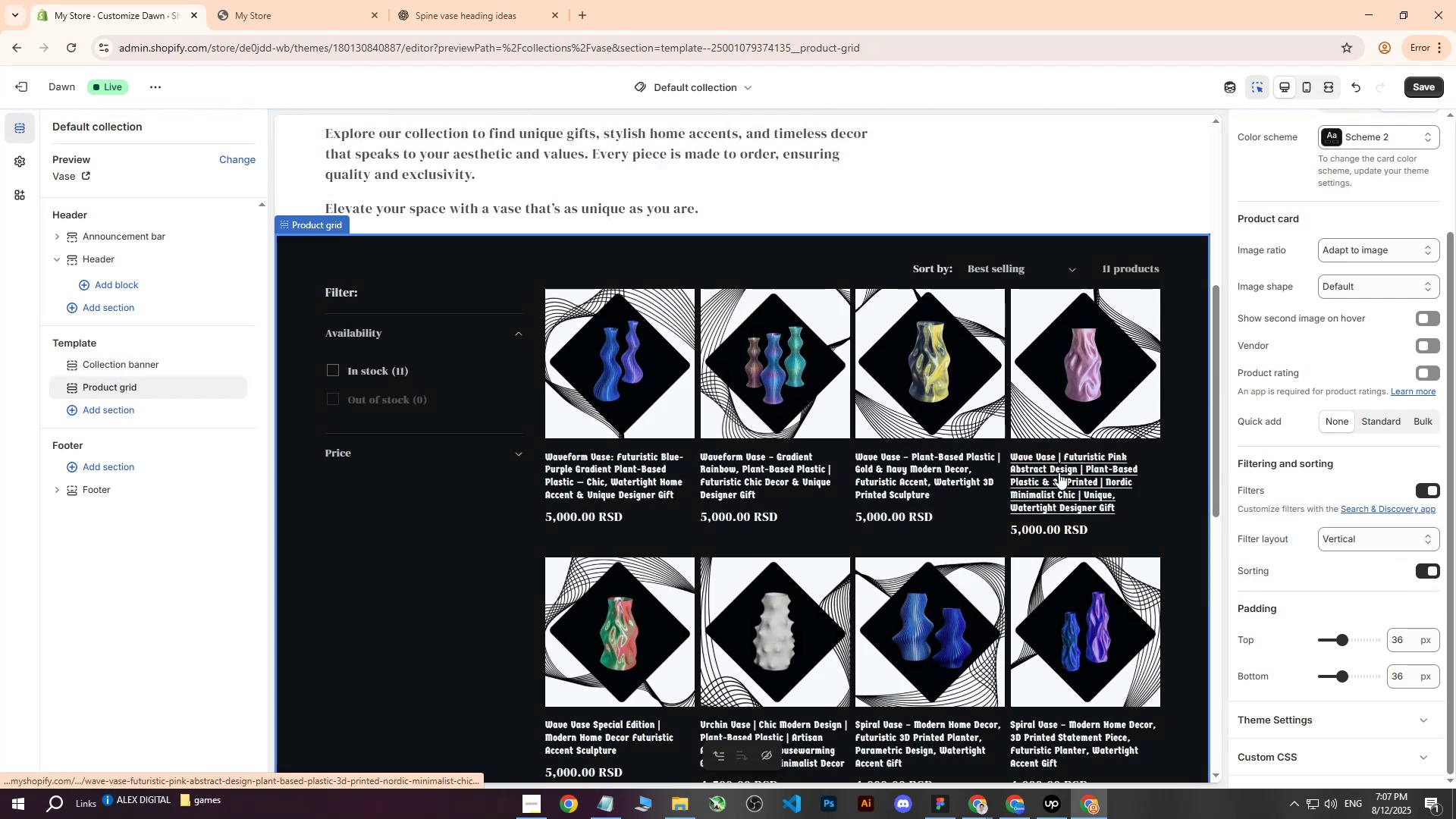 
scroll: coordinate [1304, 491], scroll_direction: down, amount: 4.0
 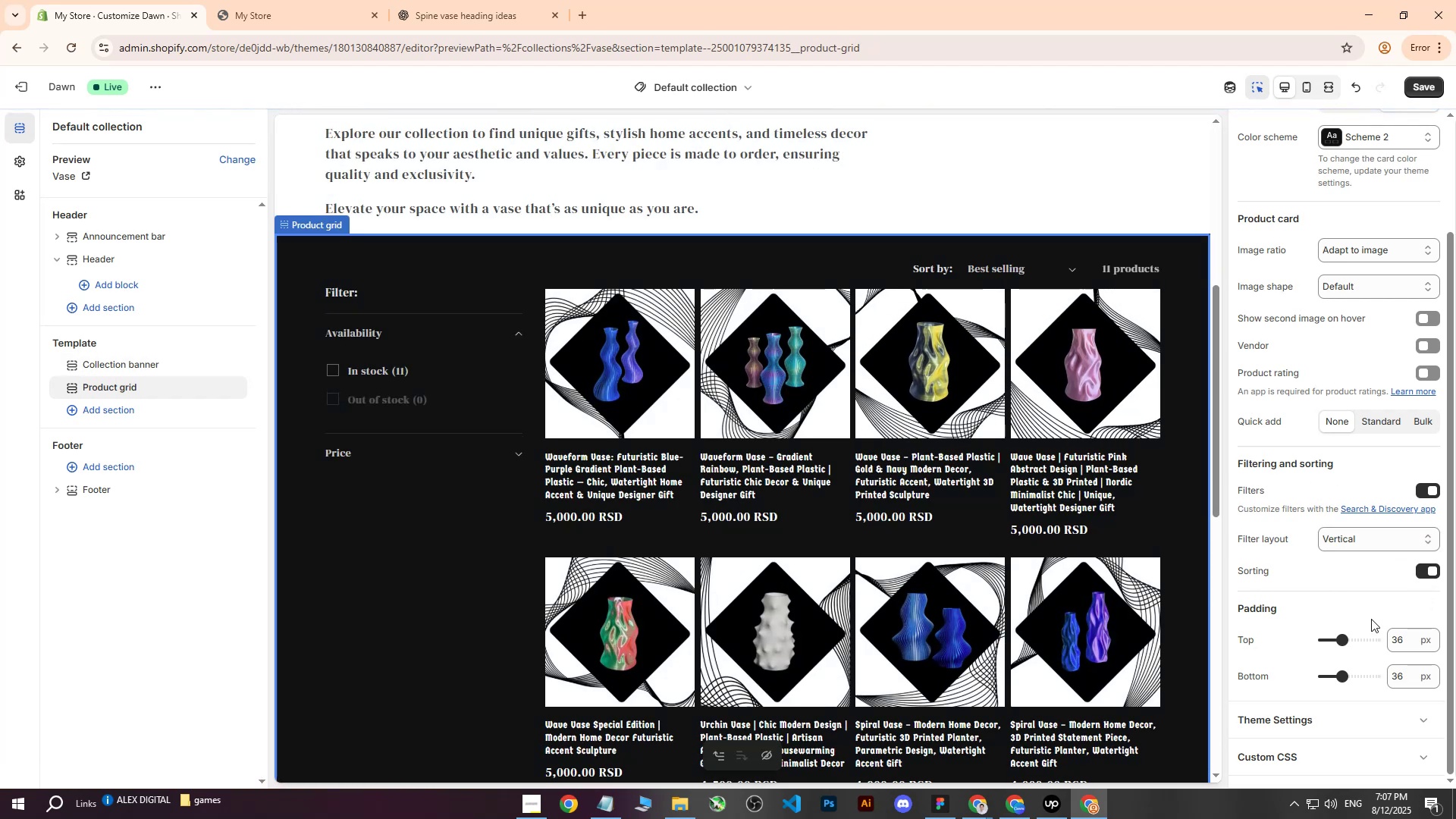 
scroll: coordinate [1350, 598], scroll_direction: up, amount: 3.0
 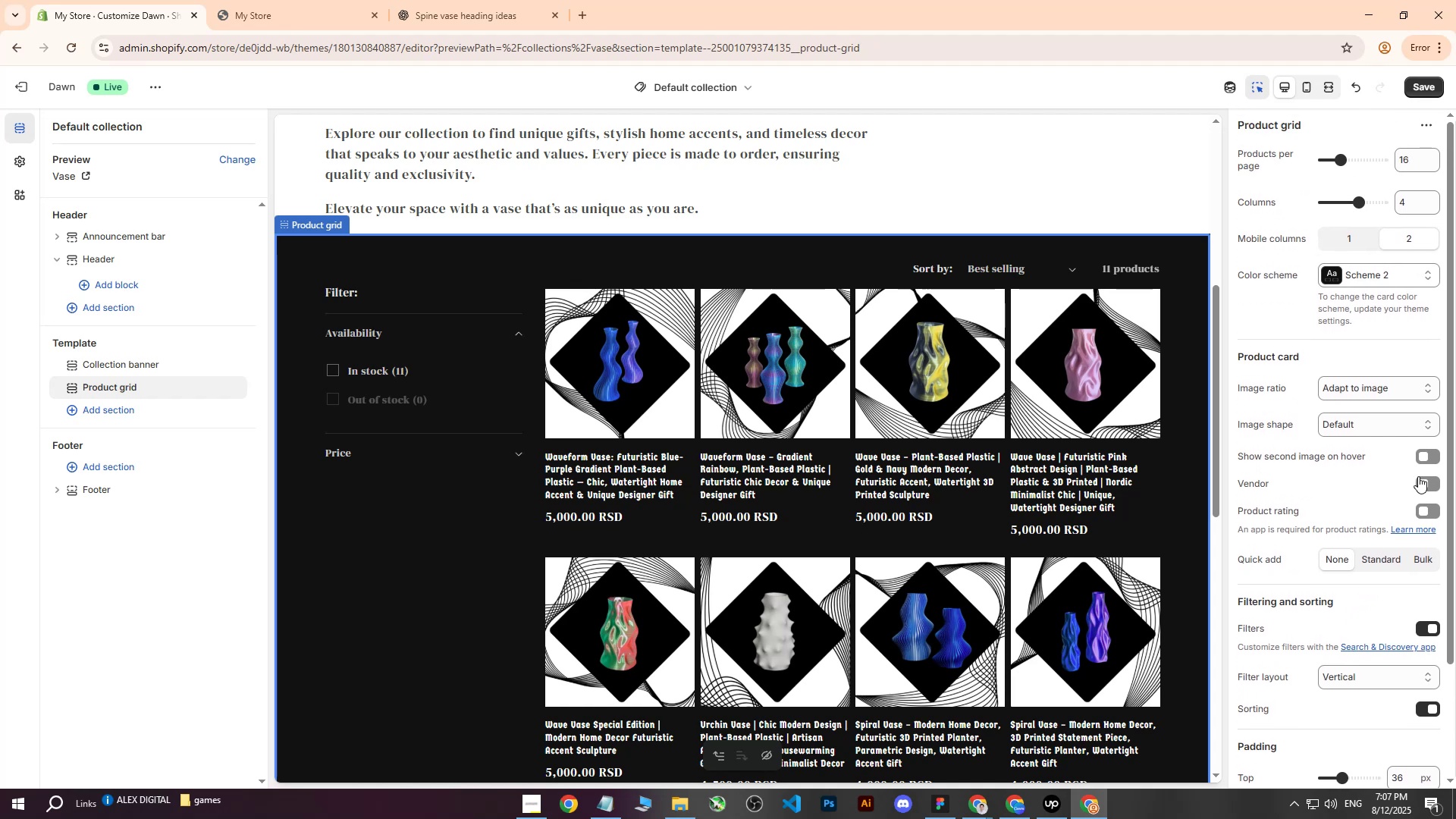 
left_click([1428, 514])
 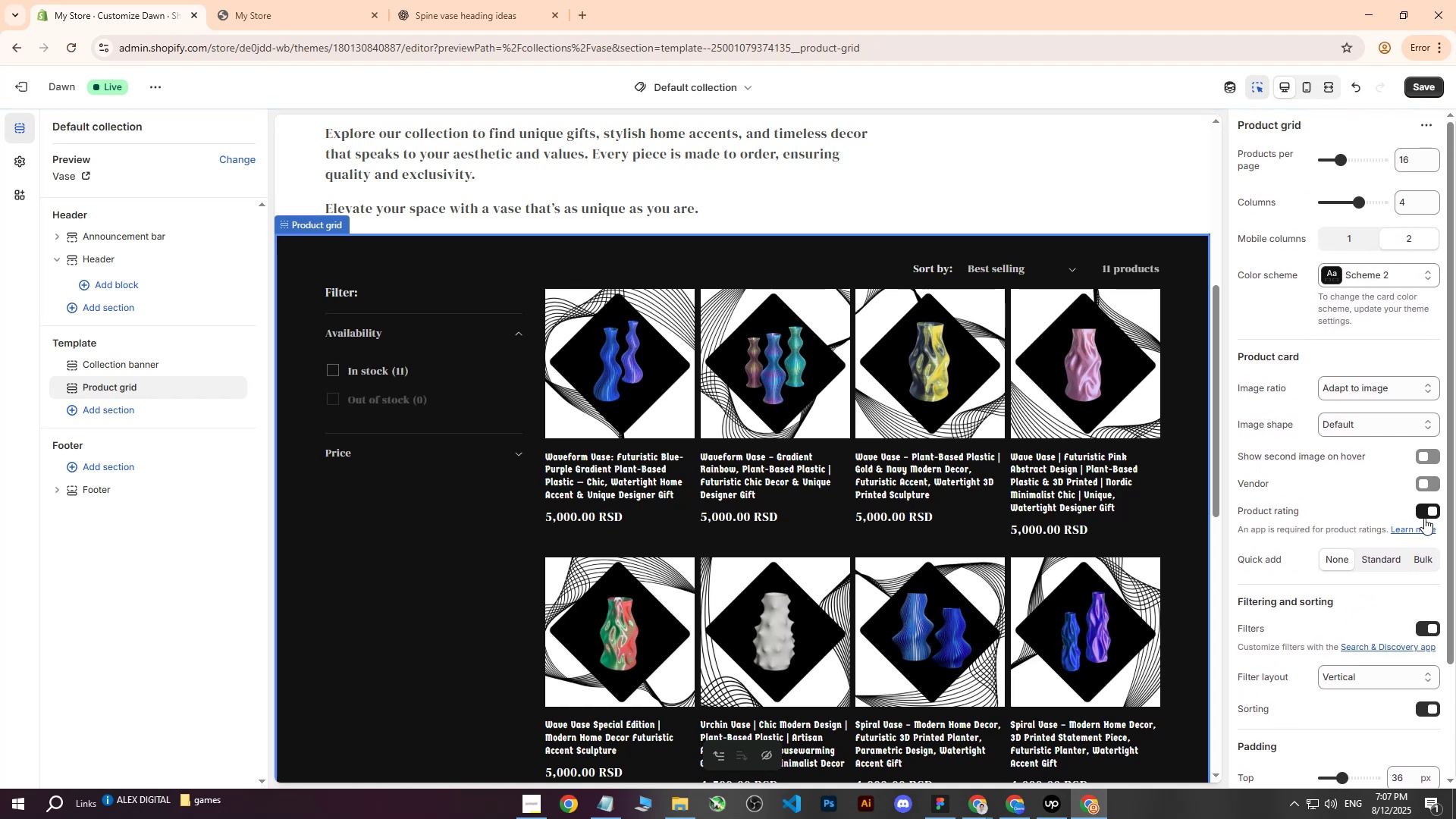 
left_click([1426, 513])
 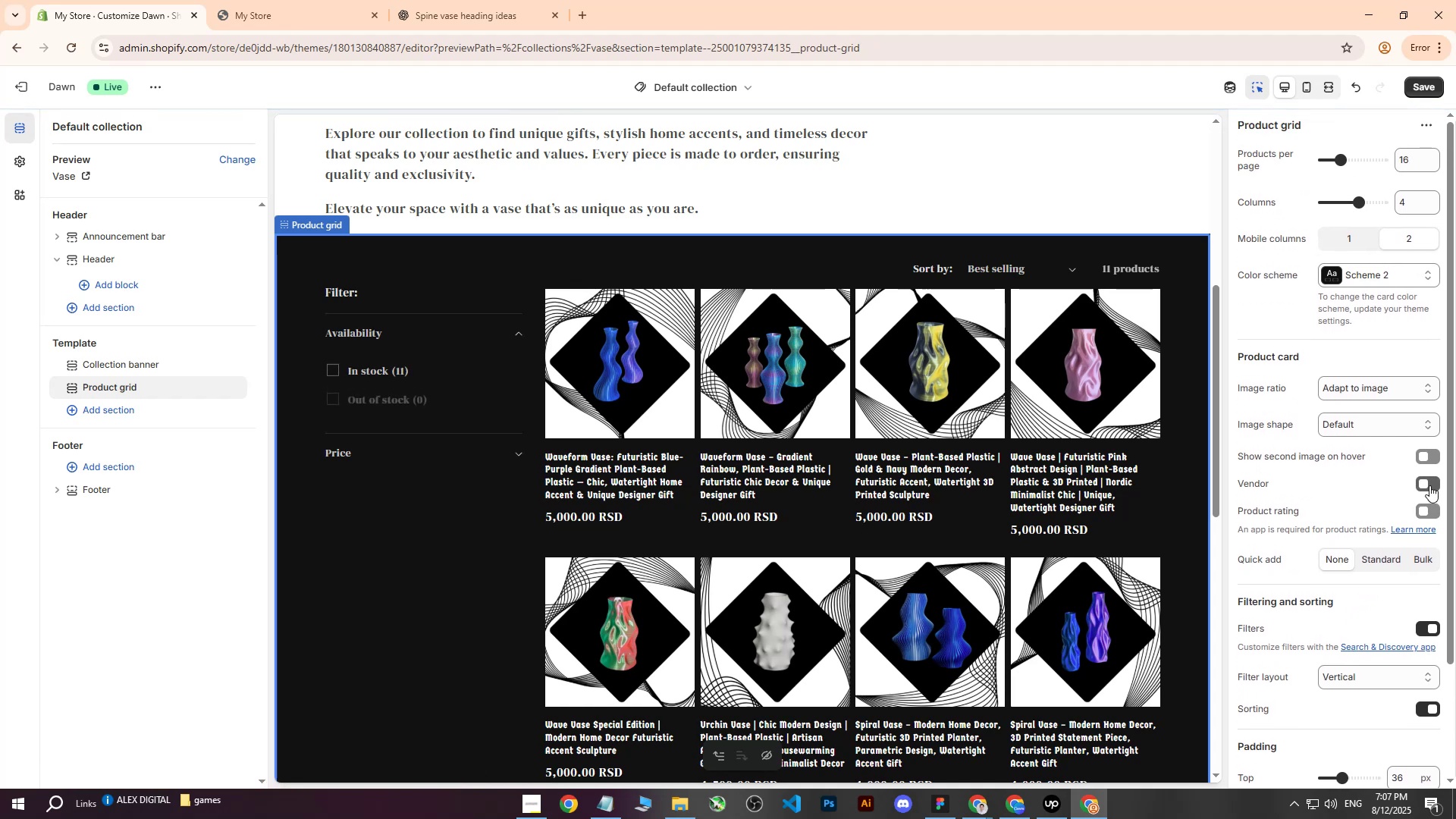 
left_click([1429, 485])
 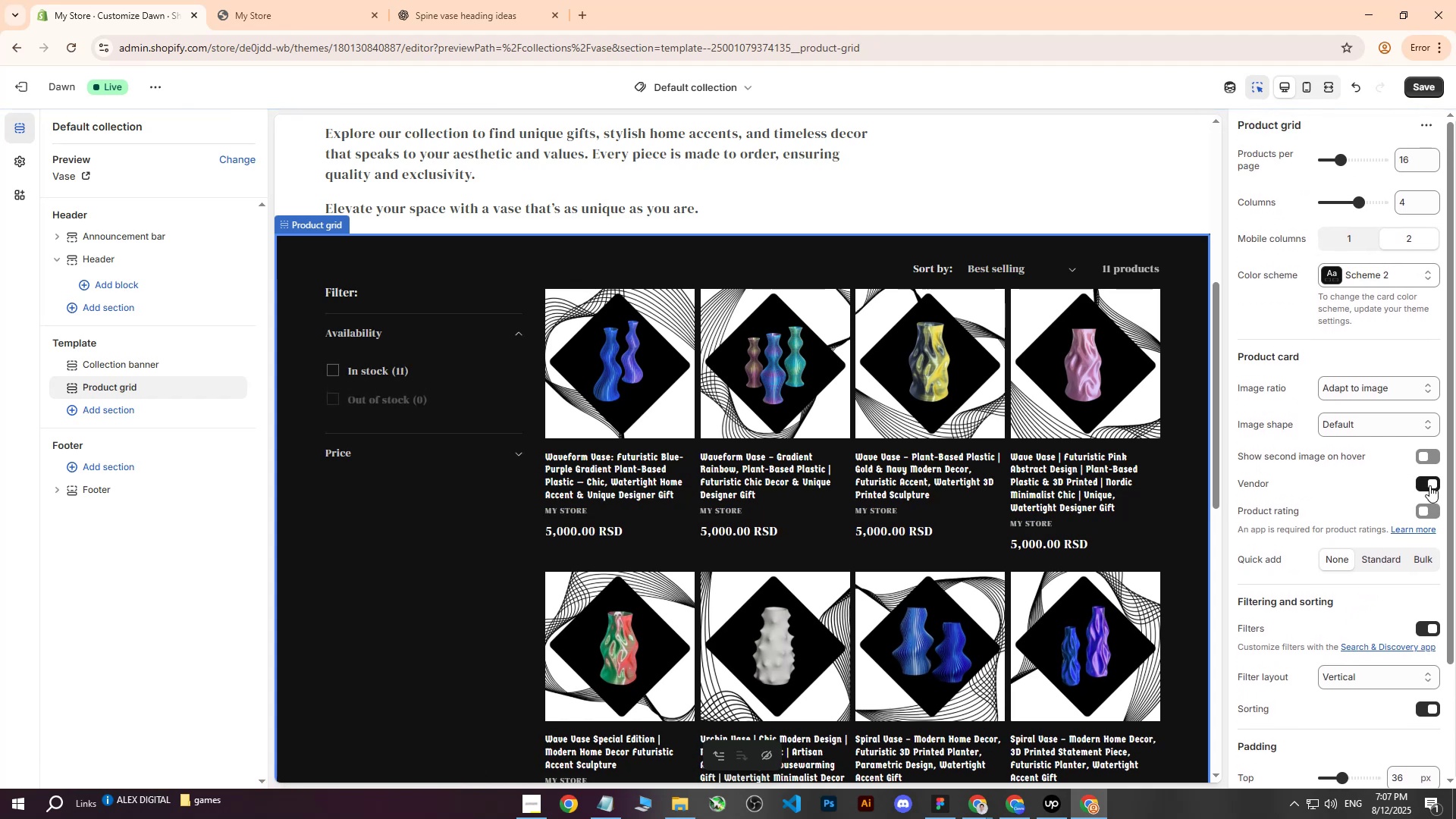 
left_click([1429, 485])
 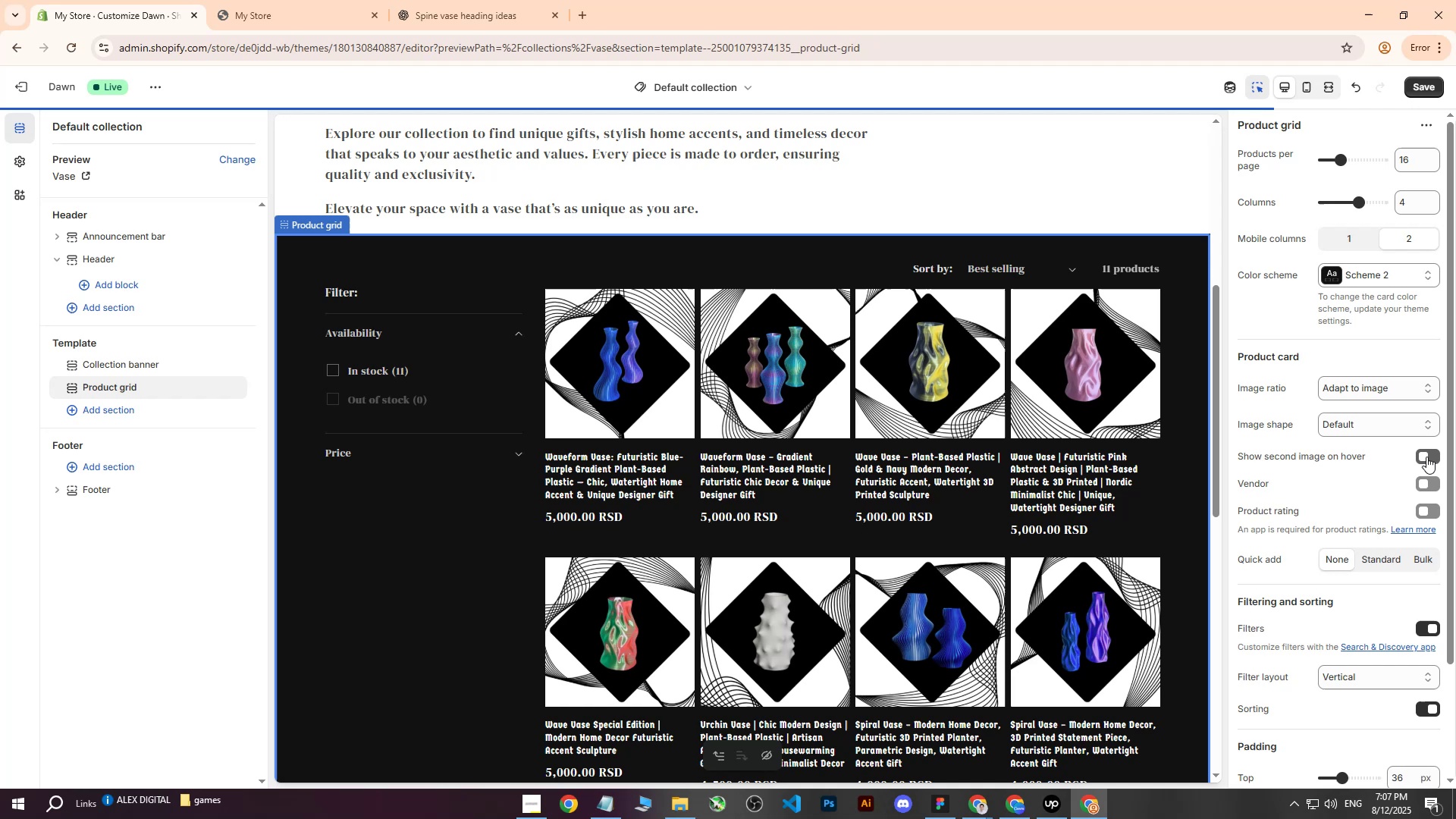 
left_click([1426, 457])
 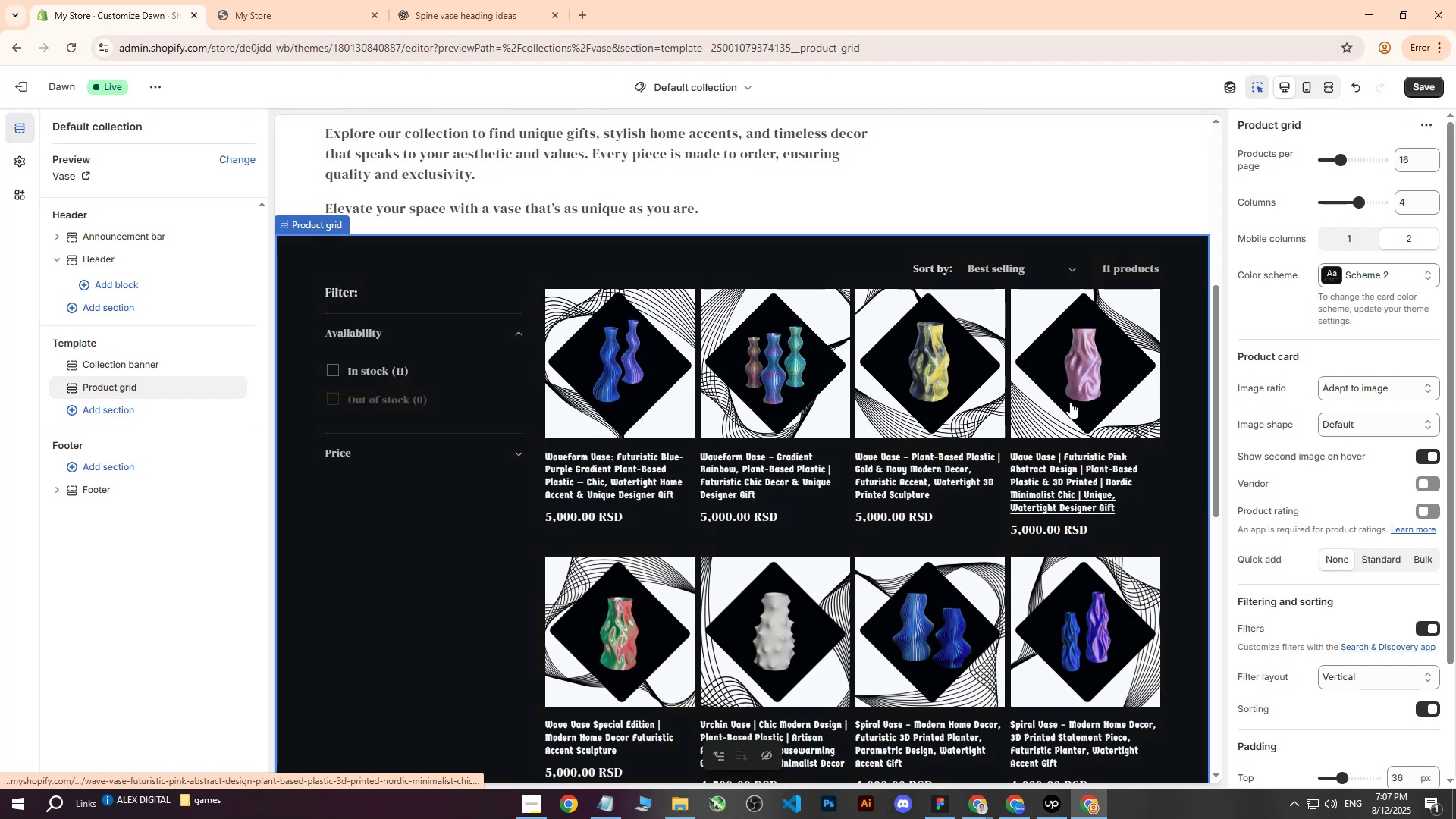 
left_click([1426, 456])
 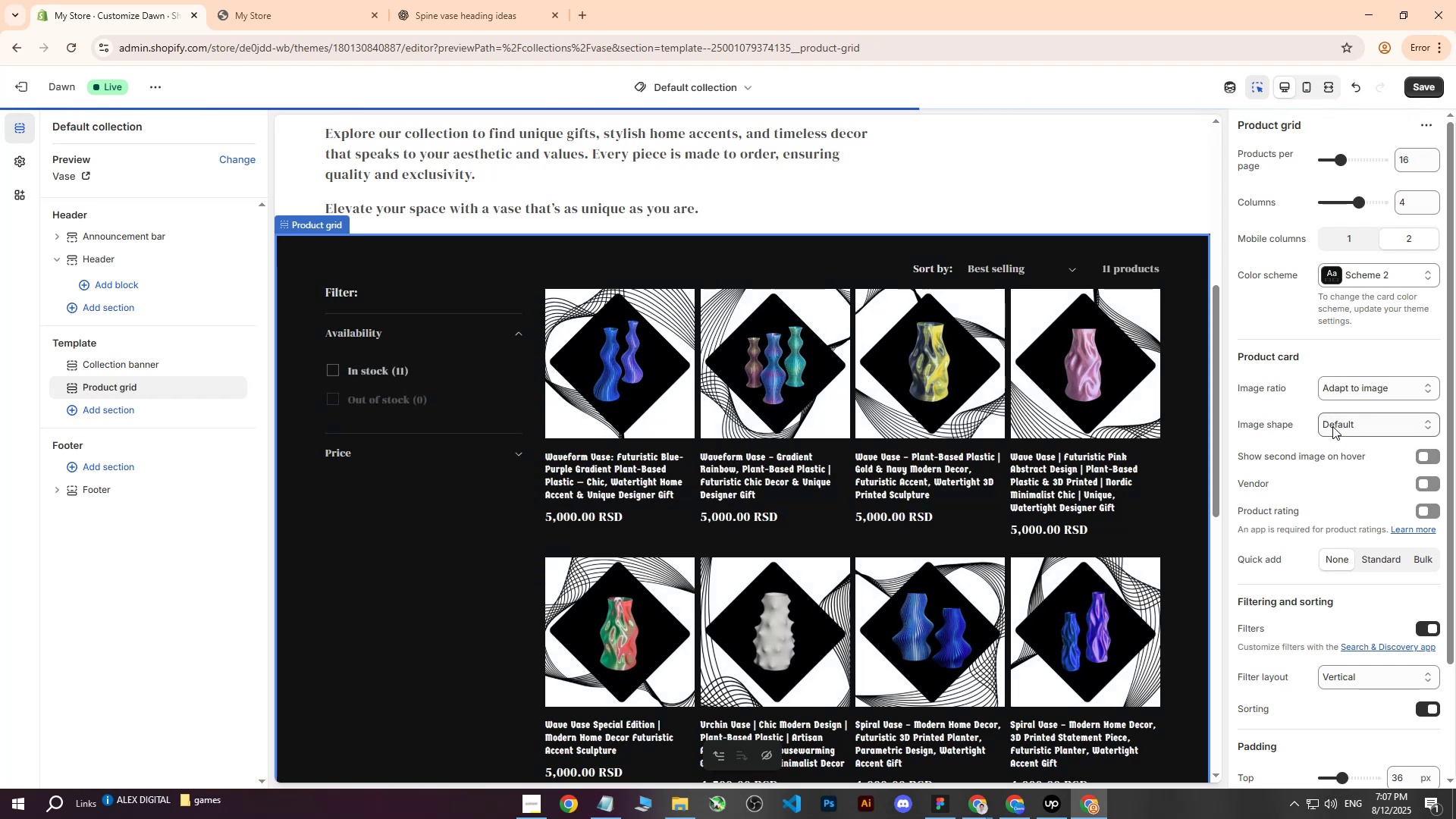 
left_click([1335, 425])
 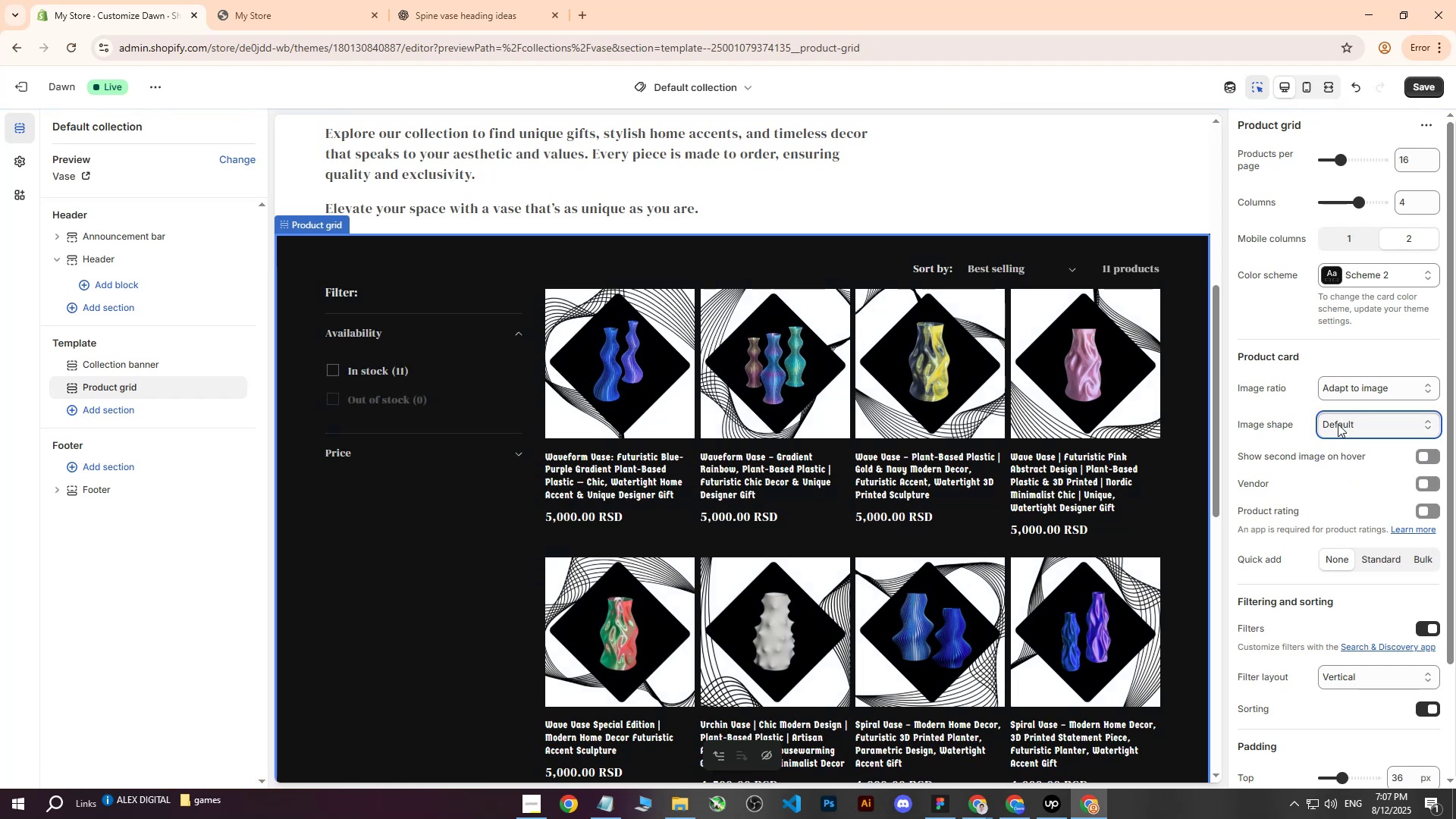 
double_click([1348, 384])
 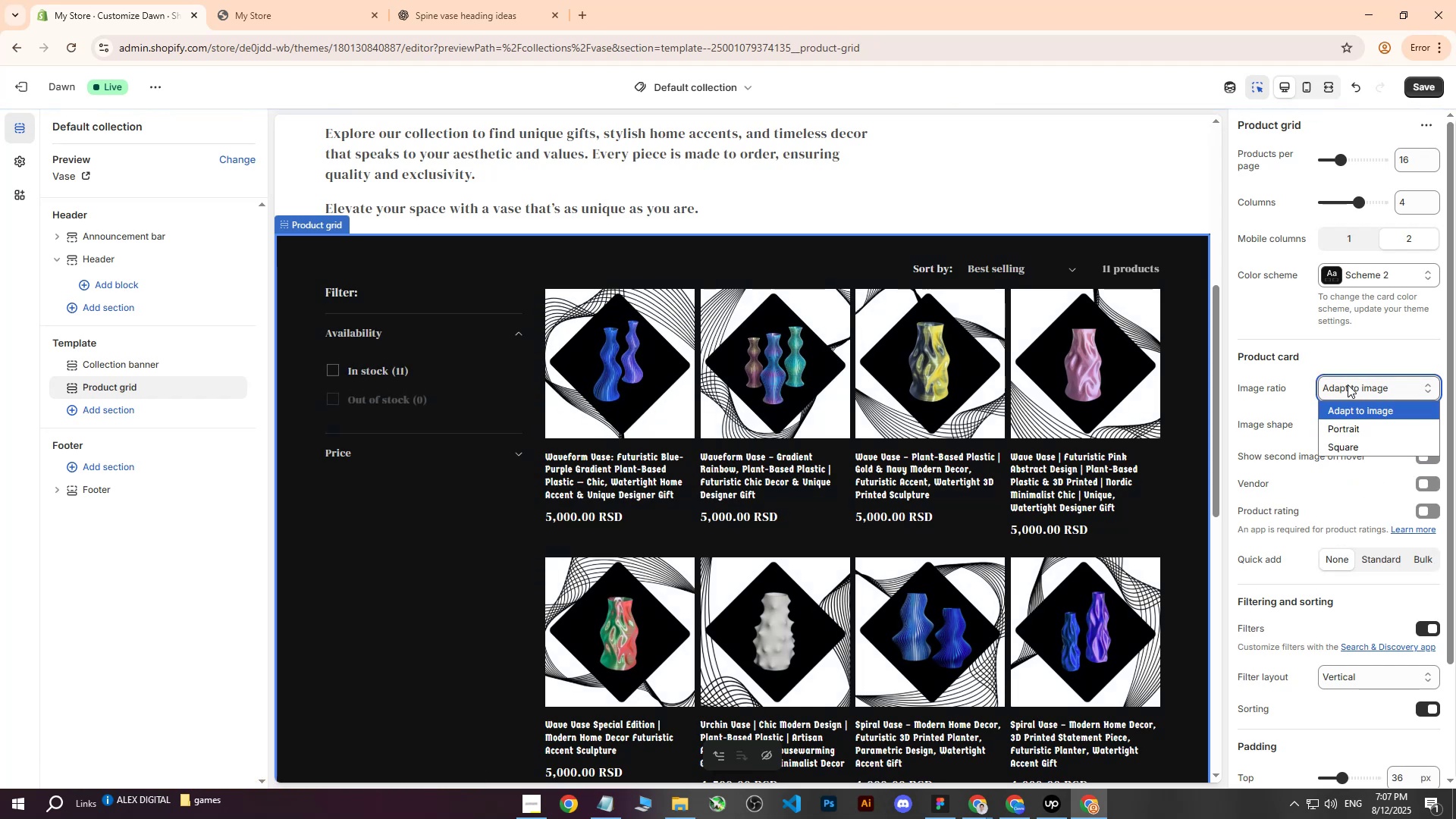 
left_click([1348, 384])
 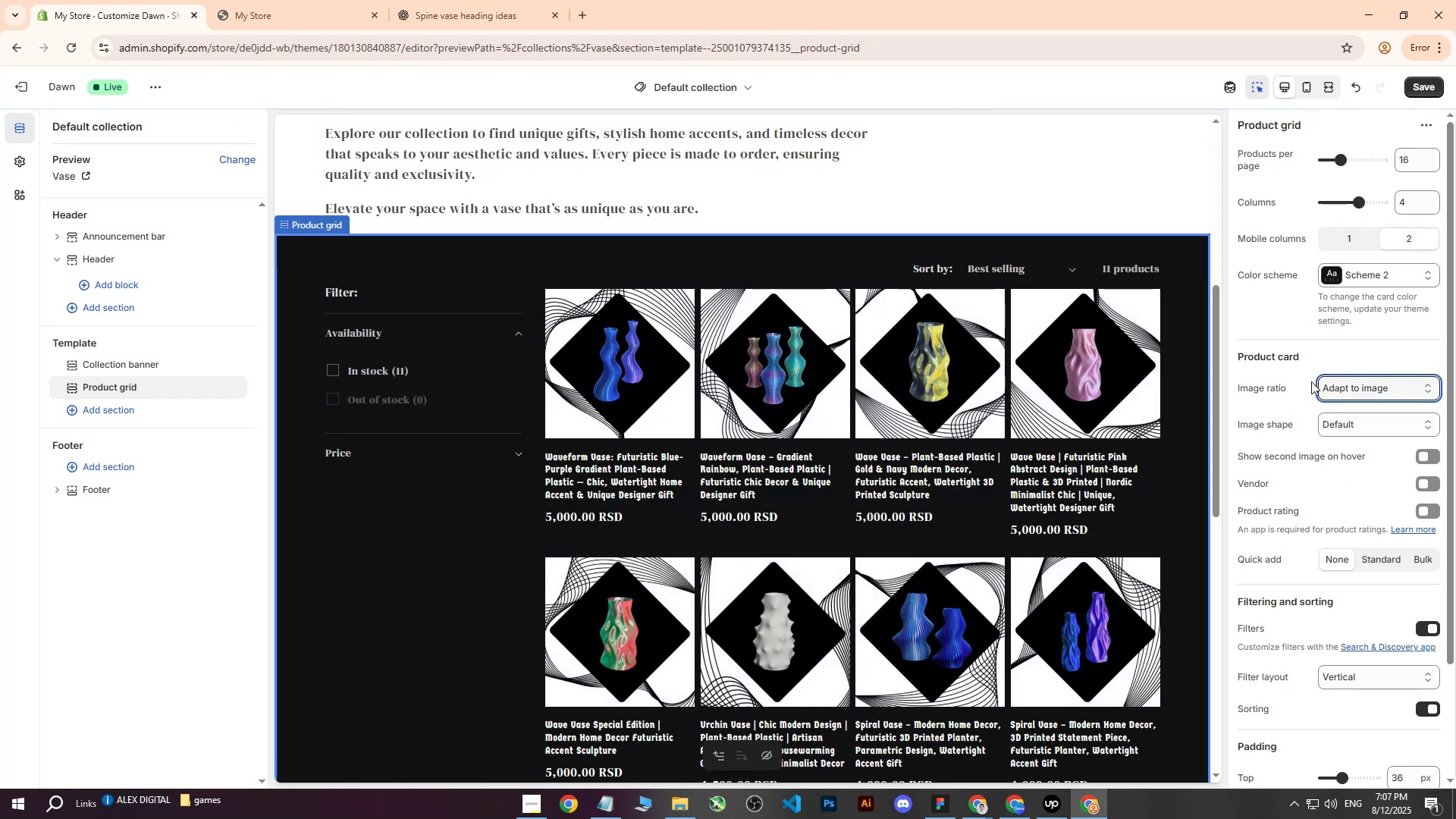 
scroll: coordinate [1062, 435], scroll_direction: up, amount: 14.0
 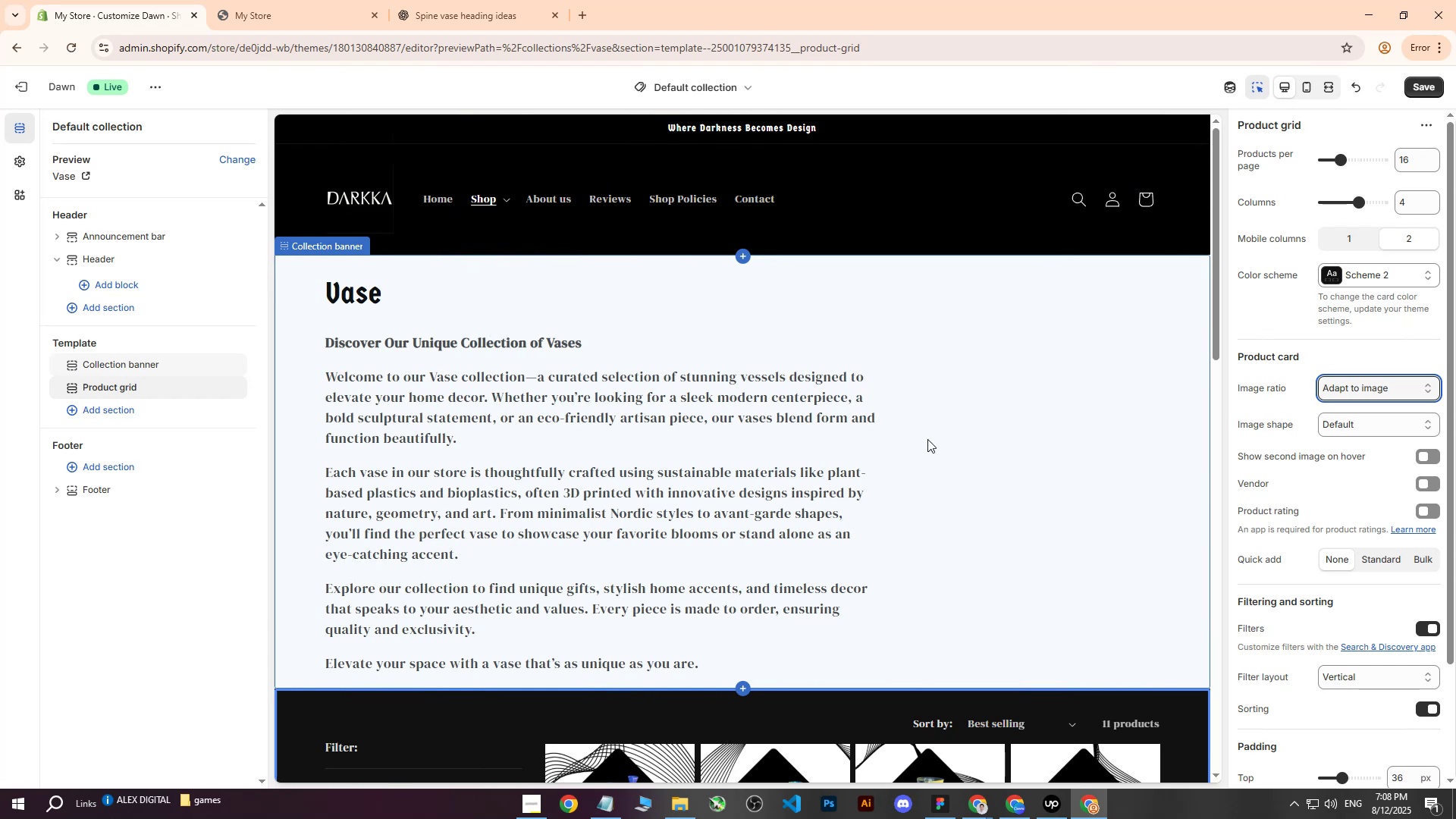 
left_click([903, 436])
 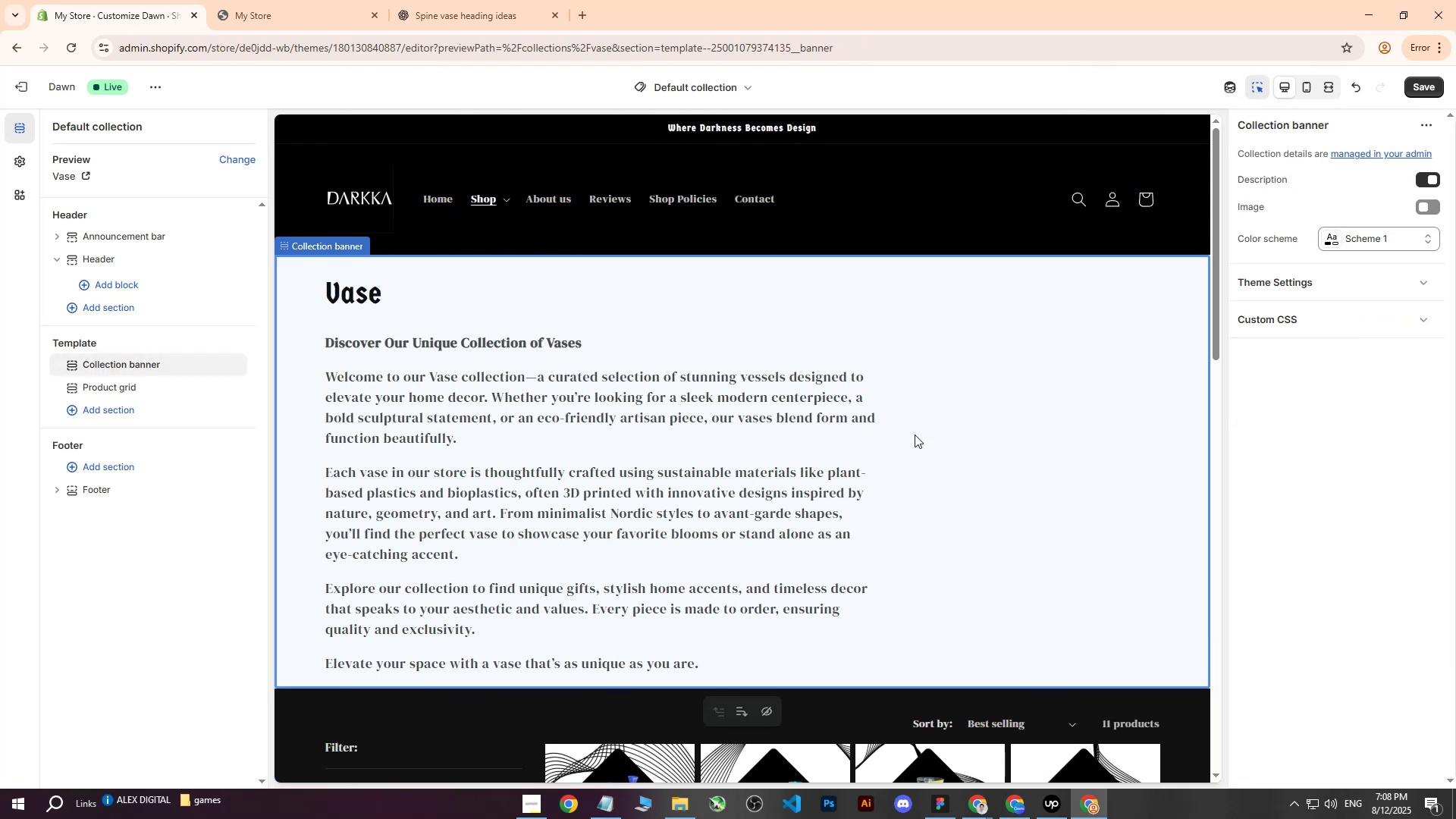 
scroll: coordinate [917, 430], scroll_direction: down, amount: 4.0
 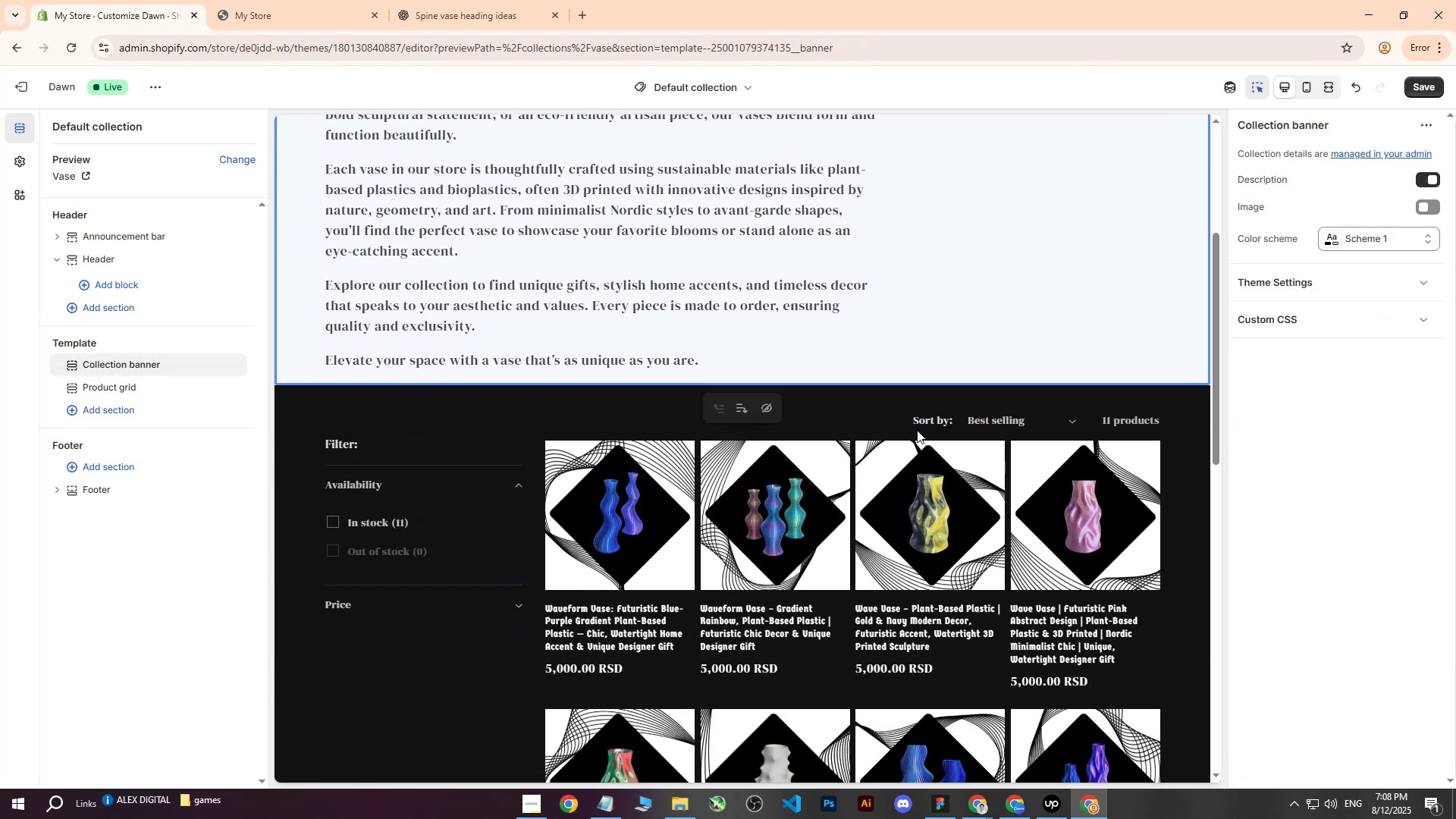 
scroll: coordinate [764, 416], scroll_direction: up, amount: 8.0
 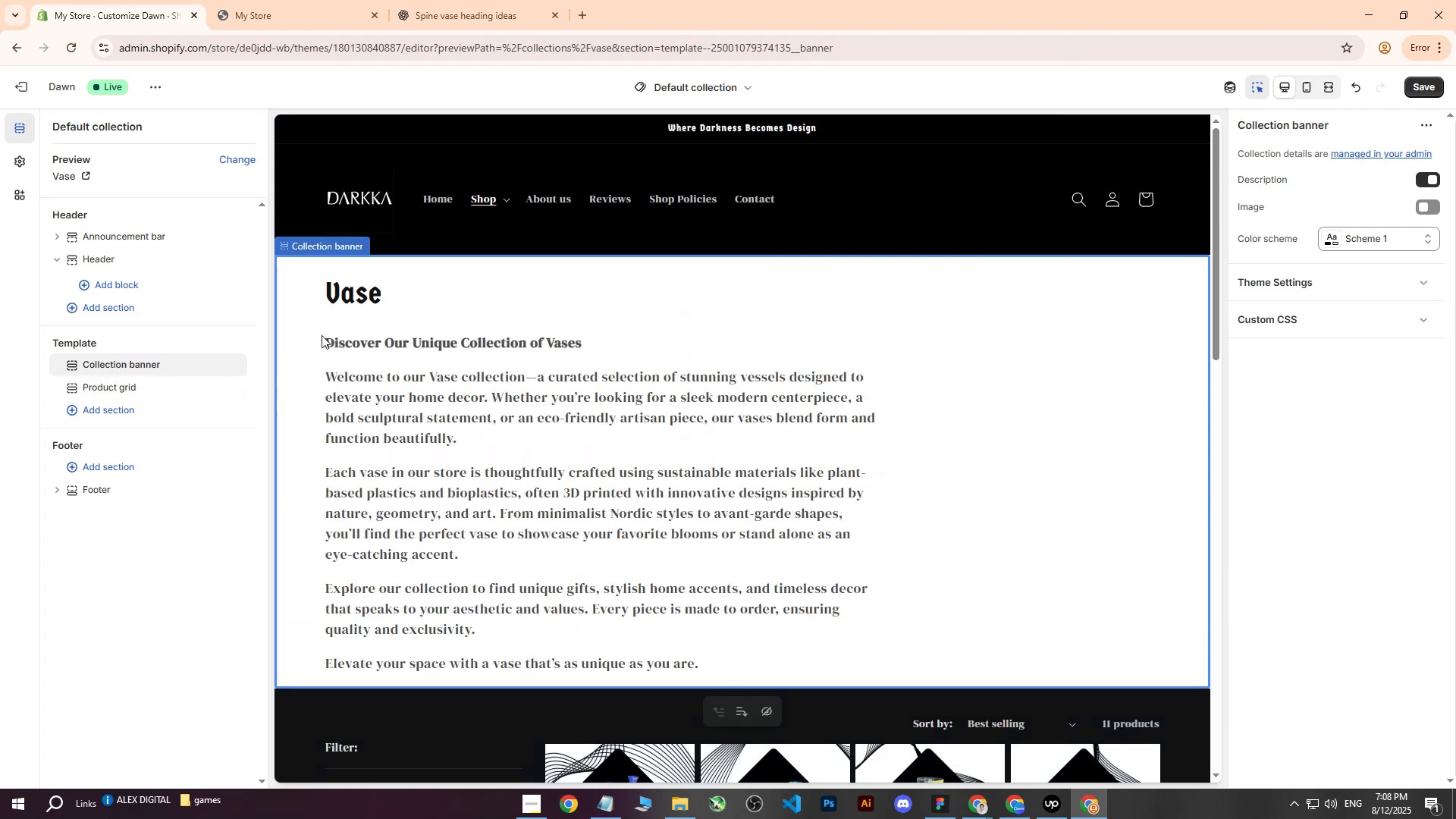 
left_click([309, 337])
 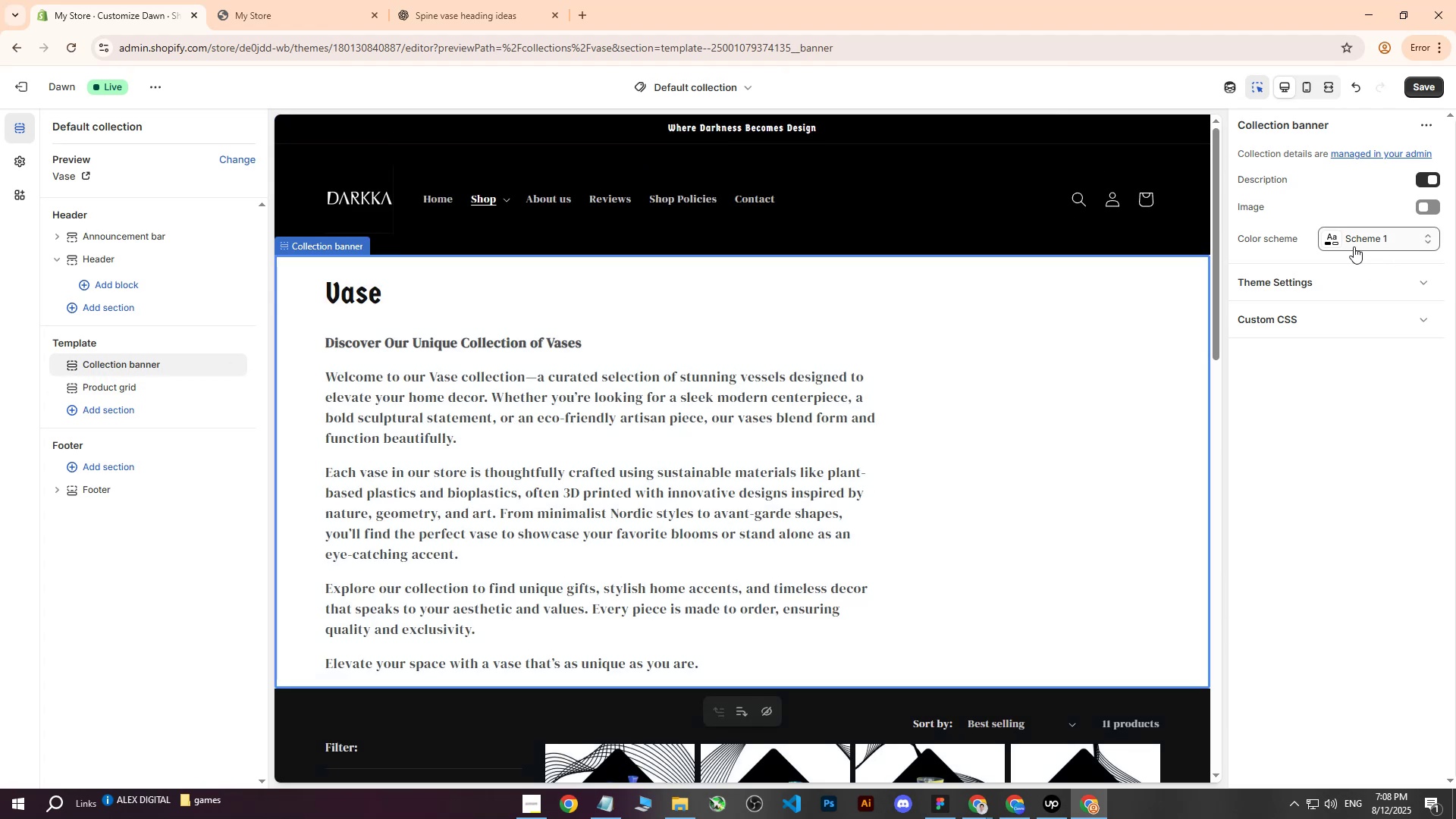 
left_click([1335, 242])
 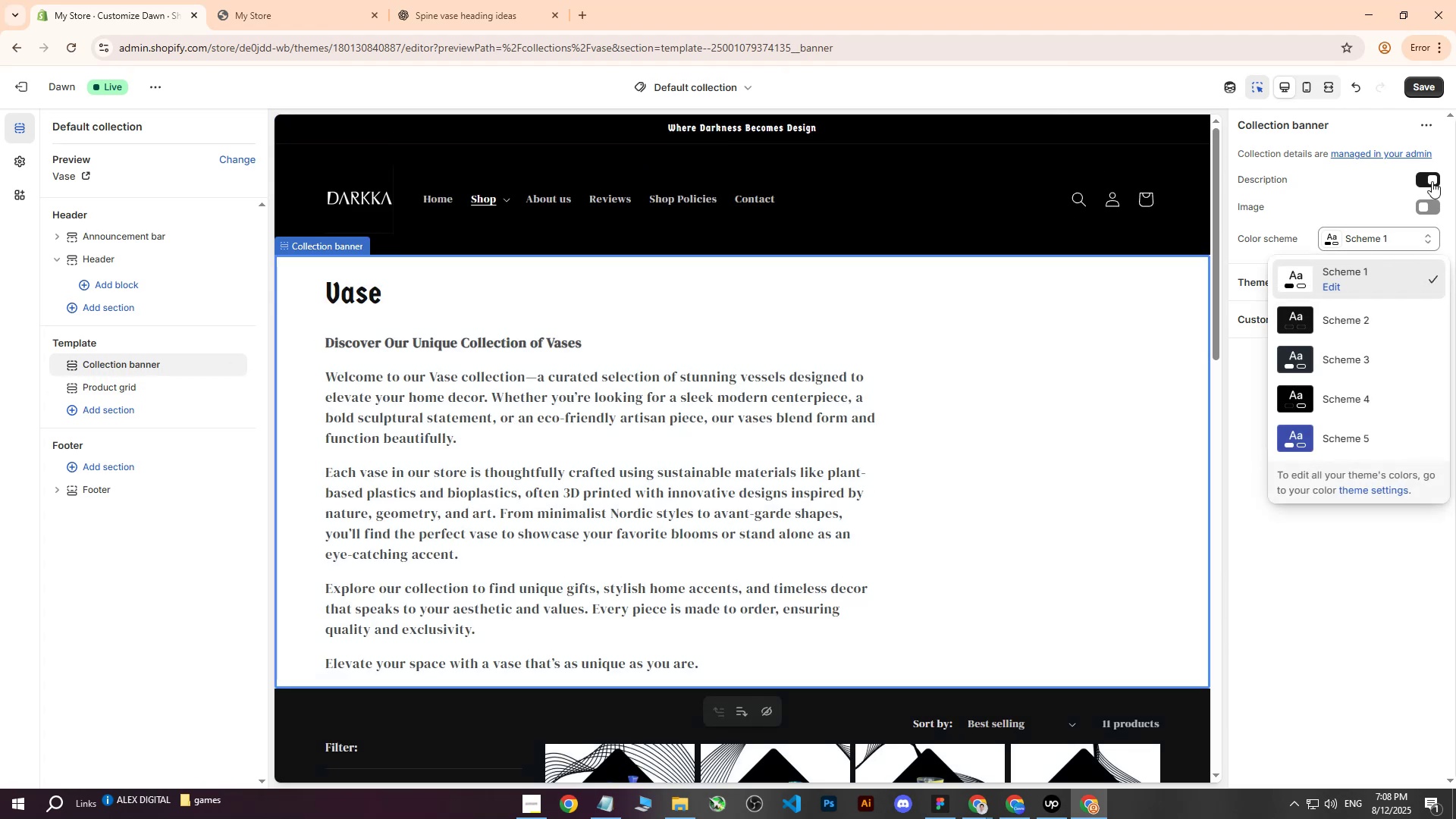 
scroll: coordinate [789, 428], scroll_direction: up, amount: 2.0
 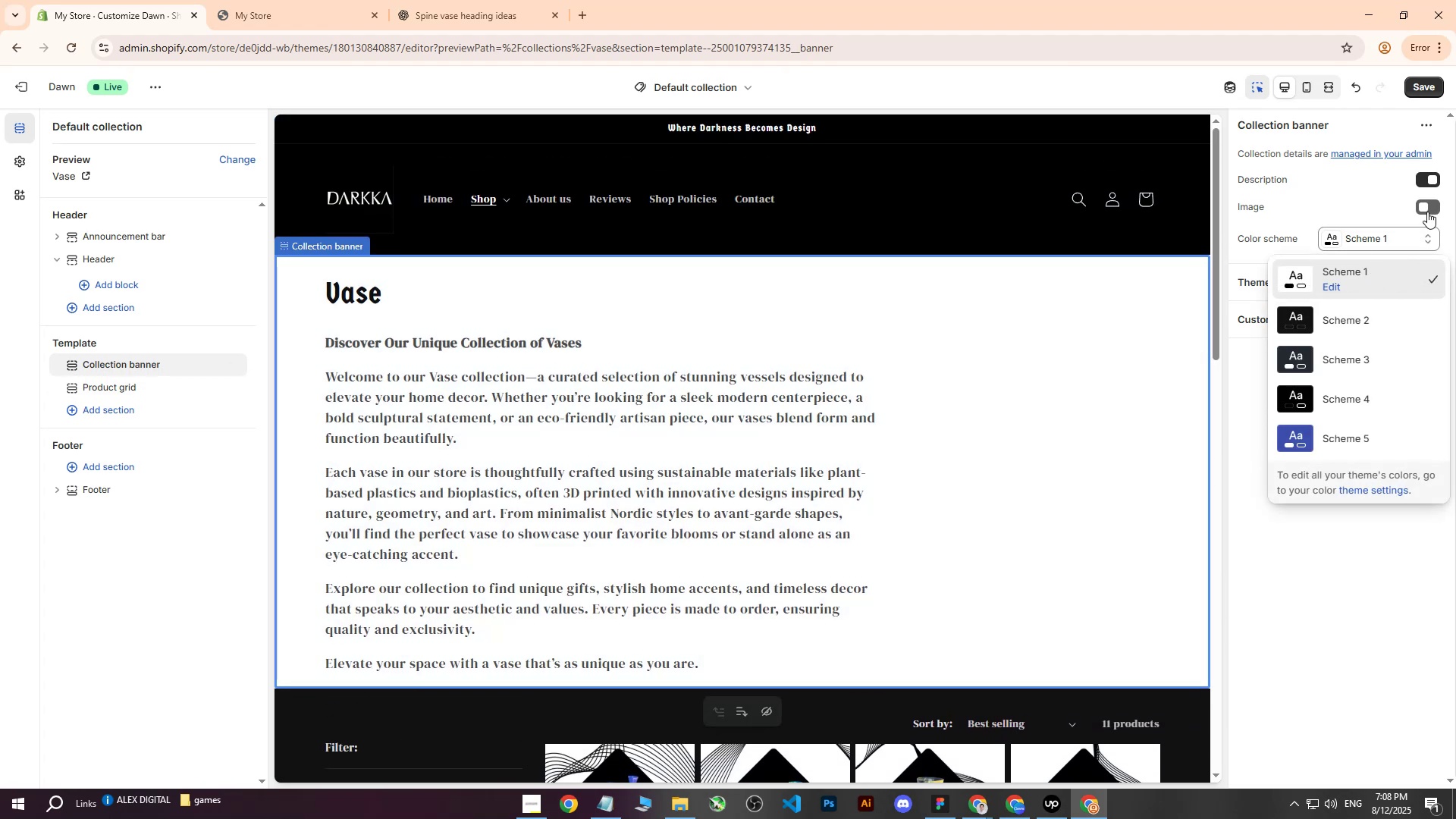 
left_click([1427, 210])
 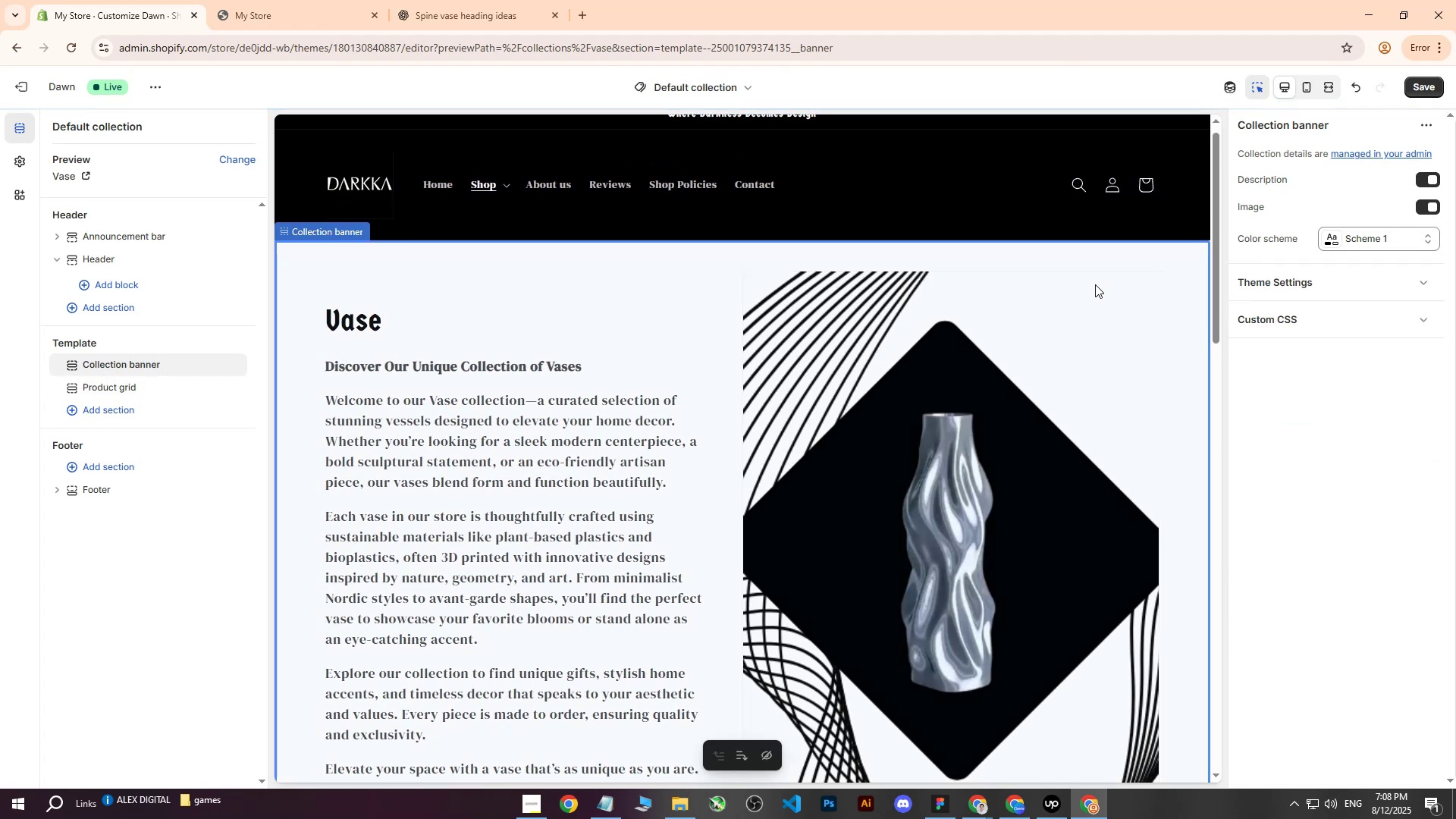 
scroll: coordinate [955, 342], scroll_direction: none, amount: 0.0
 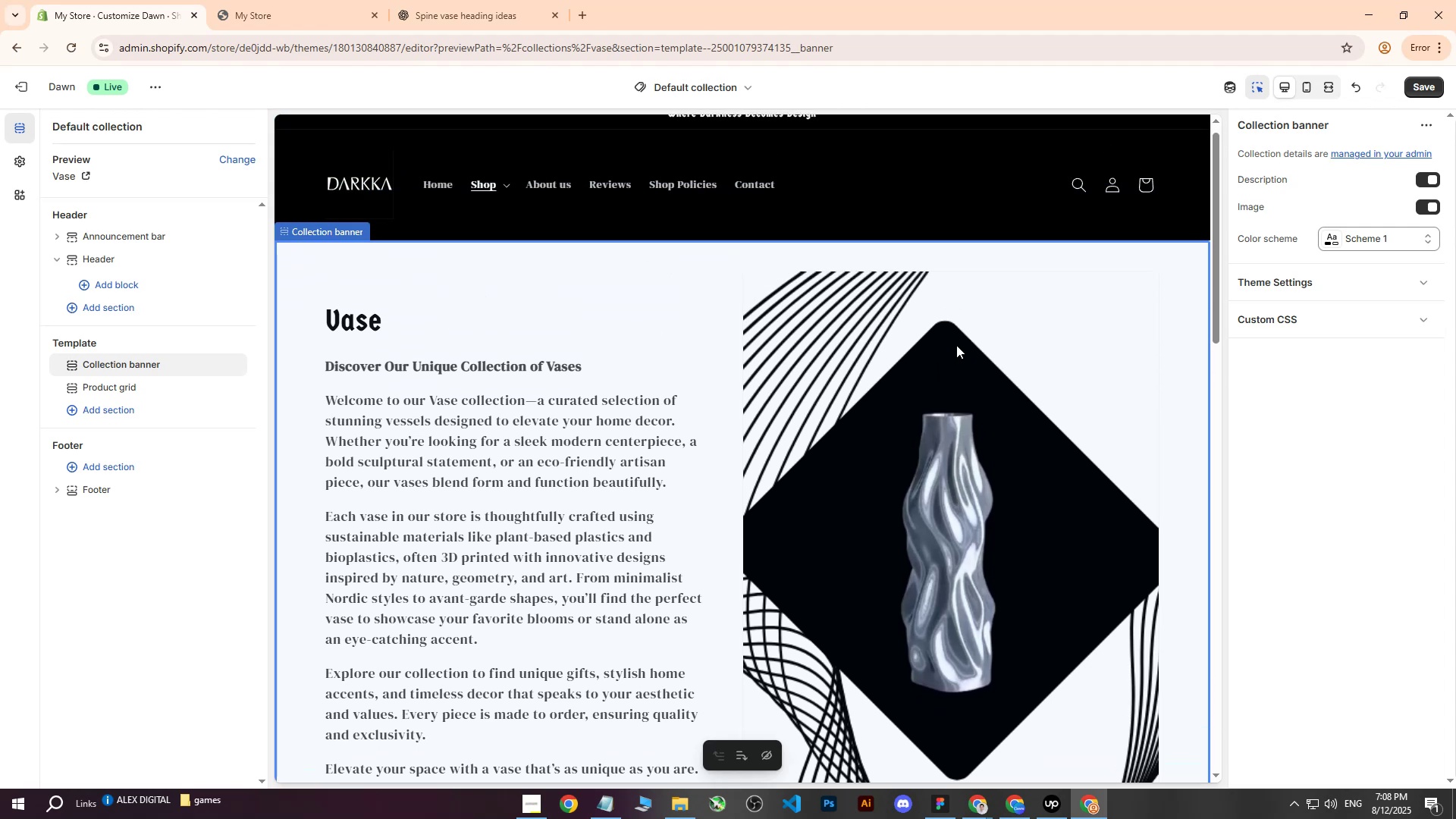 
scroll: coordinate [958, 345], scroll_direction: down, amount: 2.0
 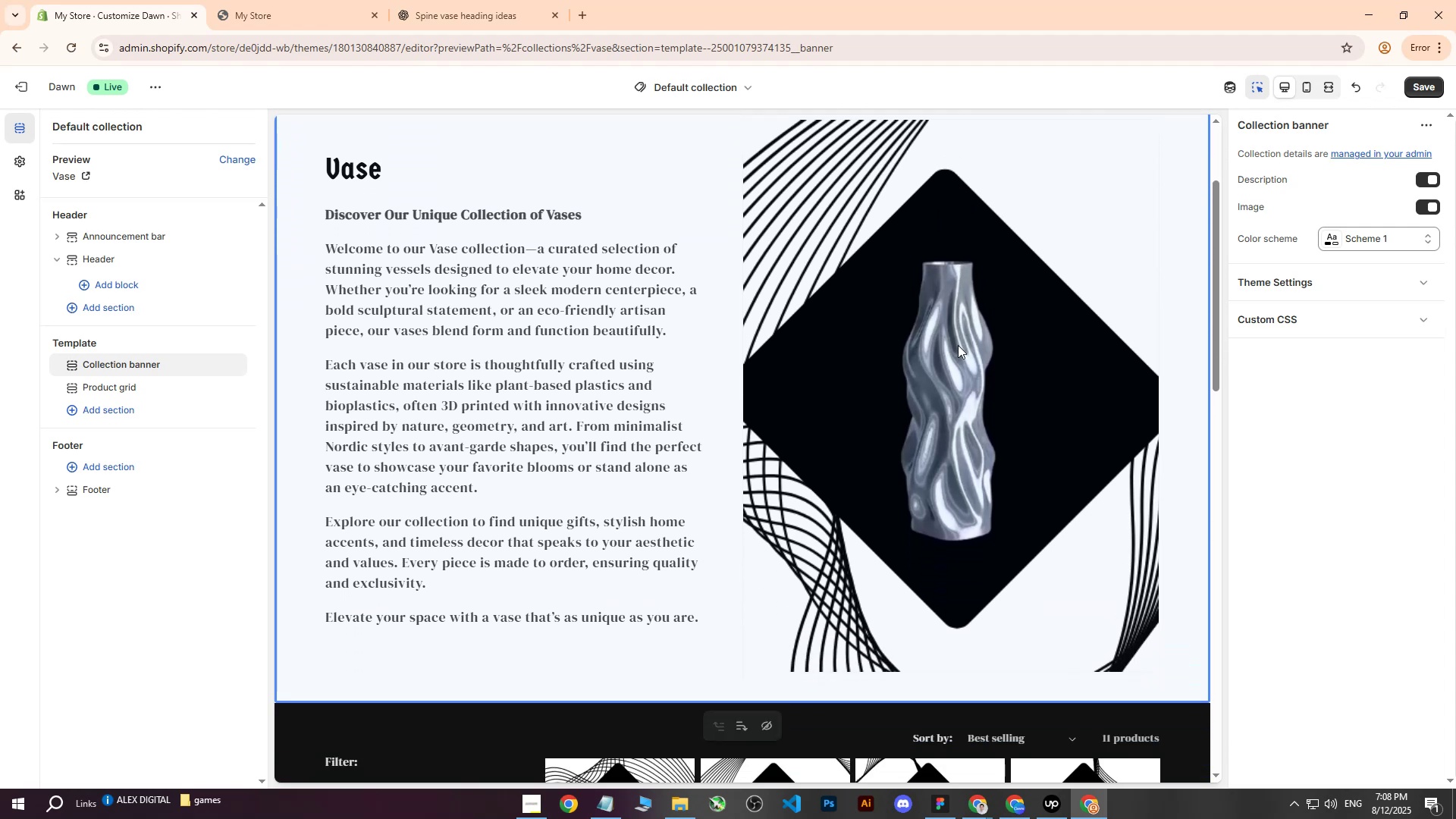 
scroll: coordinate [956, 348], scroll_direction: up, amount: 2.0
 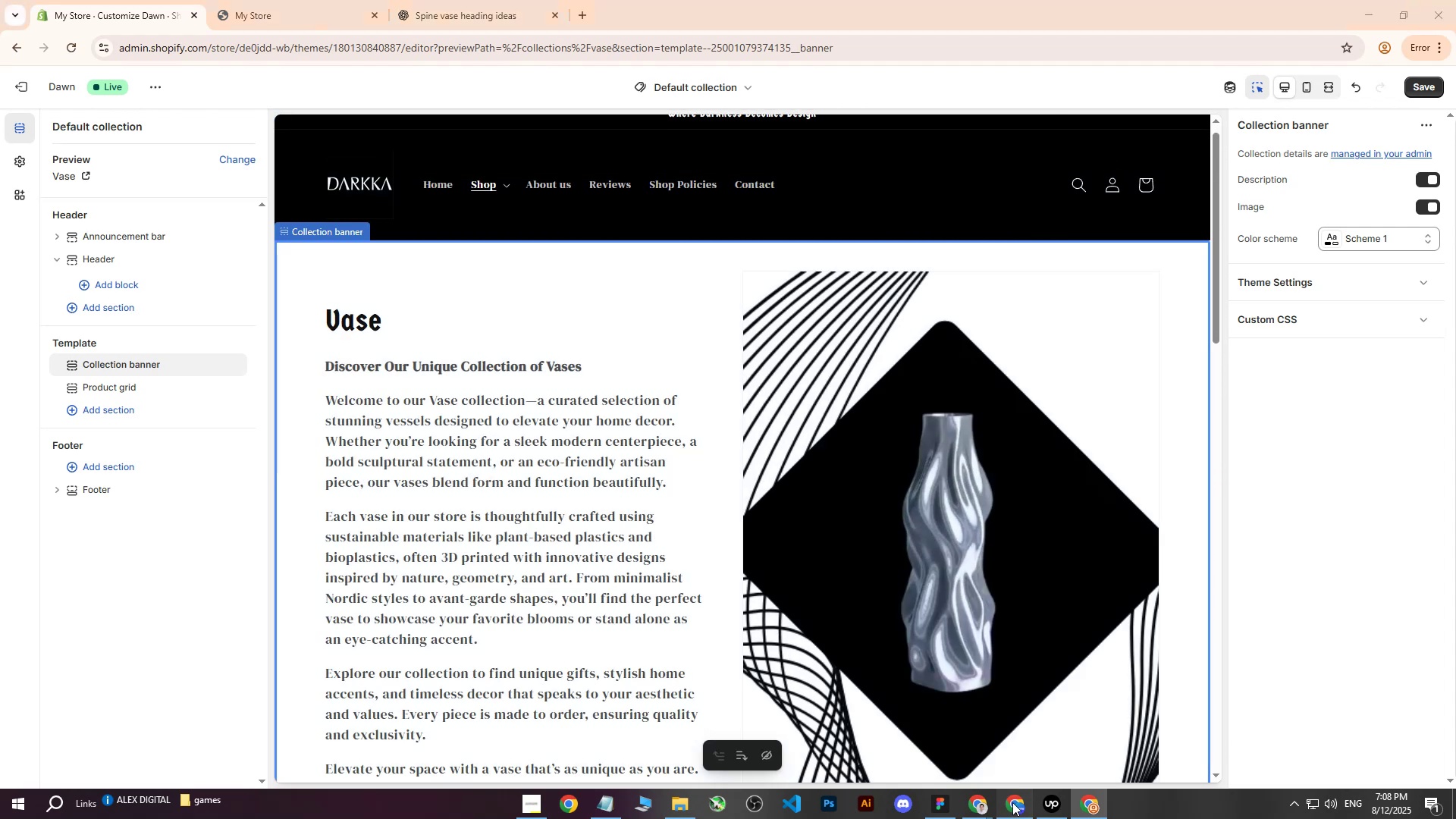 
left_click([1012, 802])
 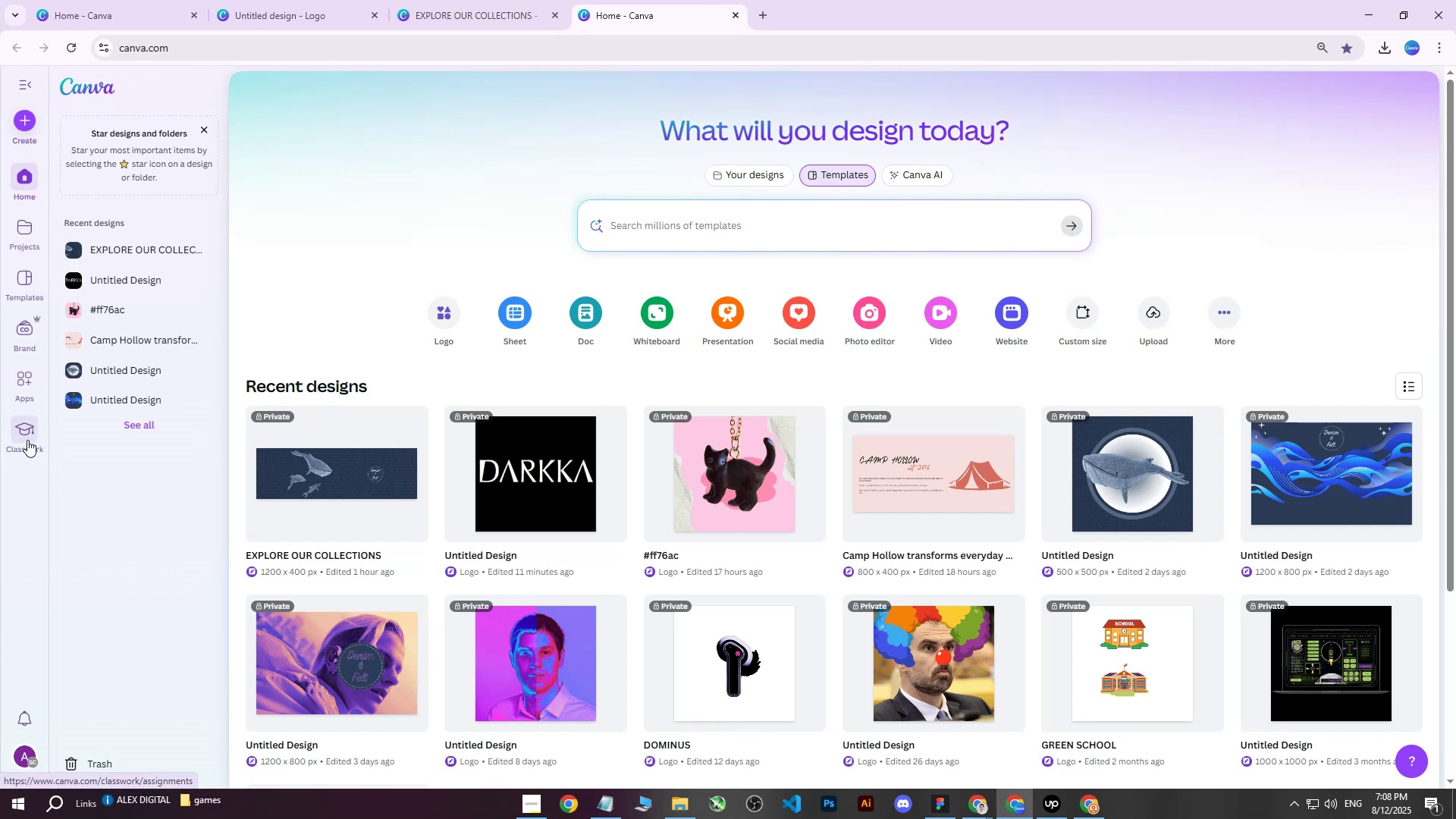 
double_click([30, 134])
 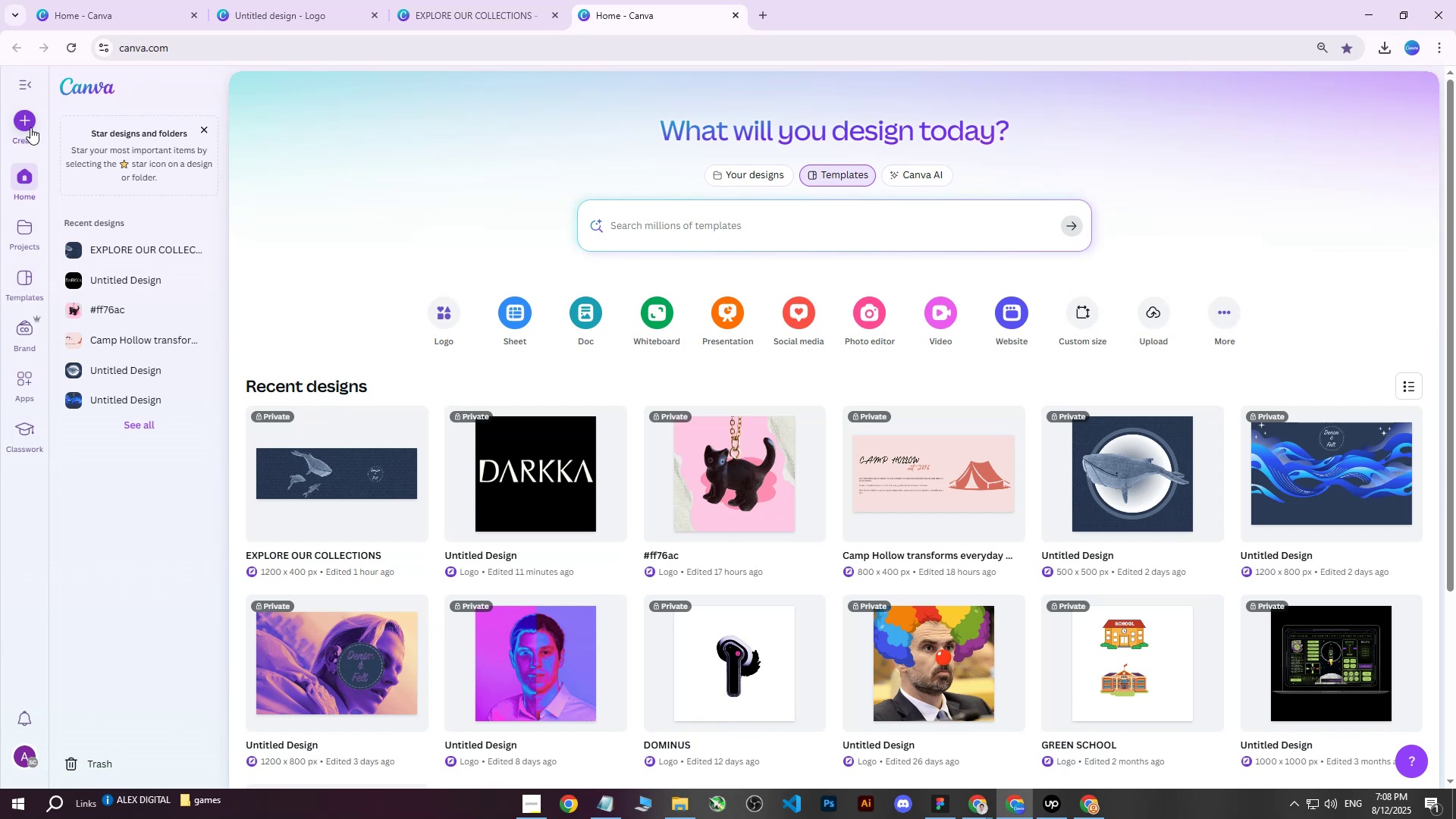 
triple_click([30, 127])
 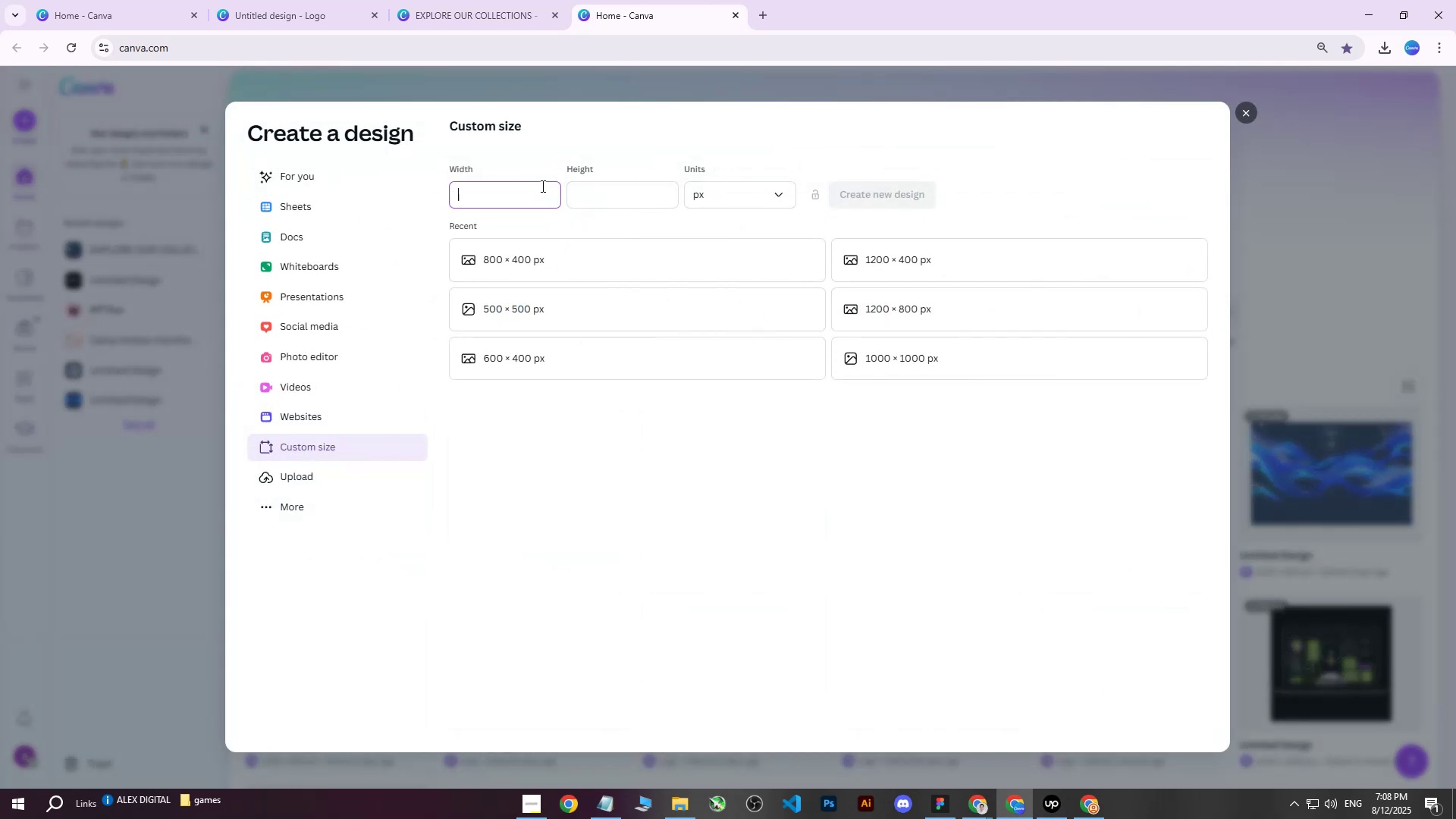 
left_click([520, 192])
 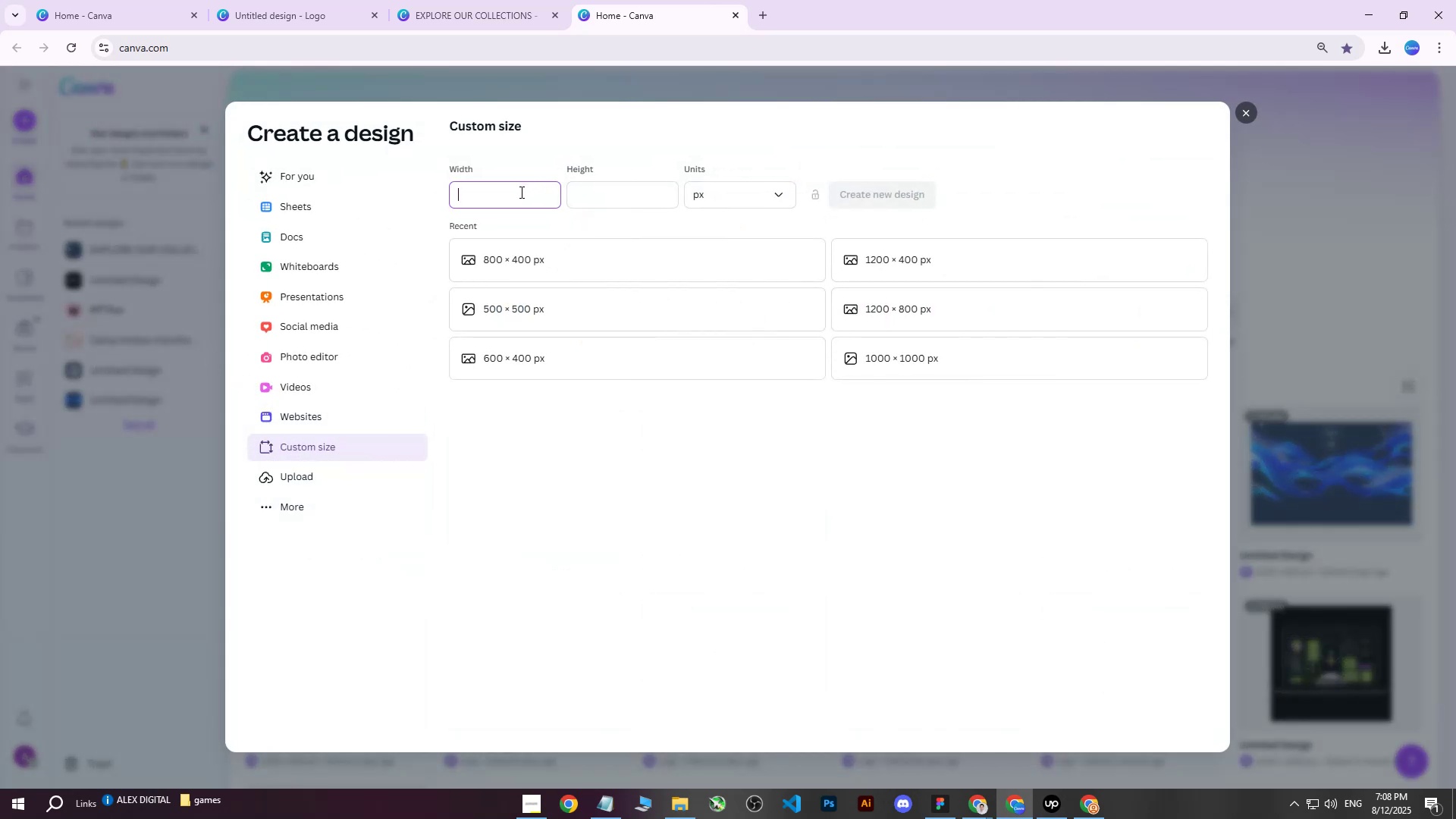 
type(400x300)
 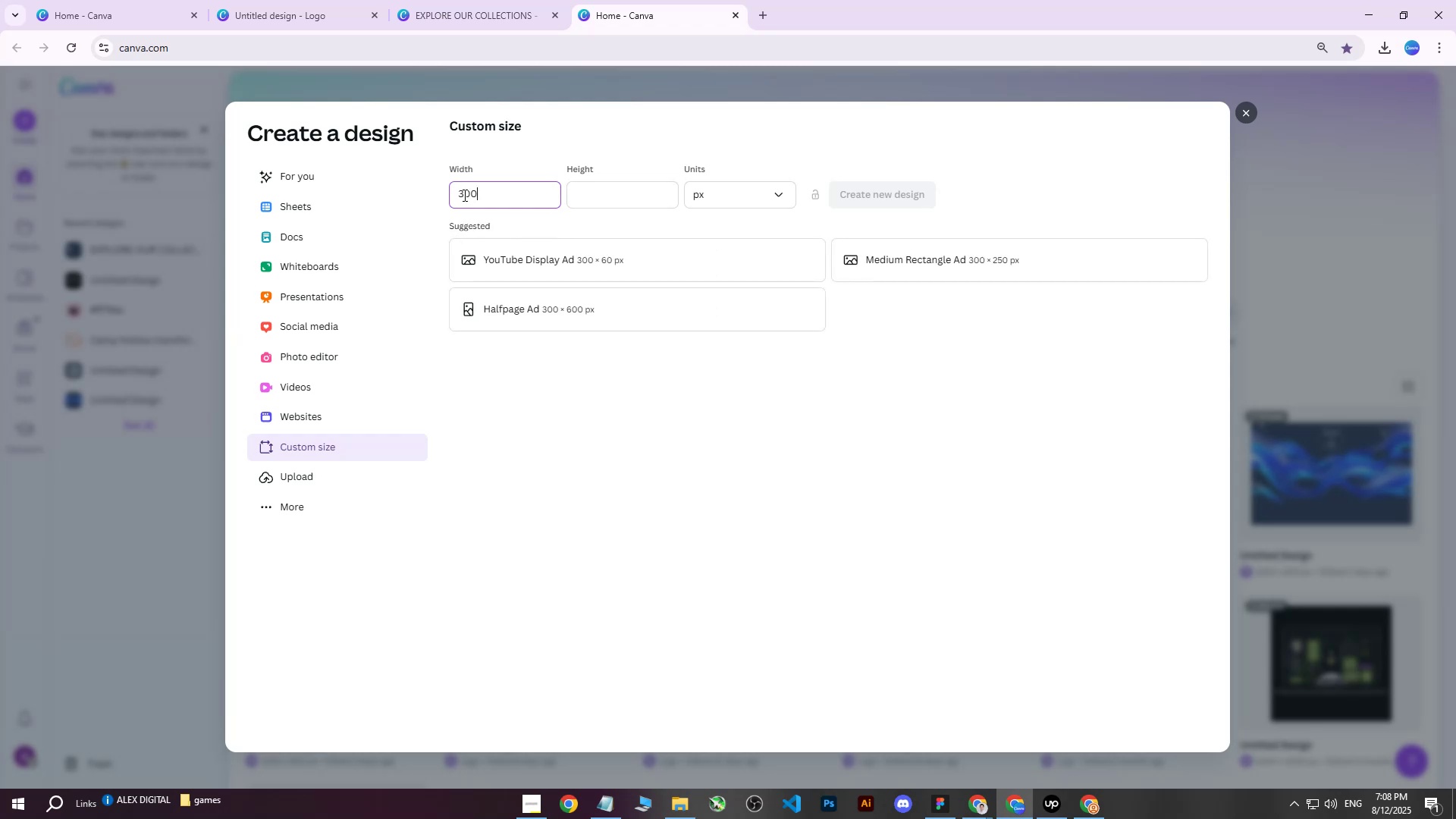 
left_click([623, 205])
 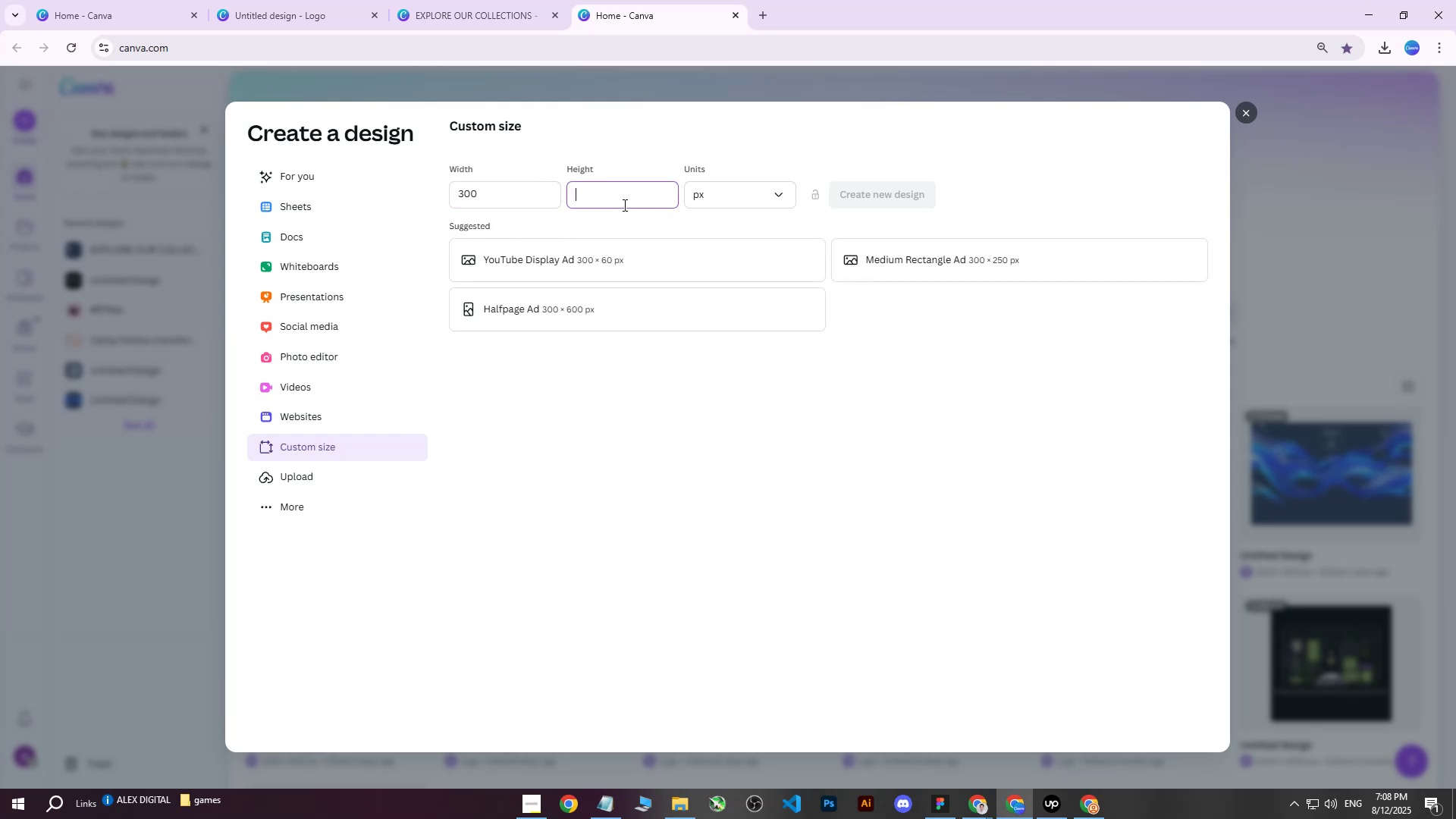 
type(600700)
 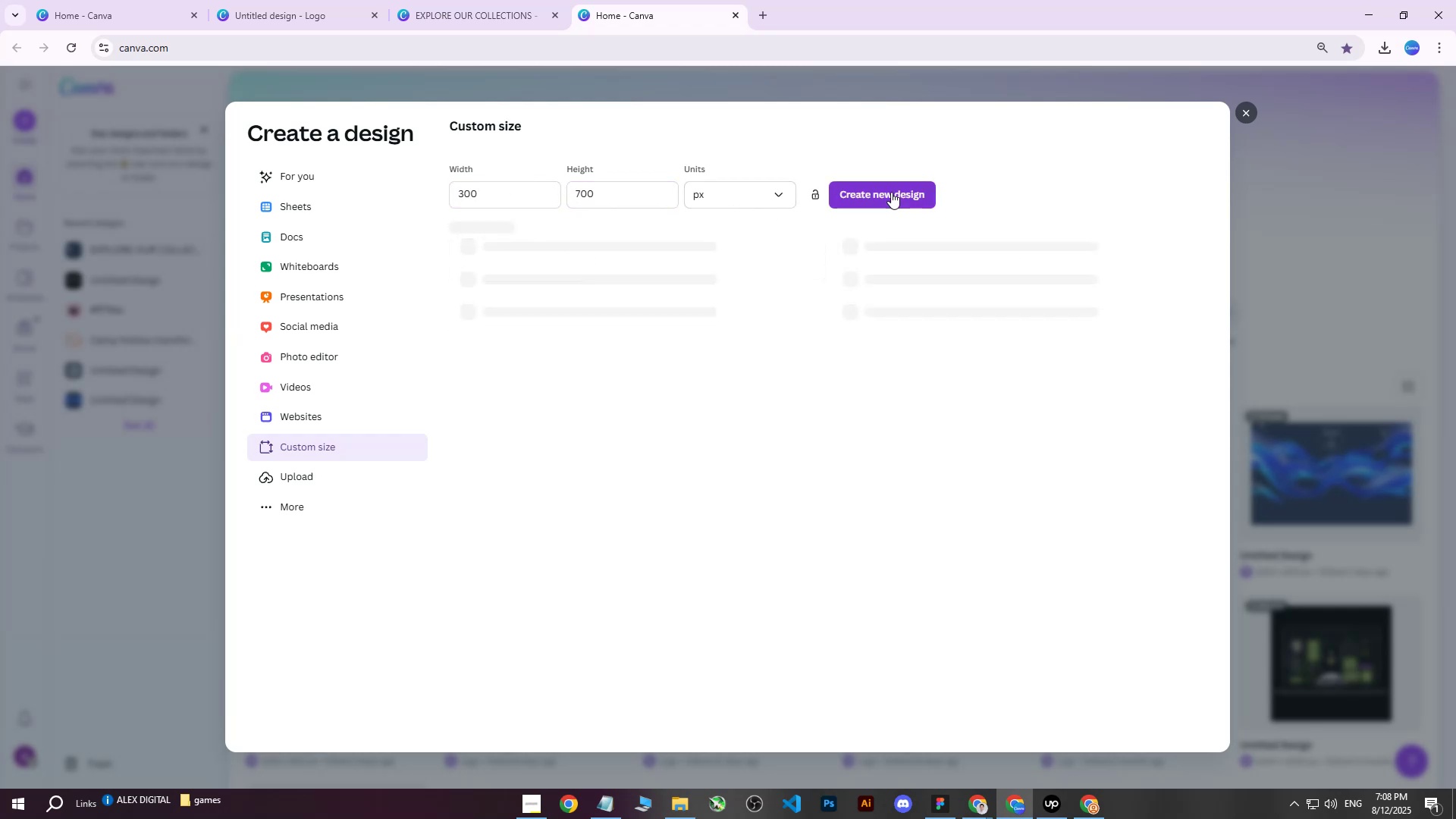 
left_click([891, 192])
 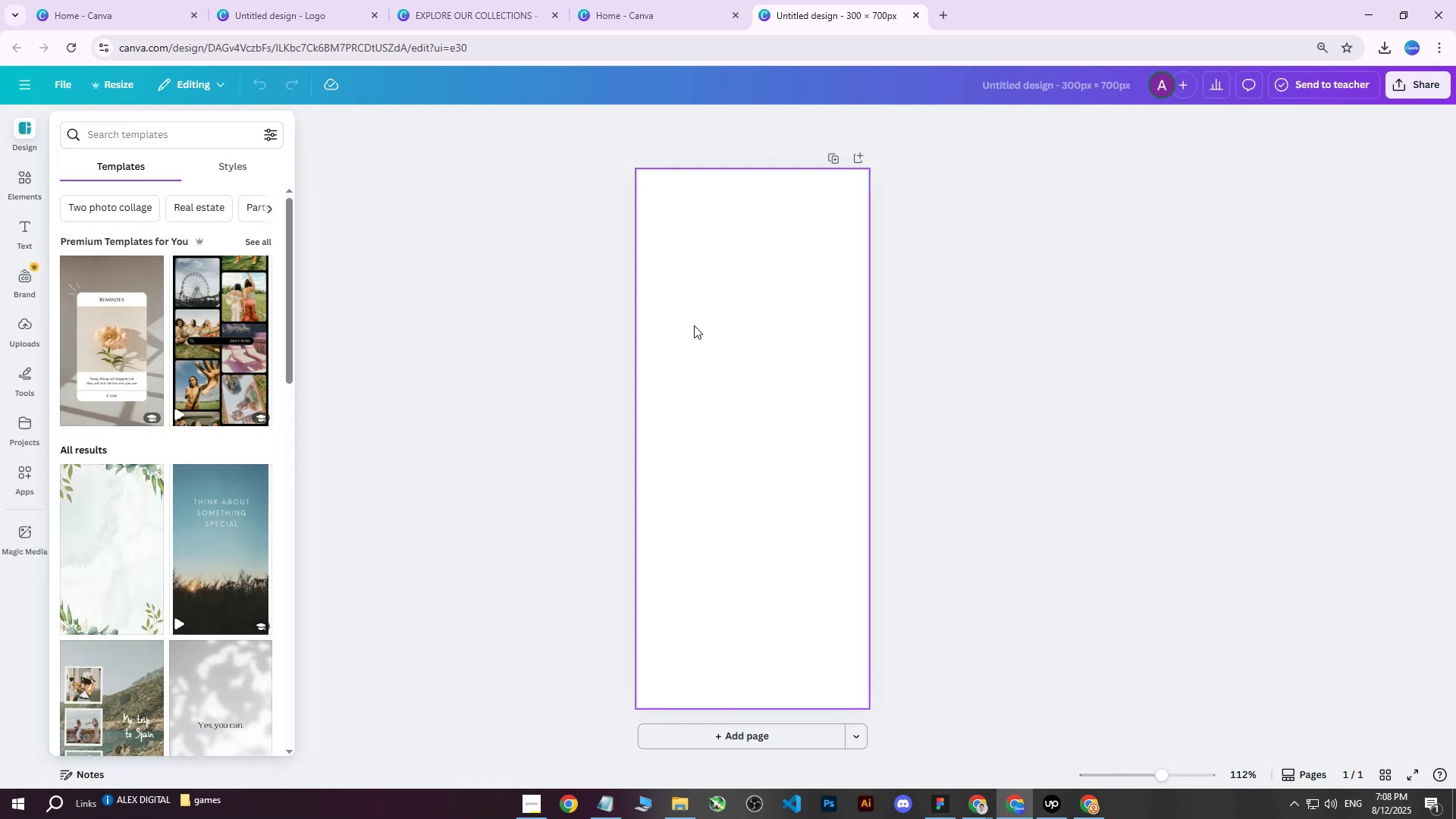 
left_click([212, 517])
 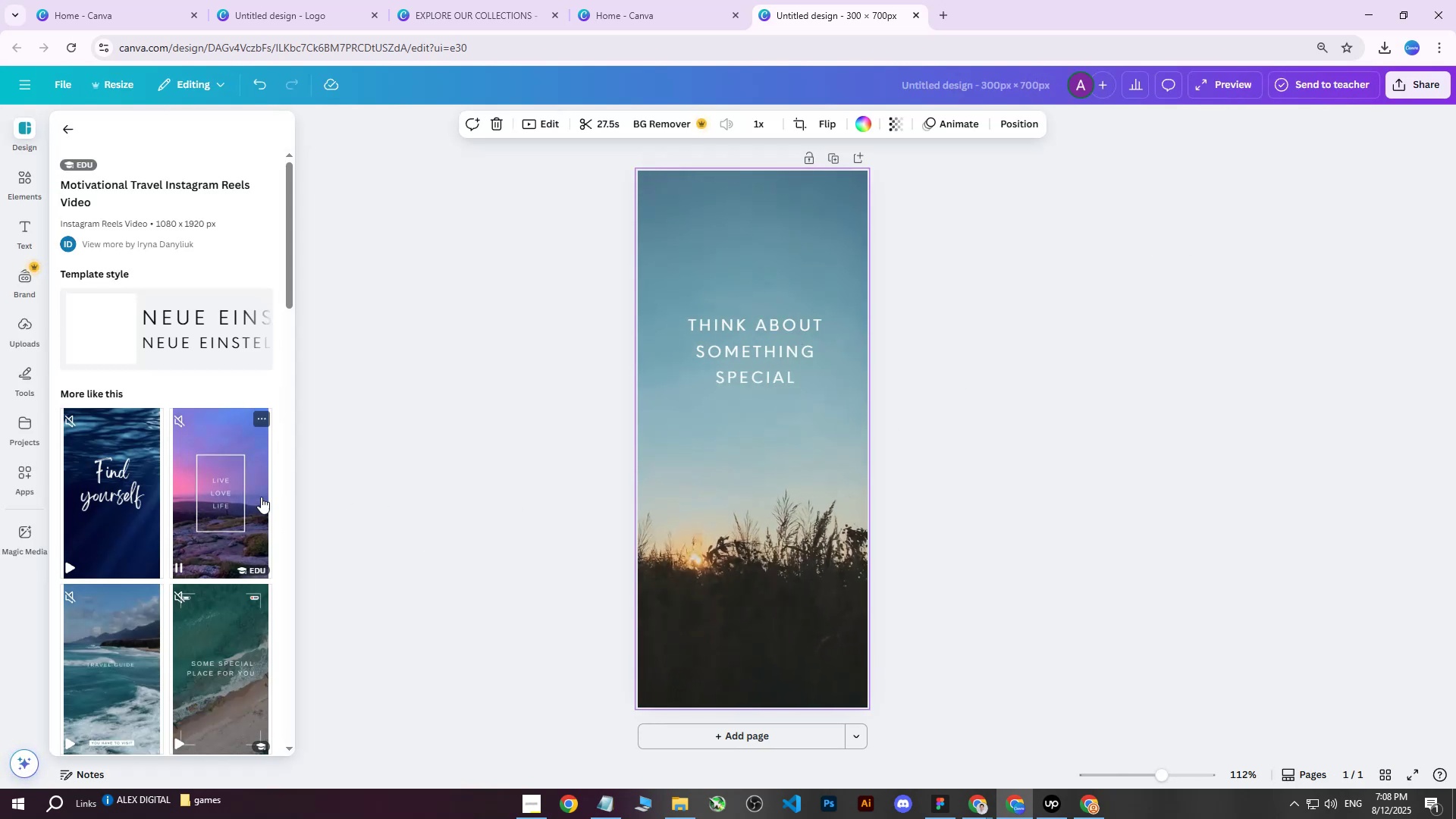 
left_click([892, 258])
 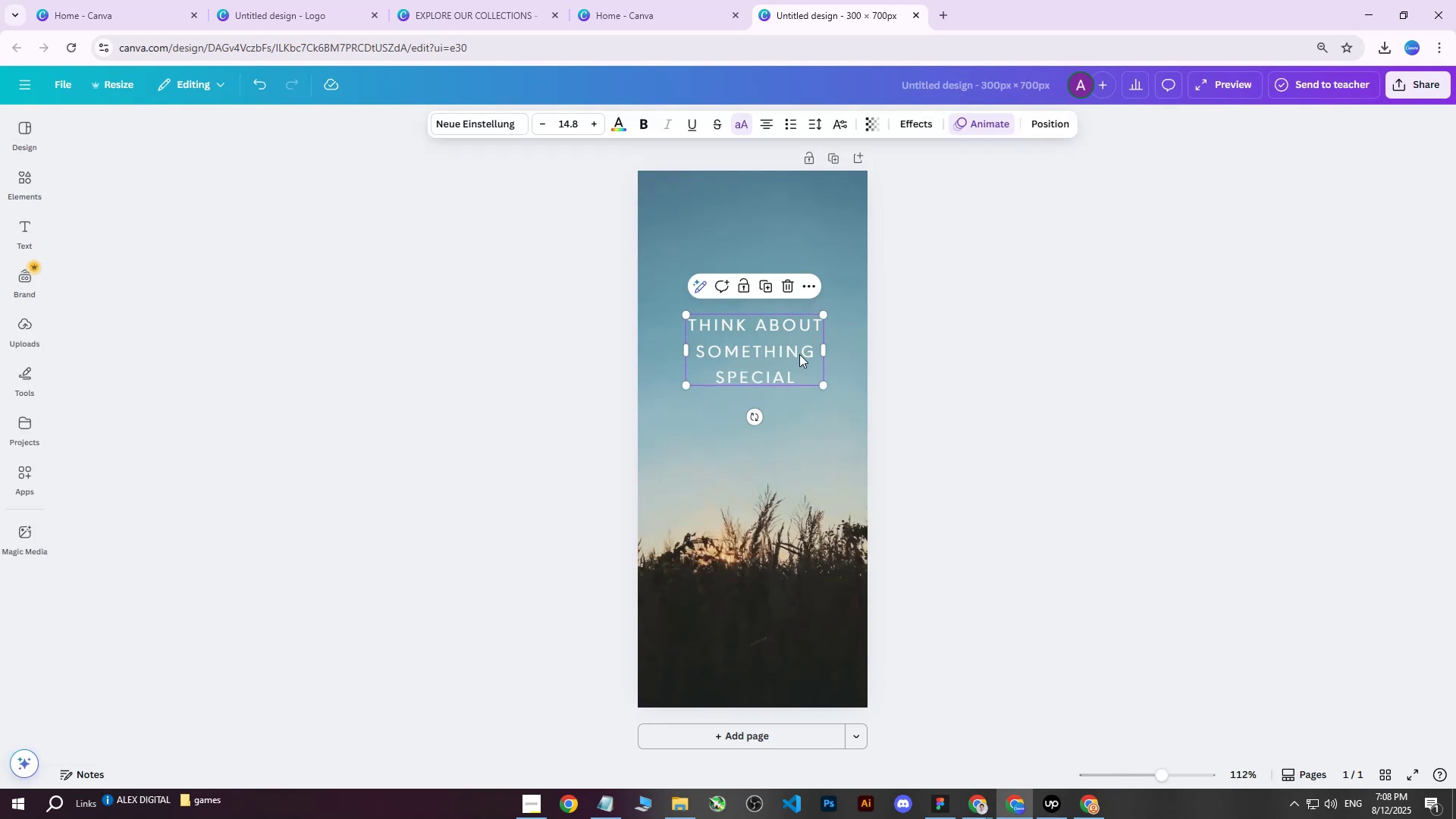 
key(Delete)
 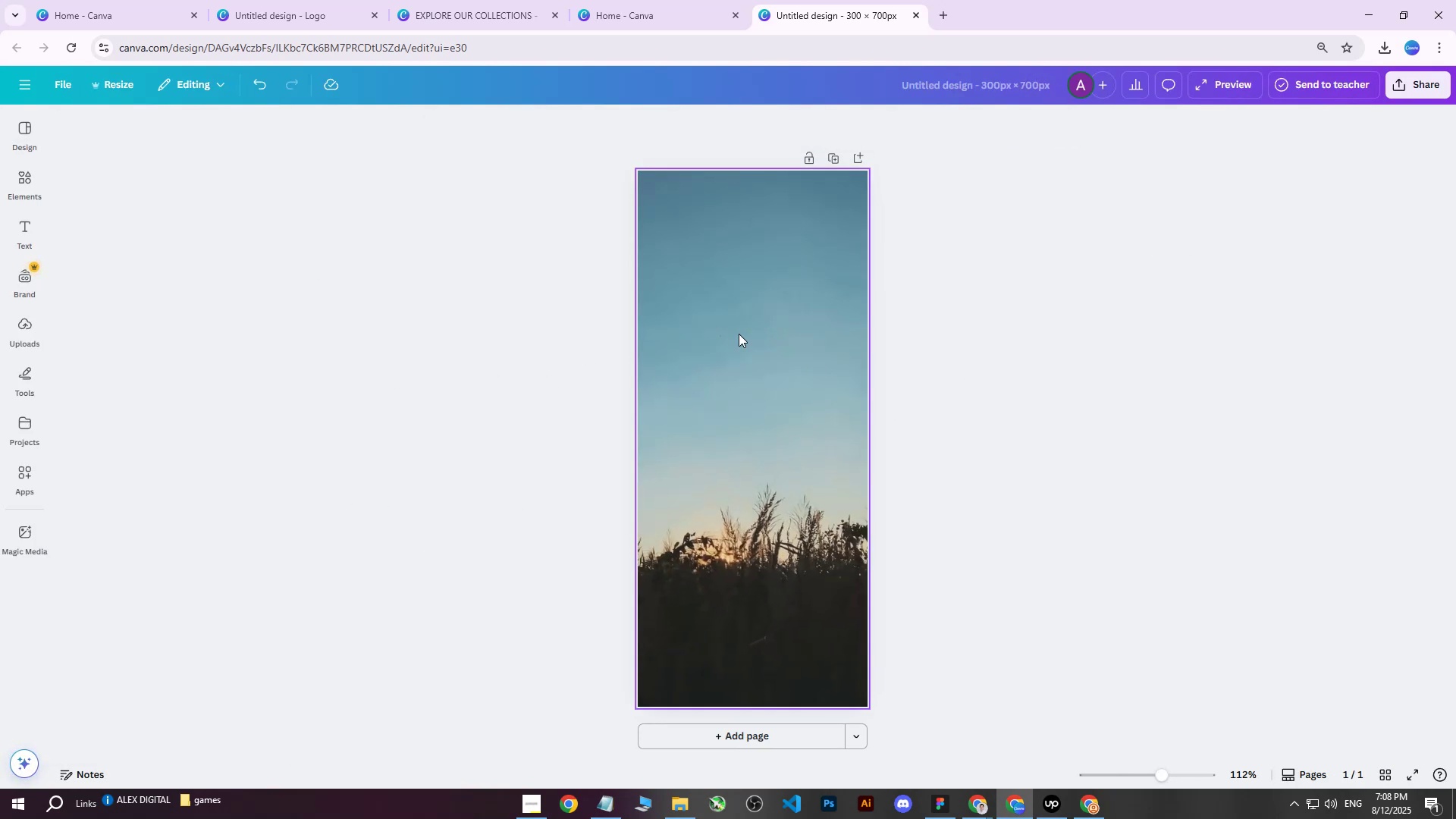 
left_click([779, 315])
 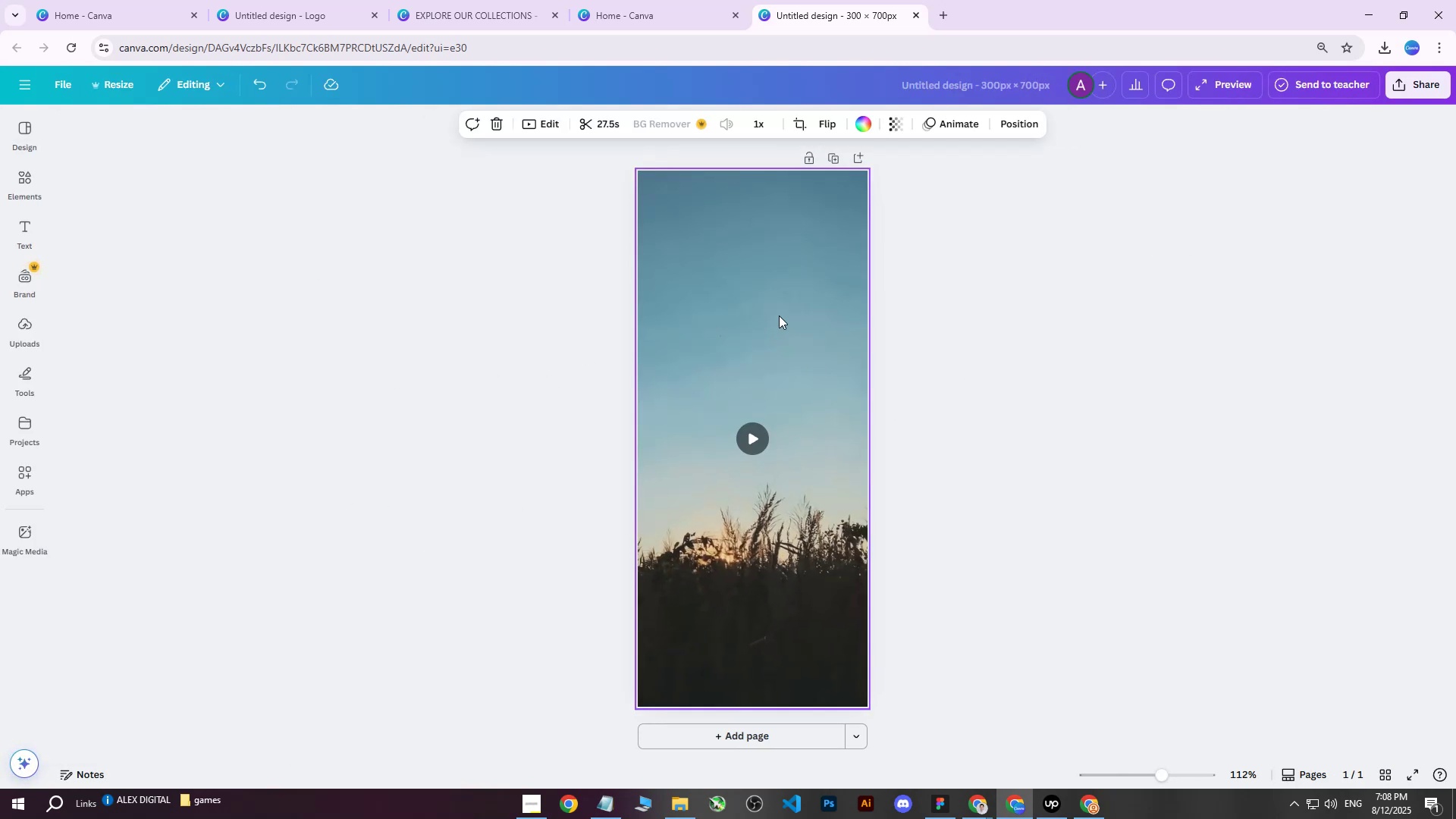 
key(Delete)
 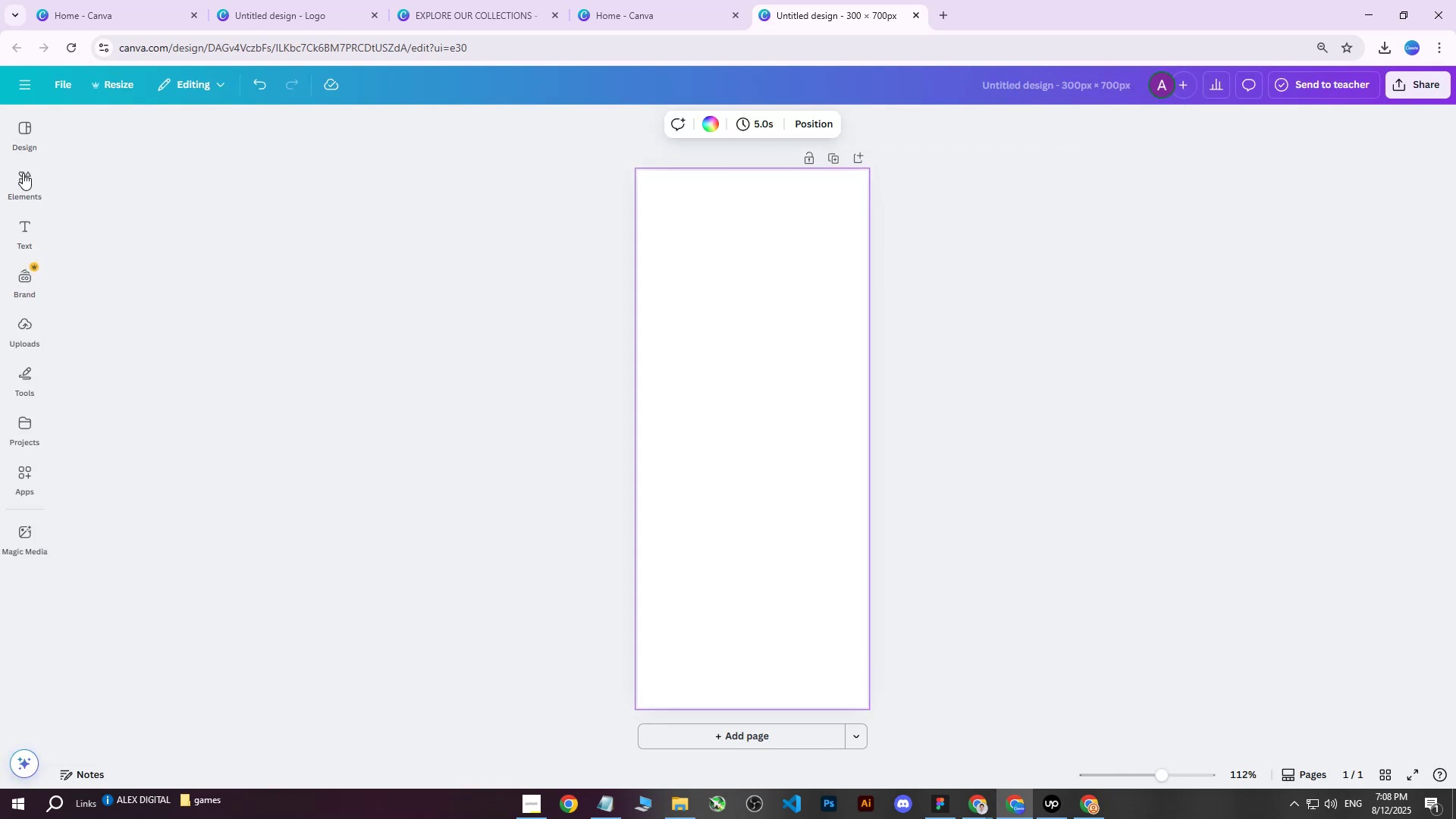 
left_click([22, 167])
 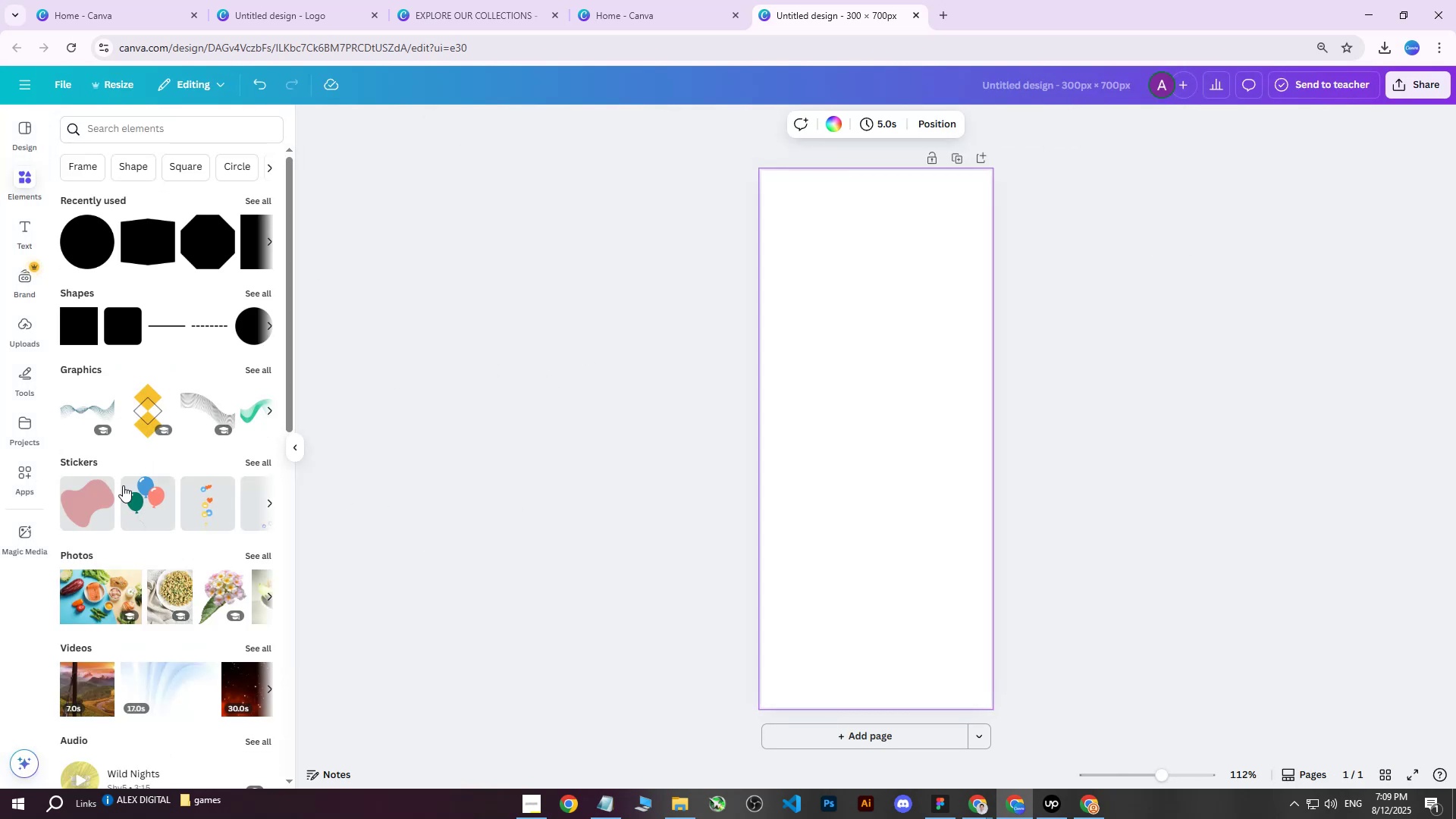 
left_click([80, 515])
 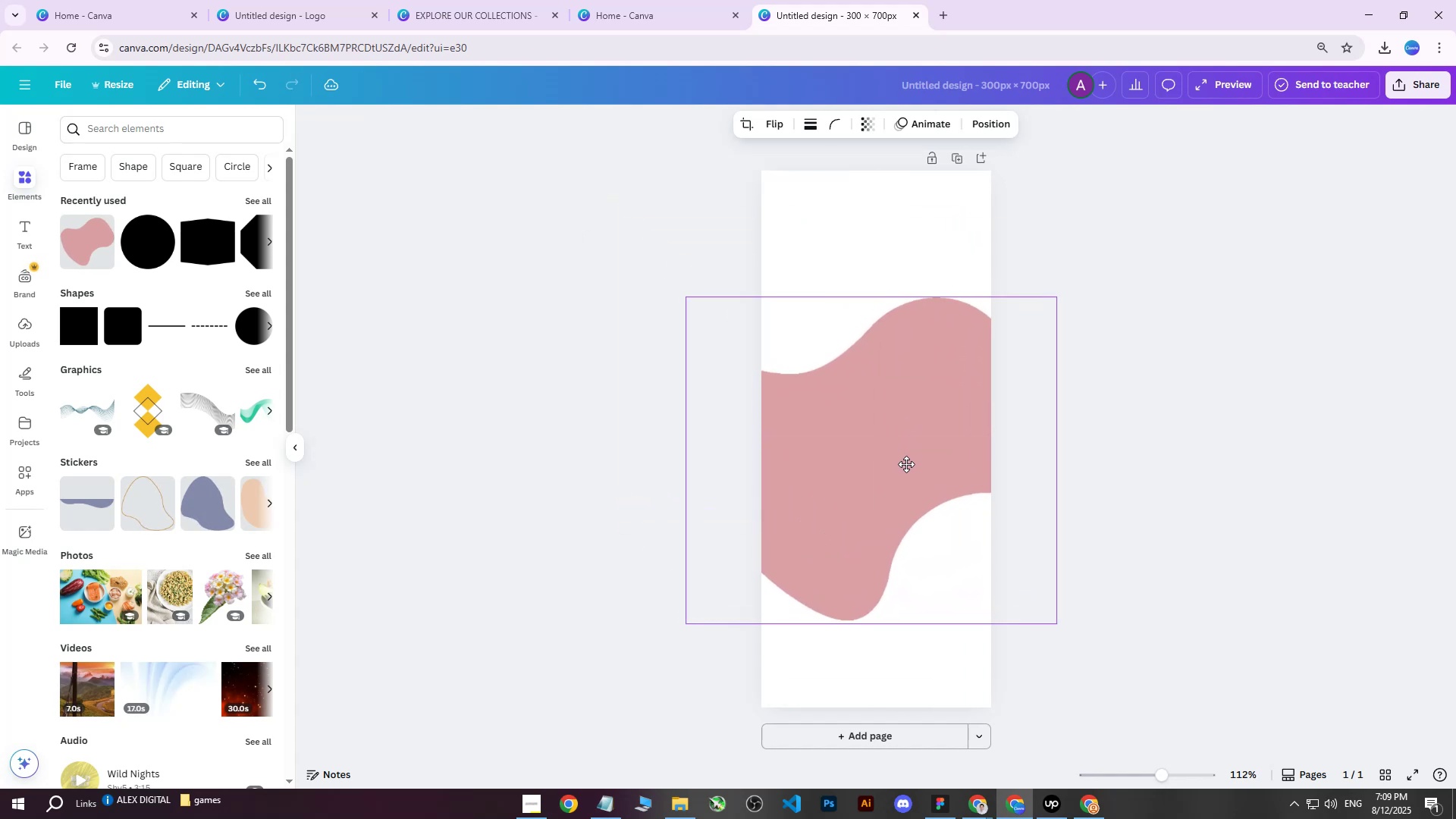 
left_click([1404, 90])
 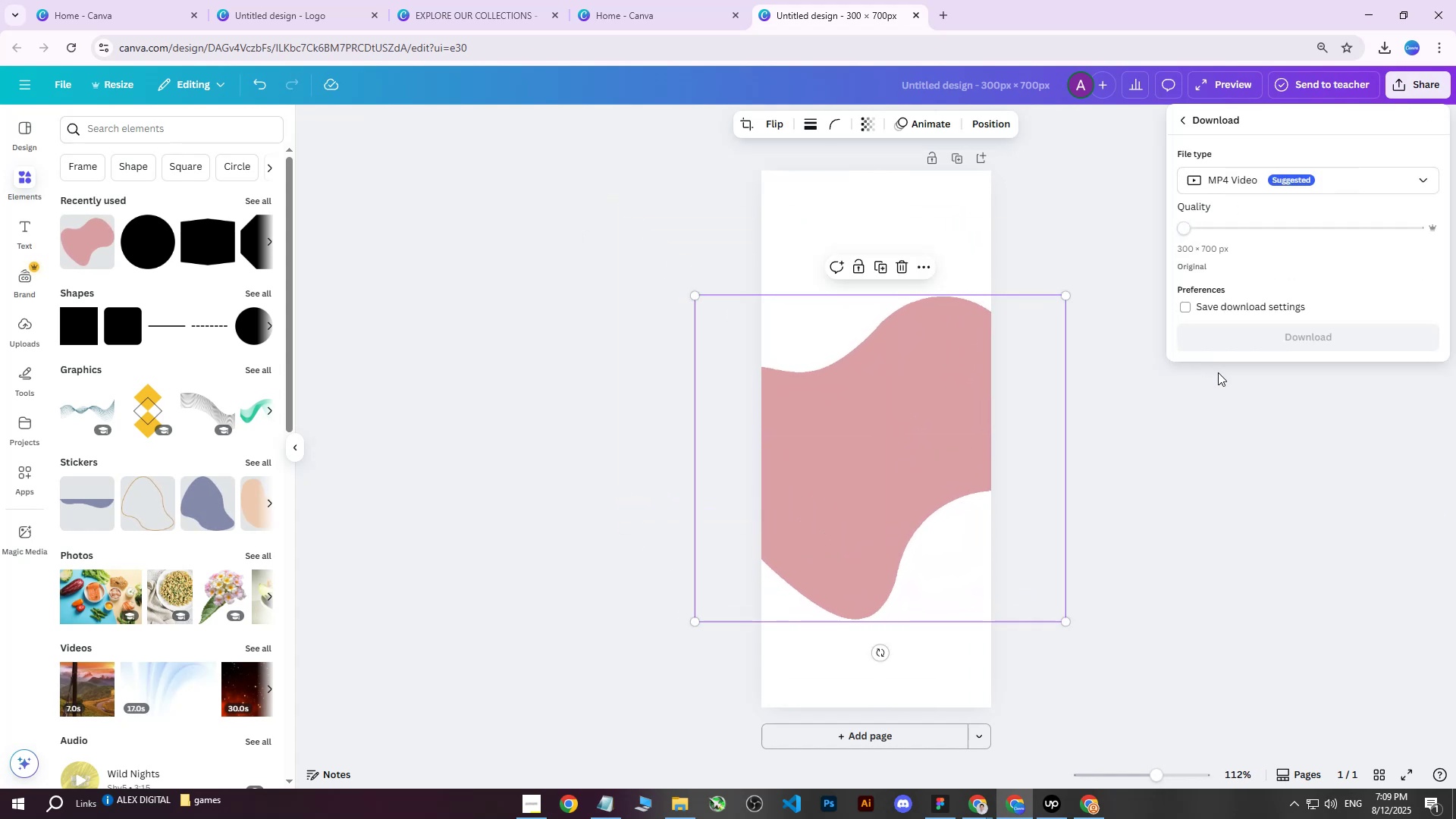 
double_click([1219, 320])
 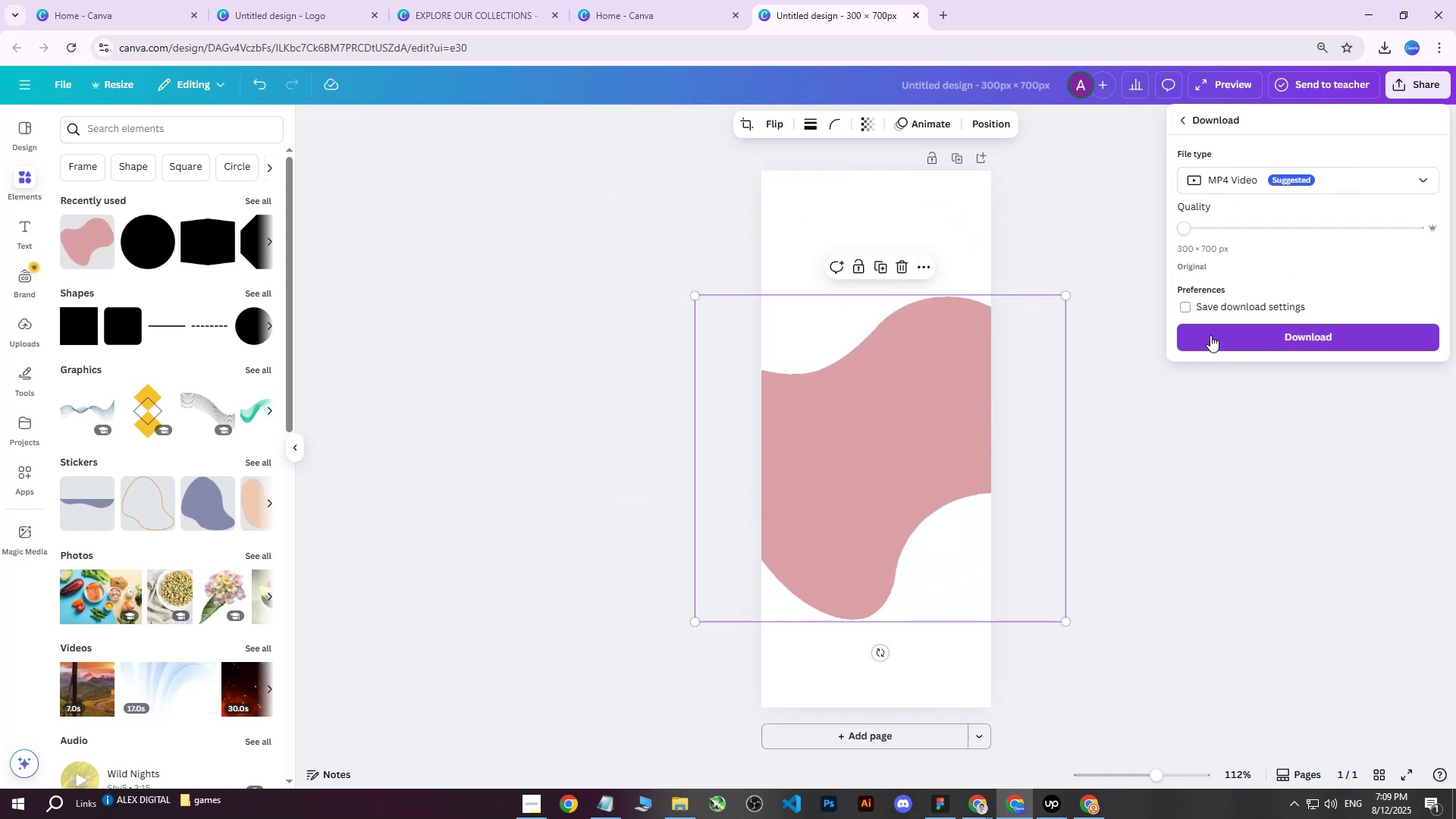 
left_click([1210, 335])
 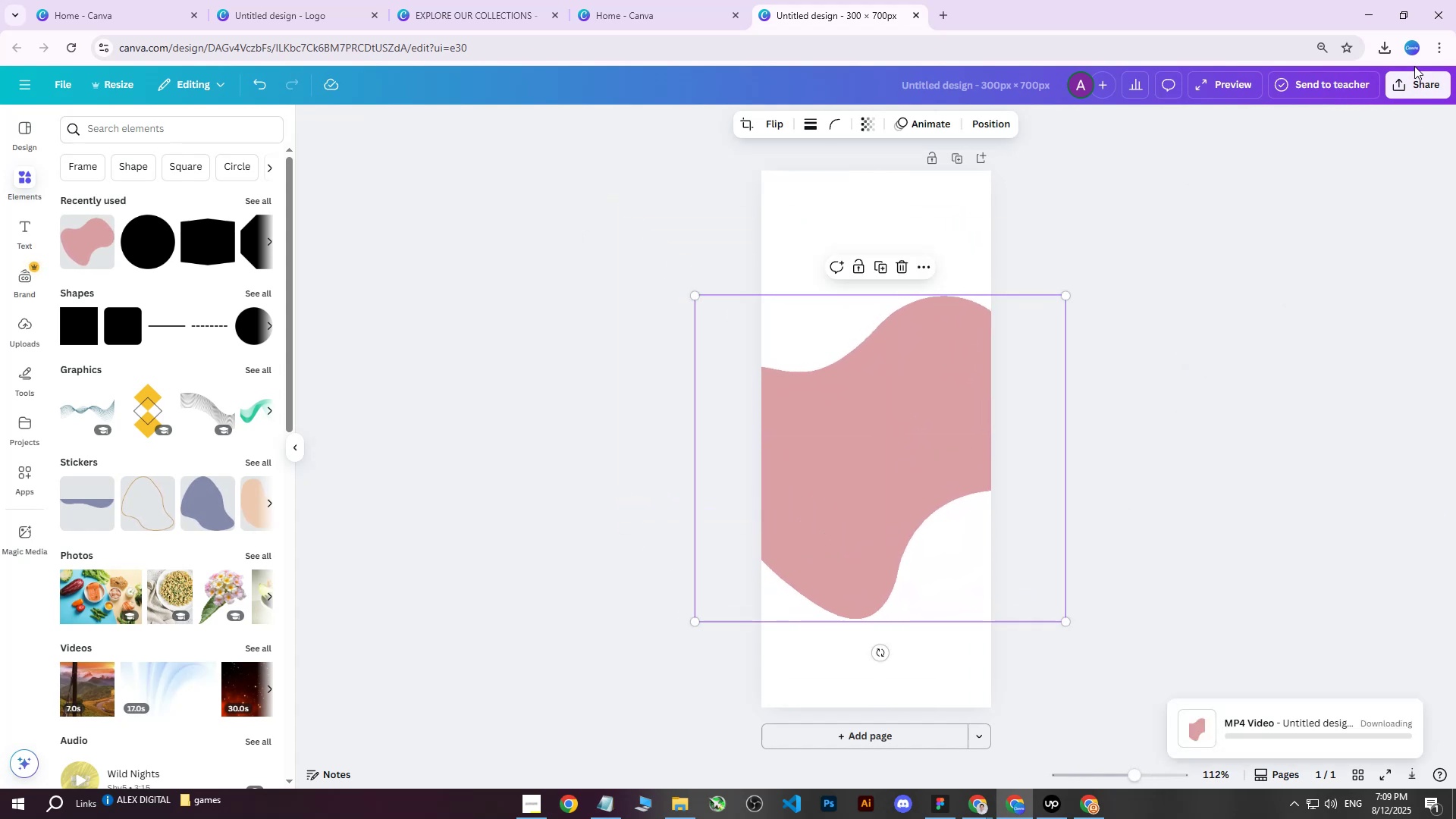 
left_click([1409, 73])
 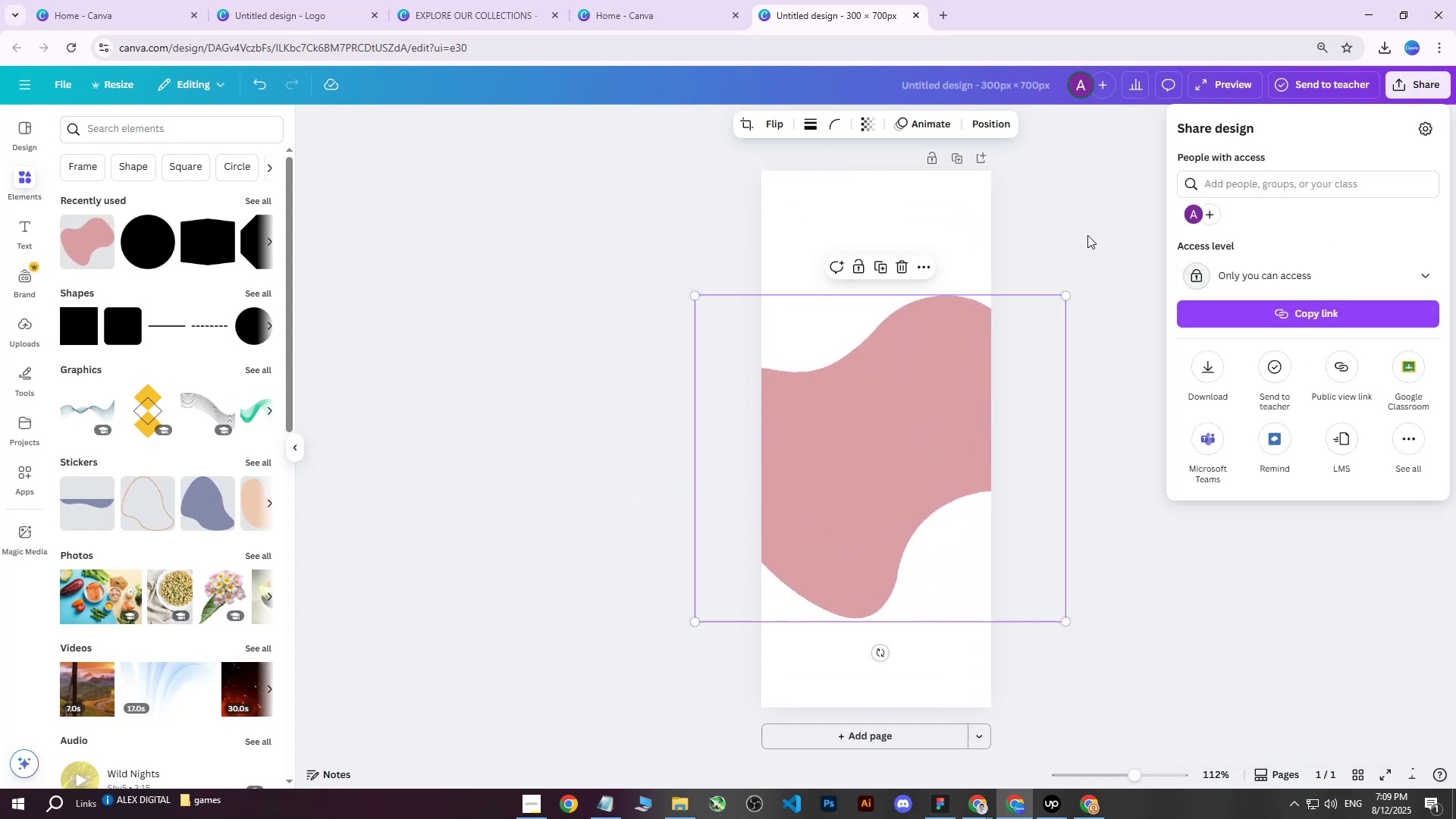 
double_click([1084, 230])
 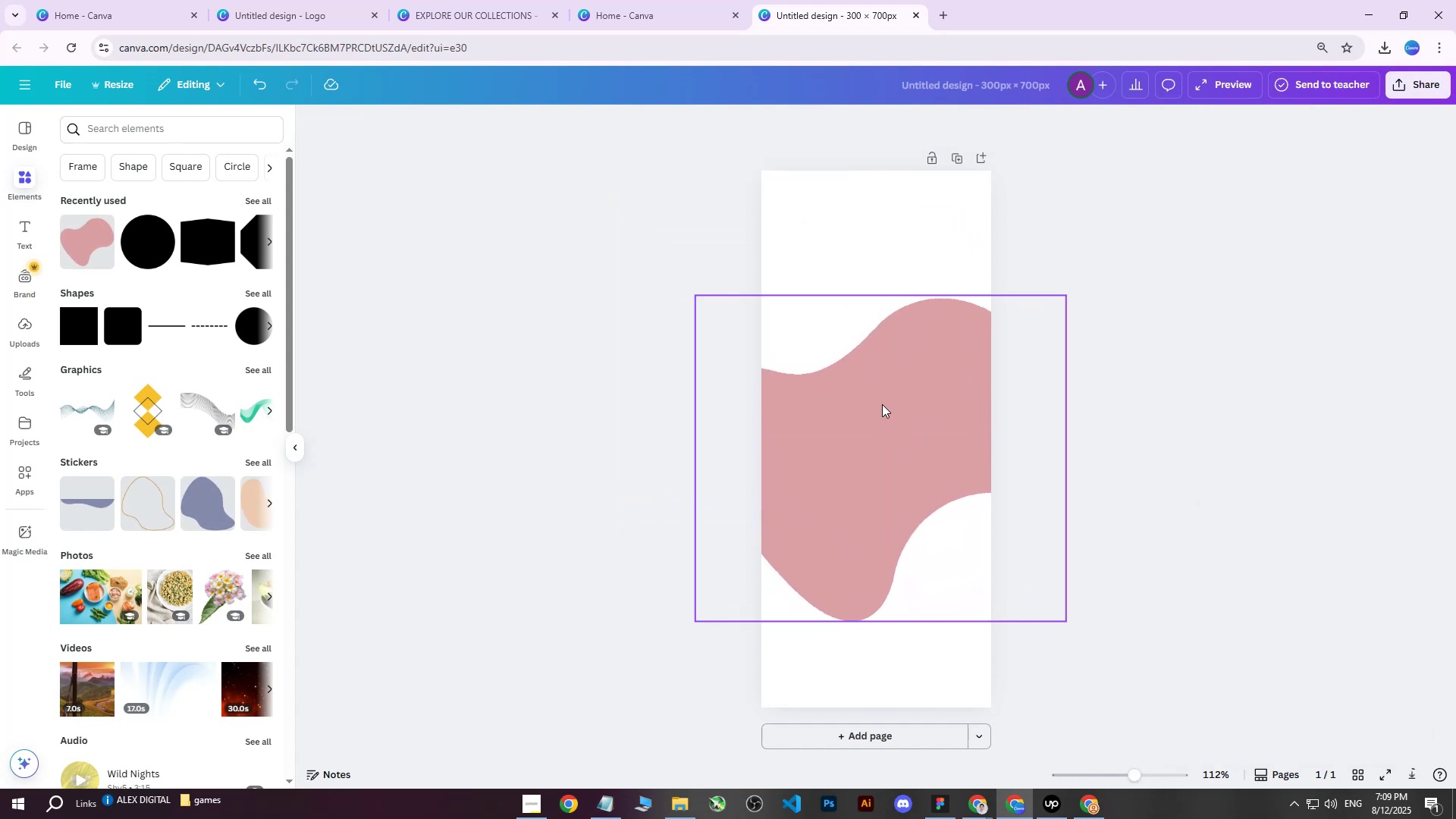 
left_click([882, 404])
 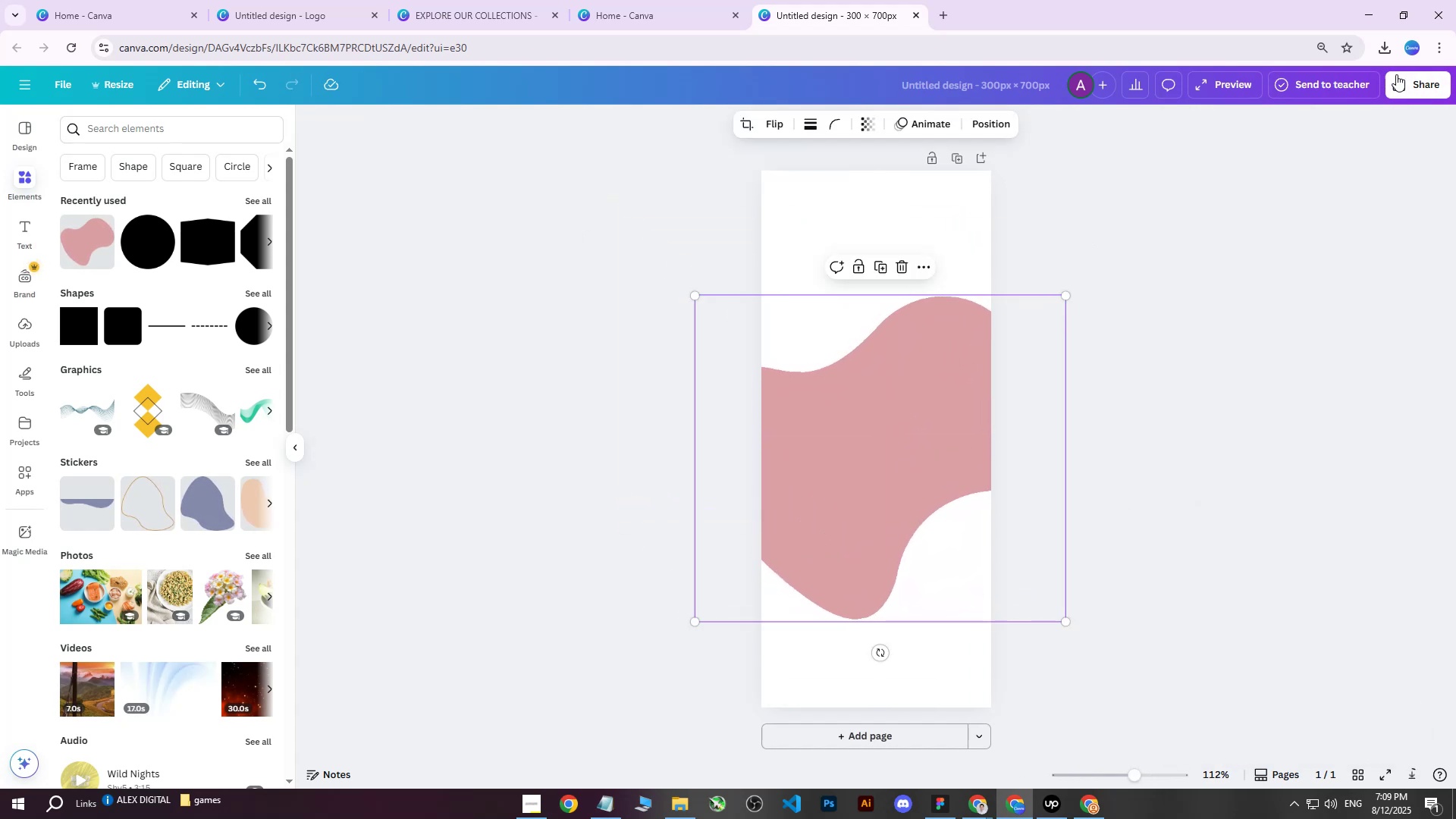 
left_click([1409, 76])
 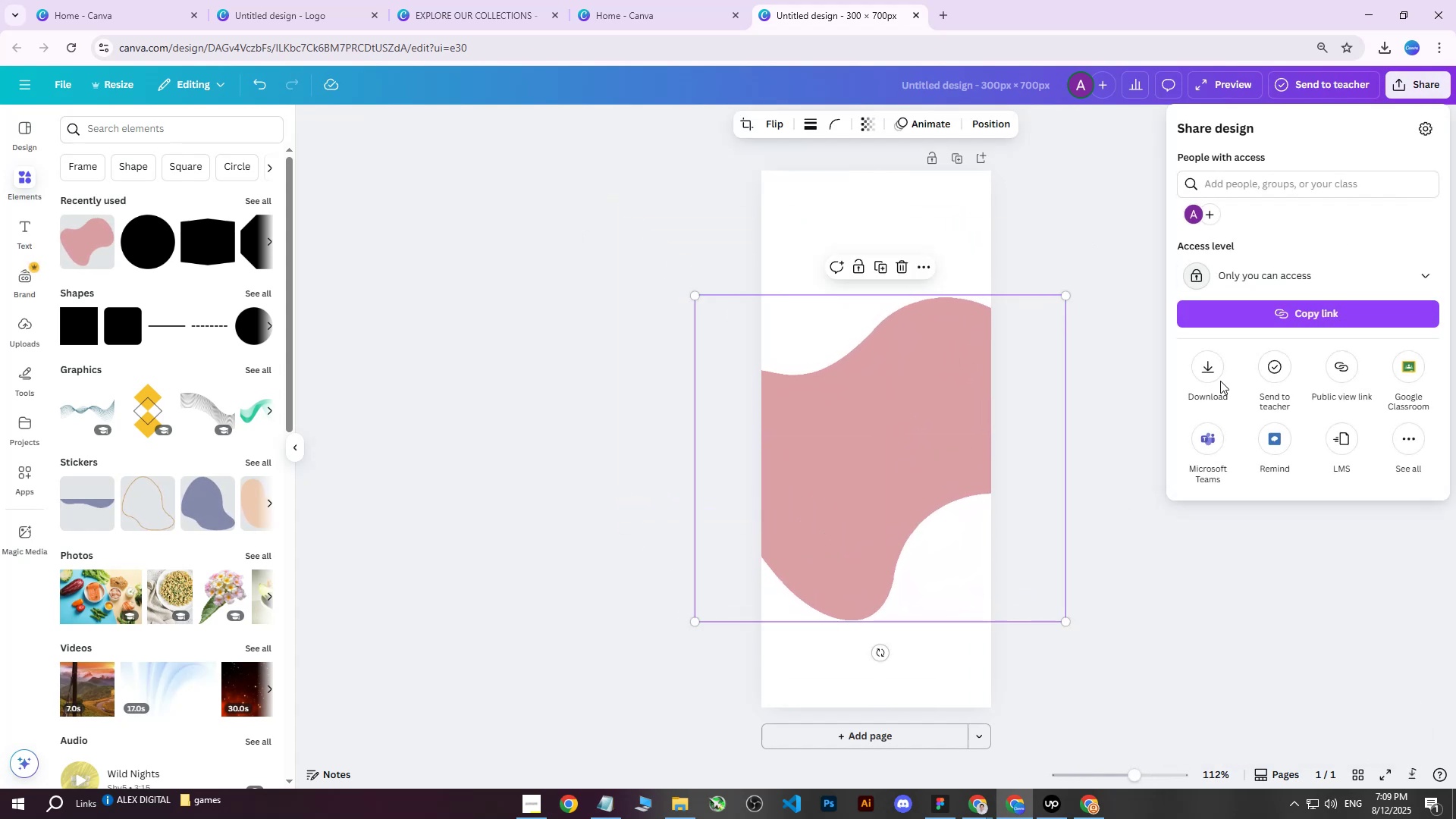 
left_click([1219, 369])
 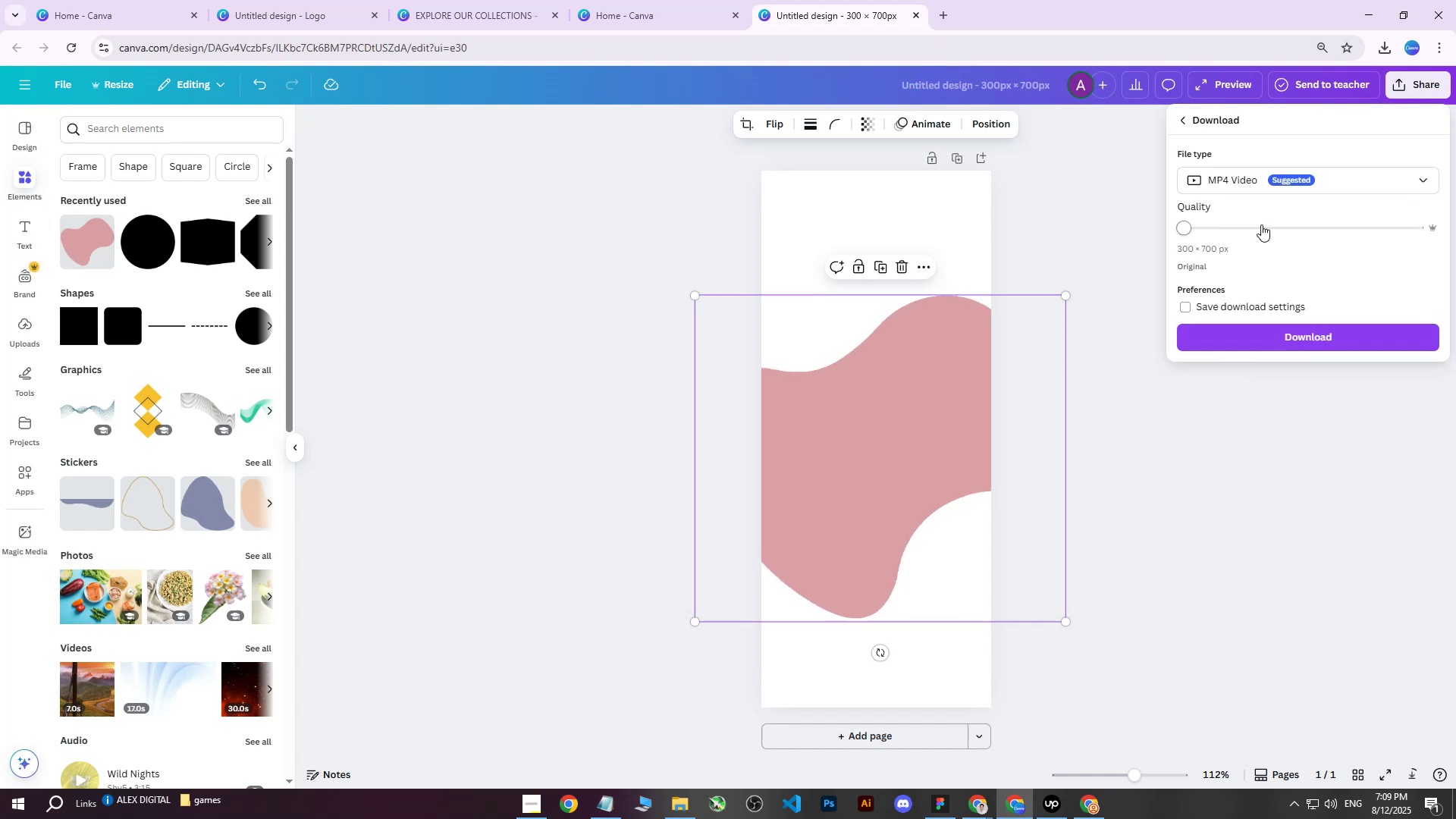 
left_click([1250, 188])
 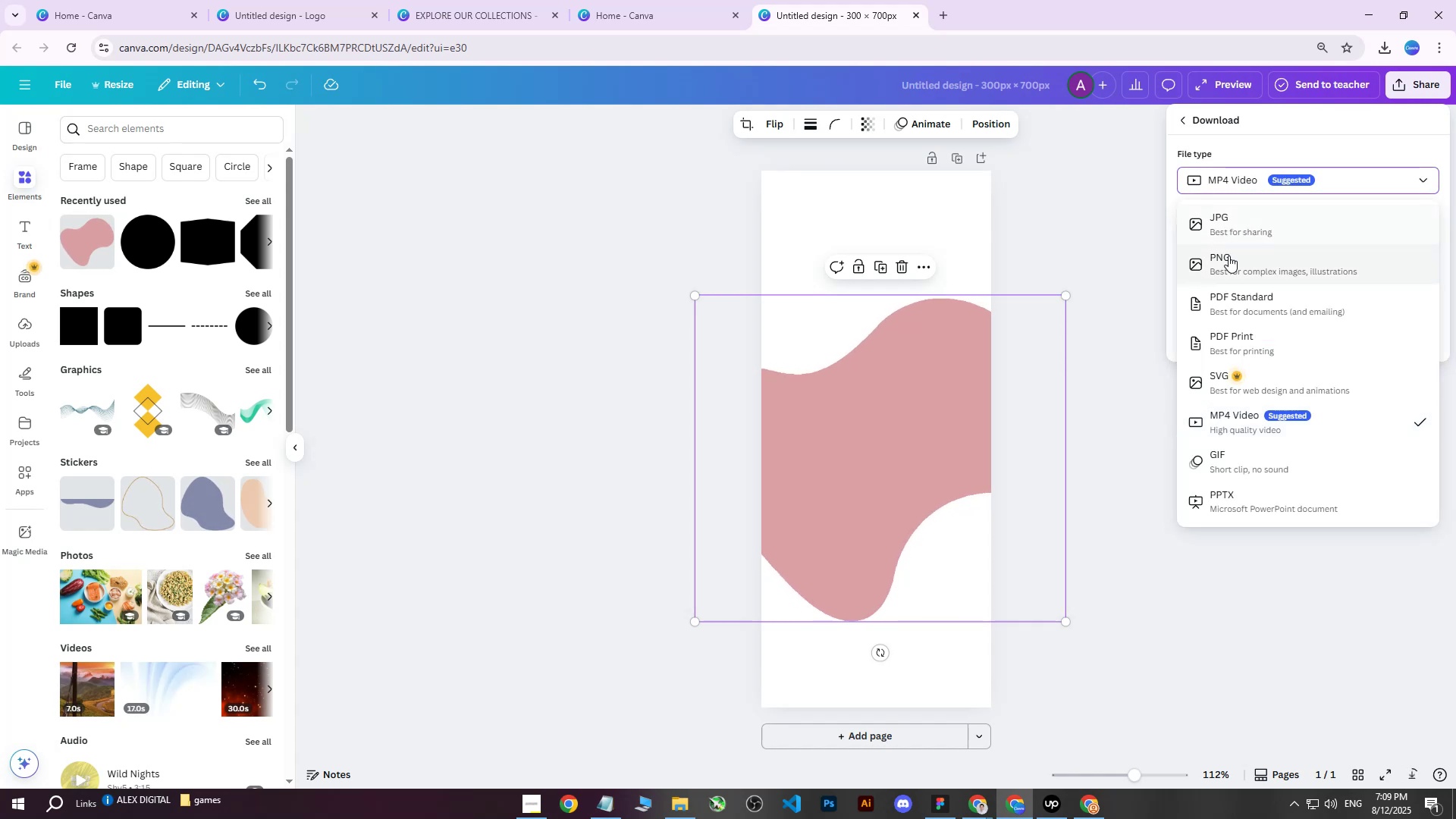 
left_click([1228, 256])
 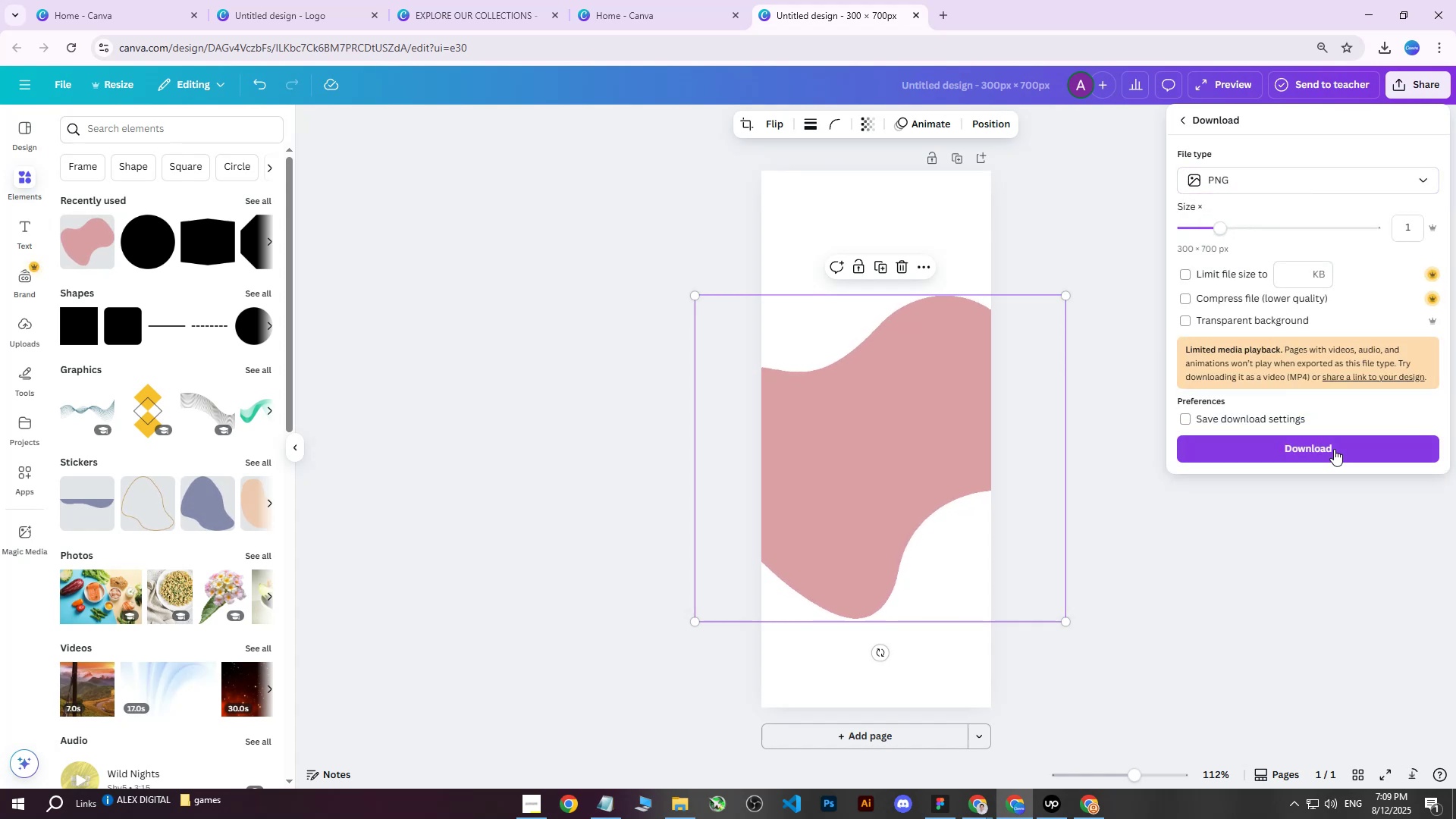 
left_click([1313, 451])
 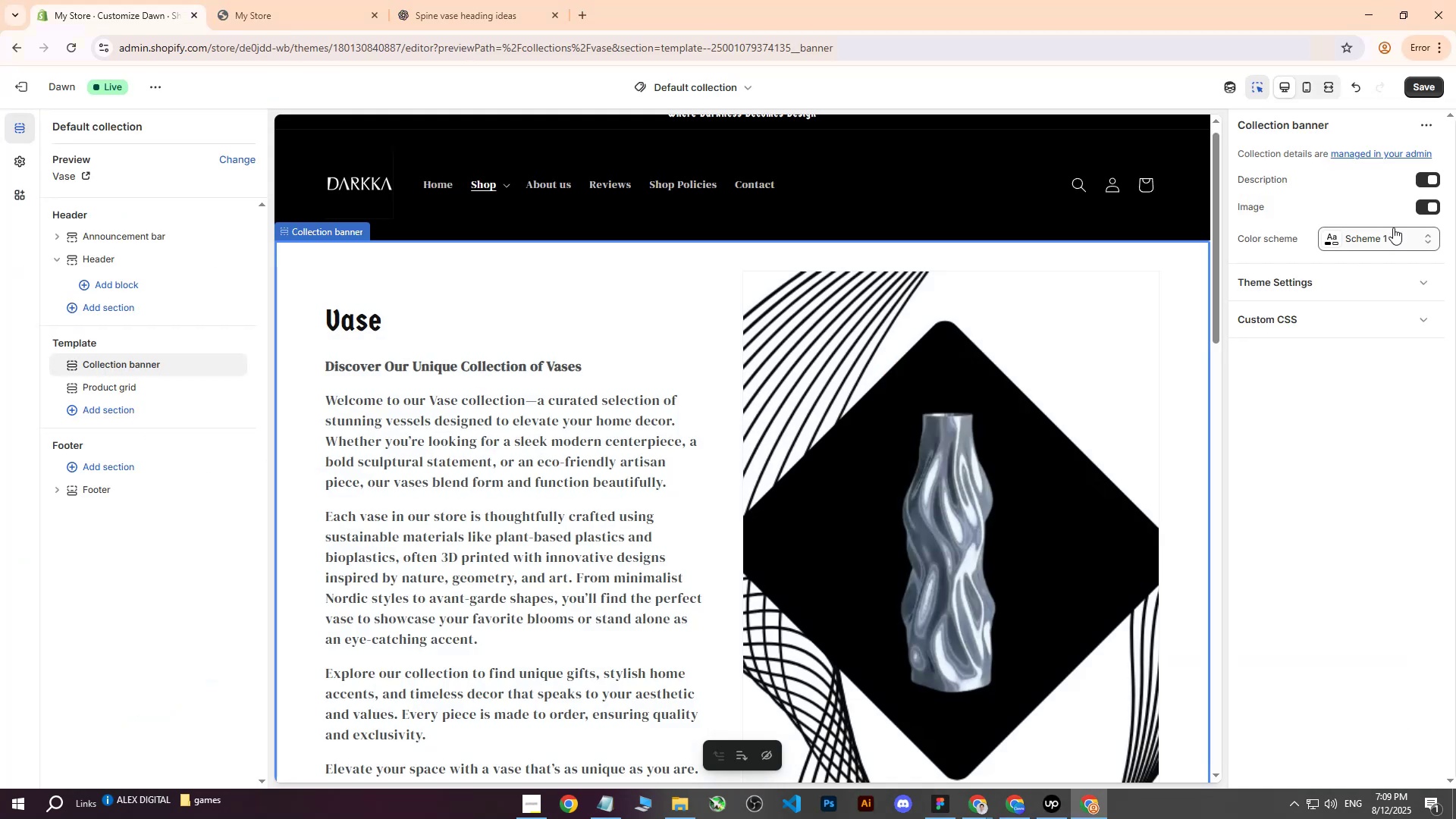 
left_click([1025, 443])
 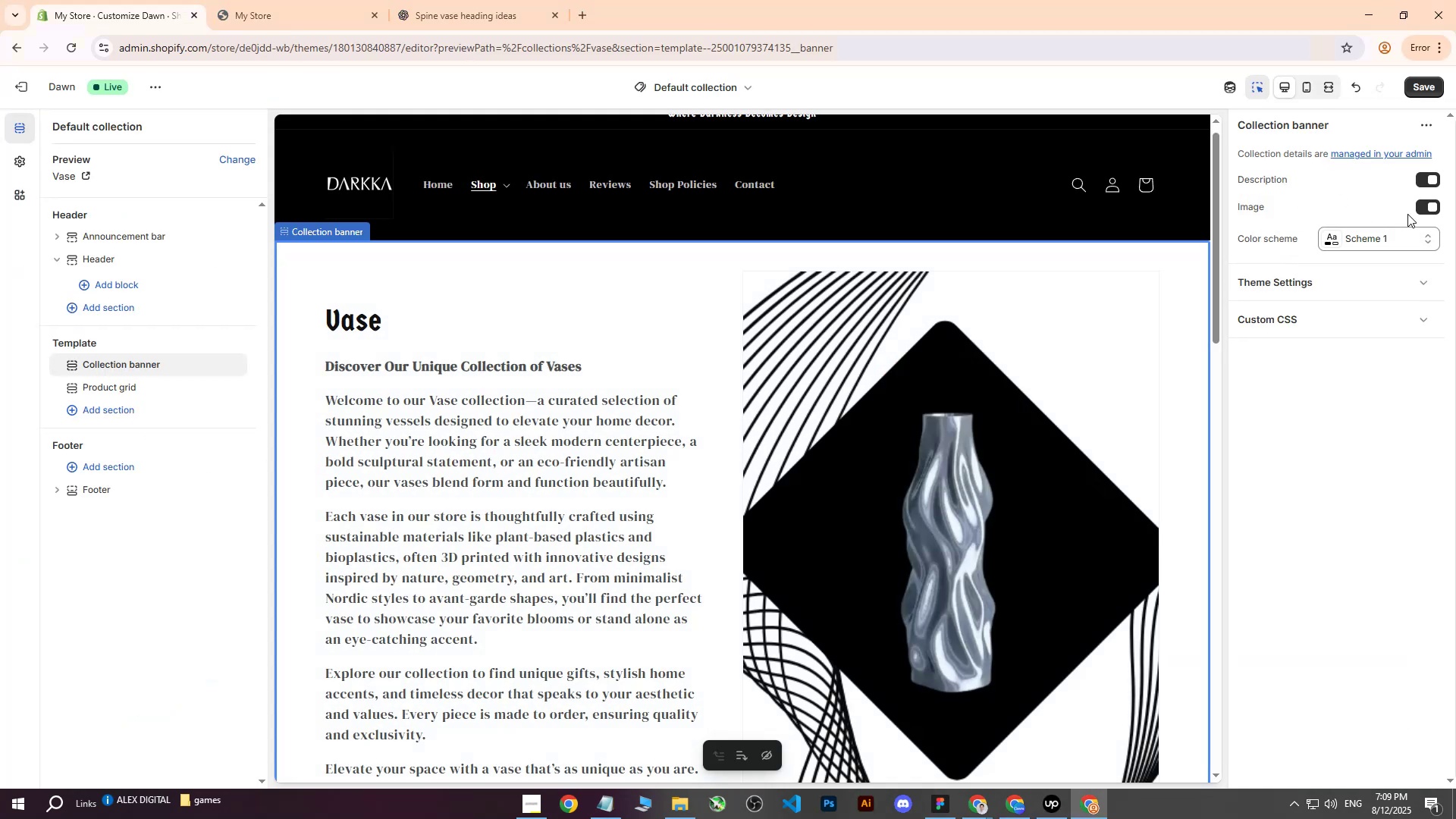 
left_click([967, 453])
 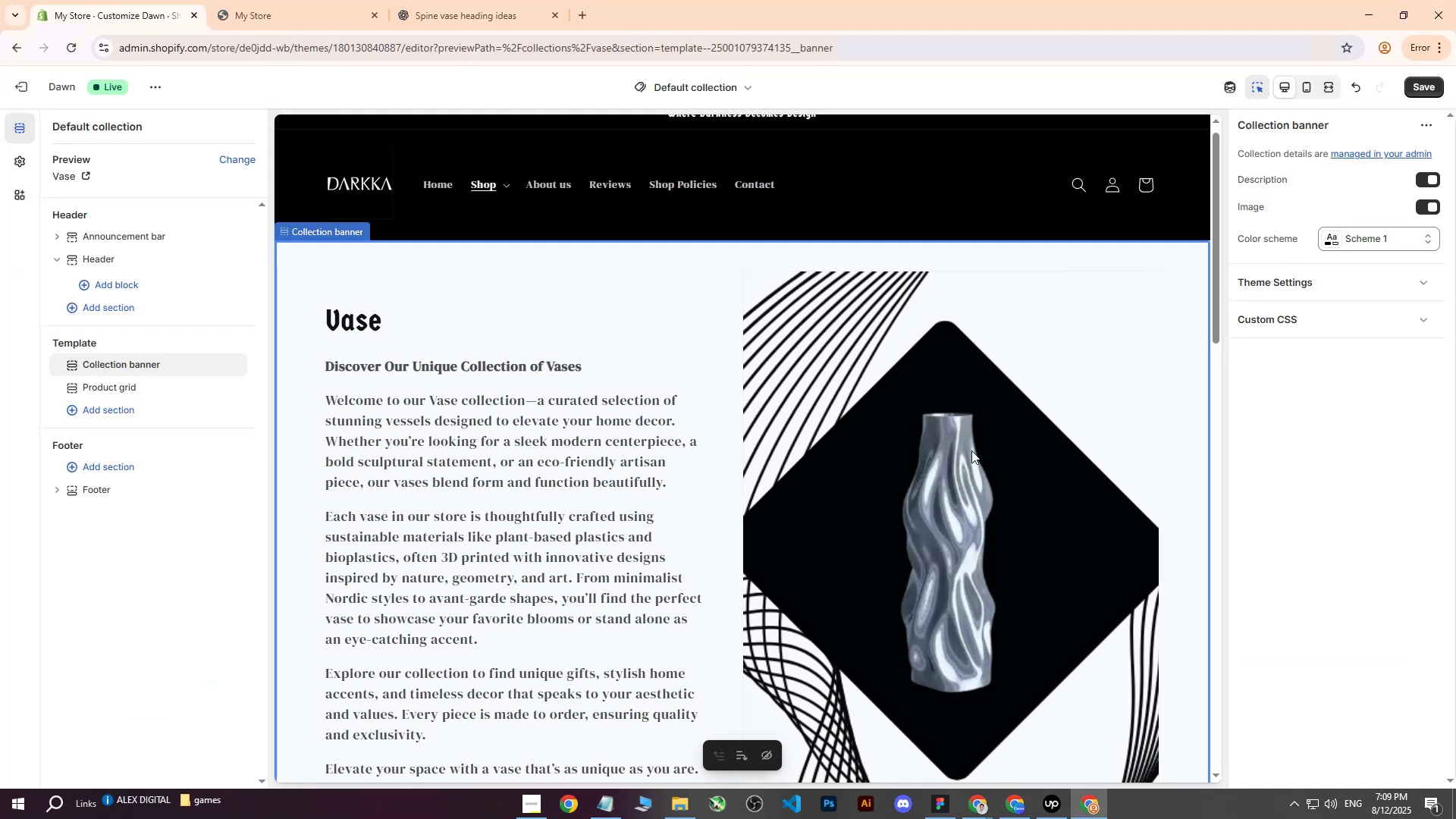 
scroll: coordinate [974, 450], scroll_direction: down, amount: 2.0
 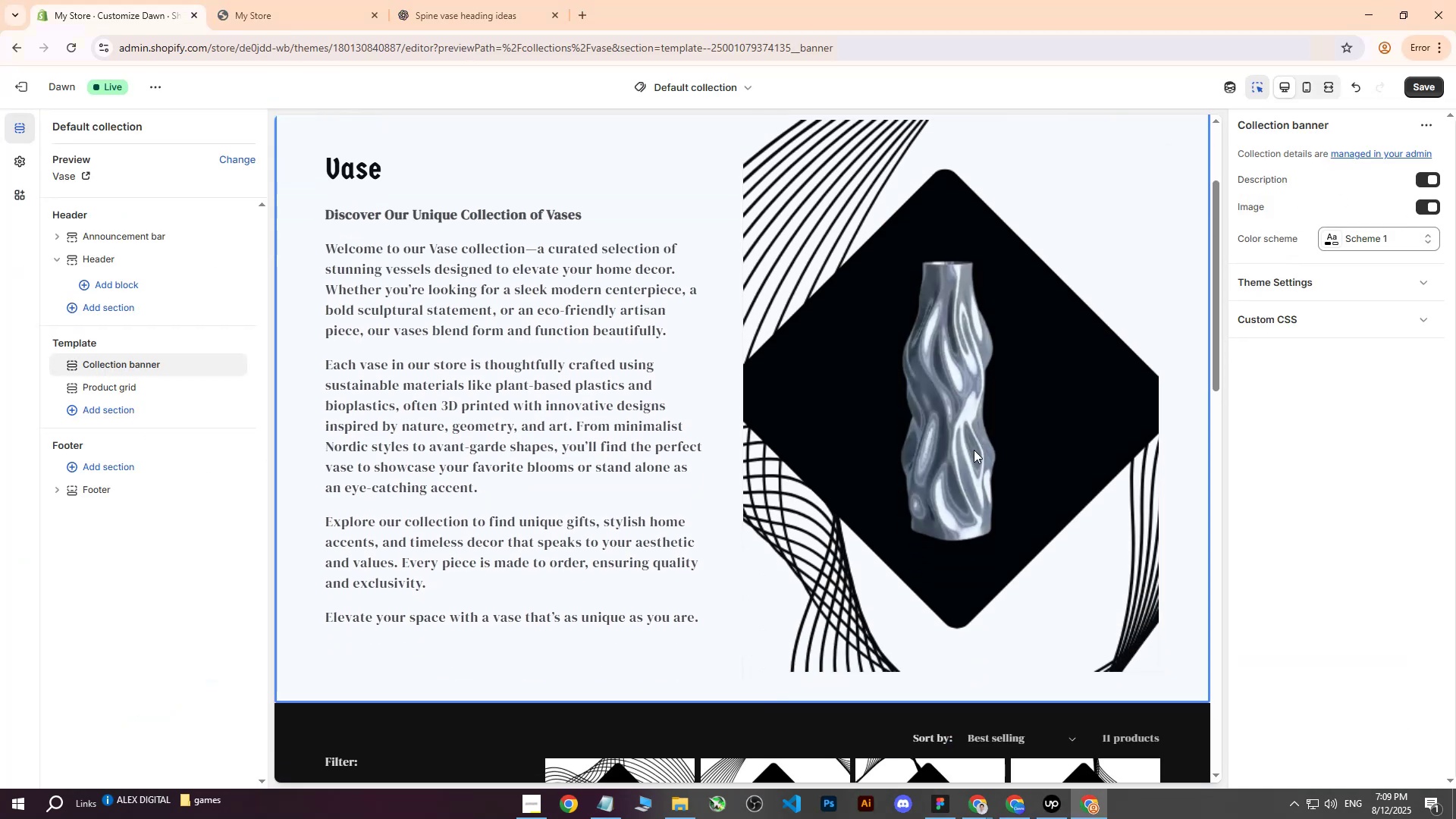 
scroll: coordinate [974, 450], scroll_direction: up, amount: 3.0
 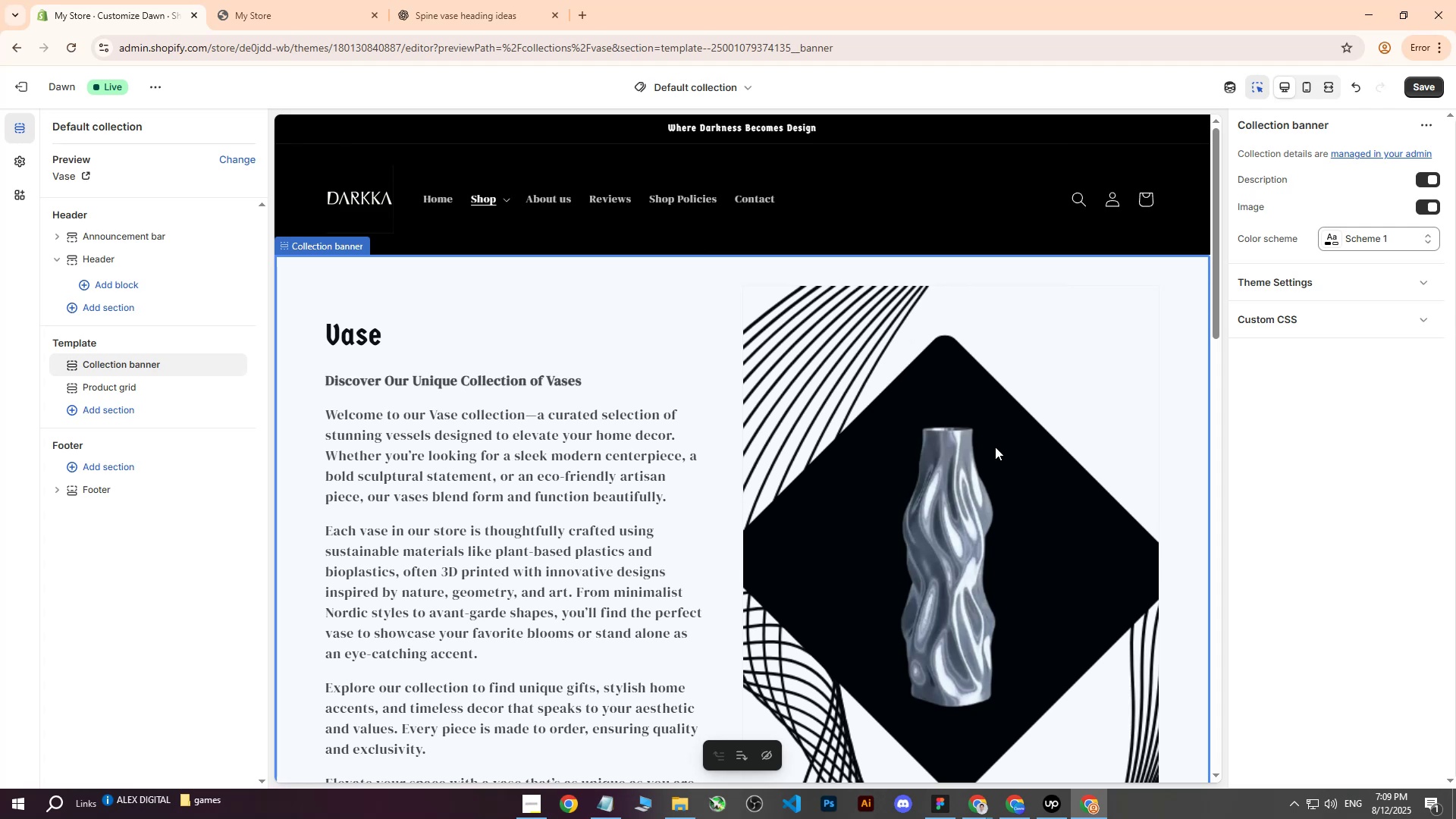 
double_click([995, 447])
 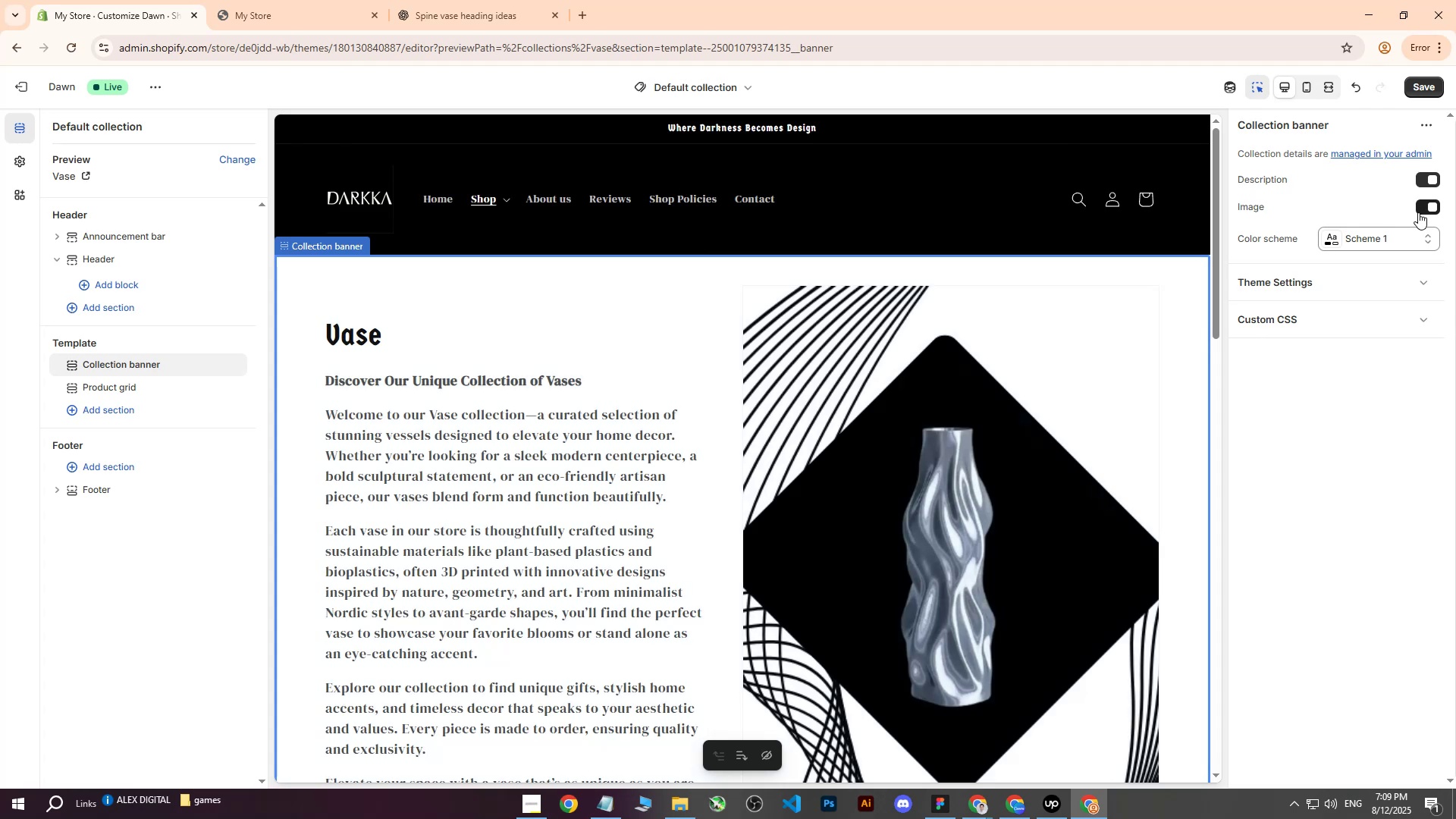 
left_click([1426, 201])
 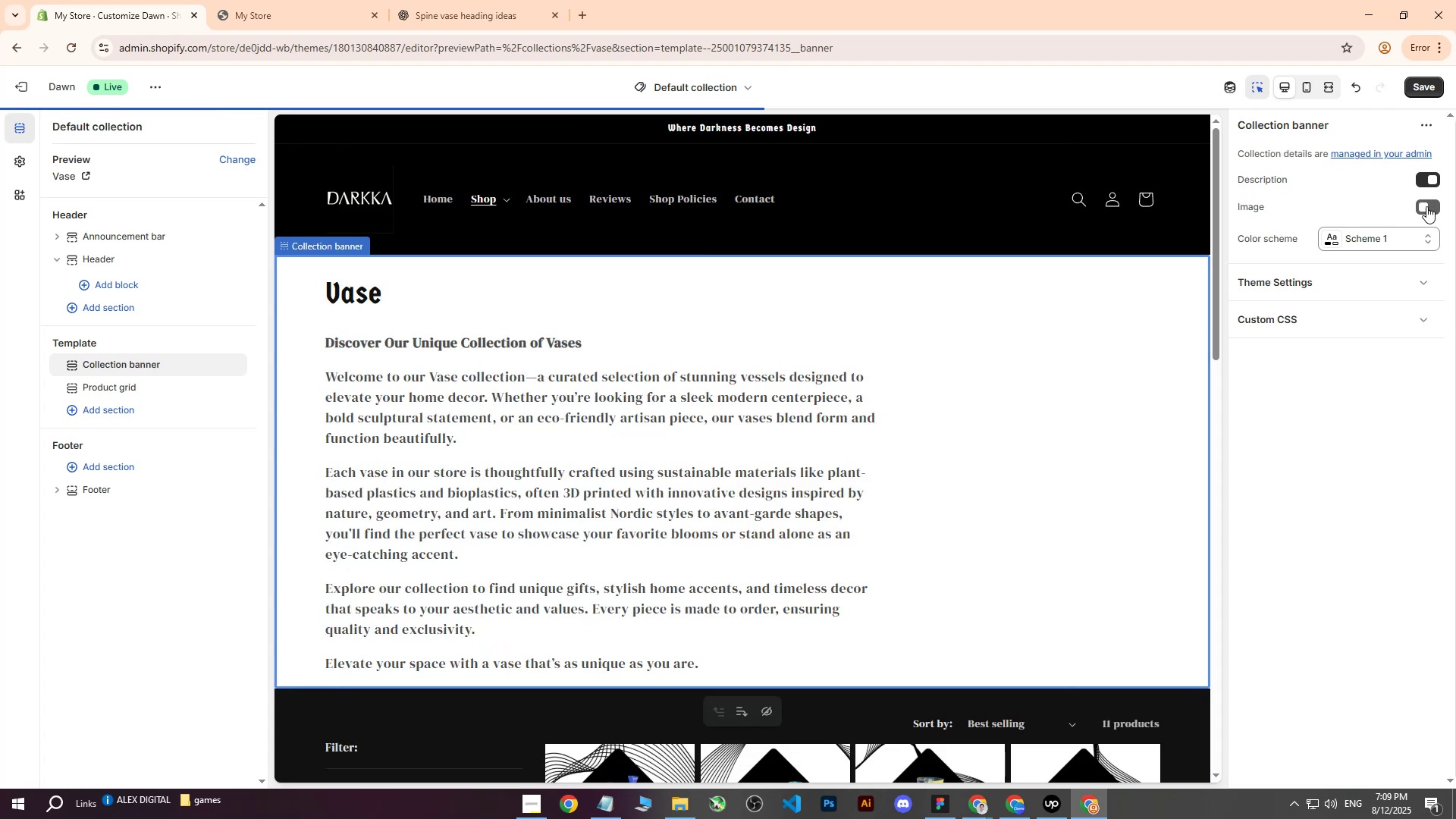 
left_click([1426, 206])
 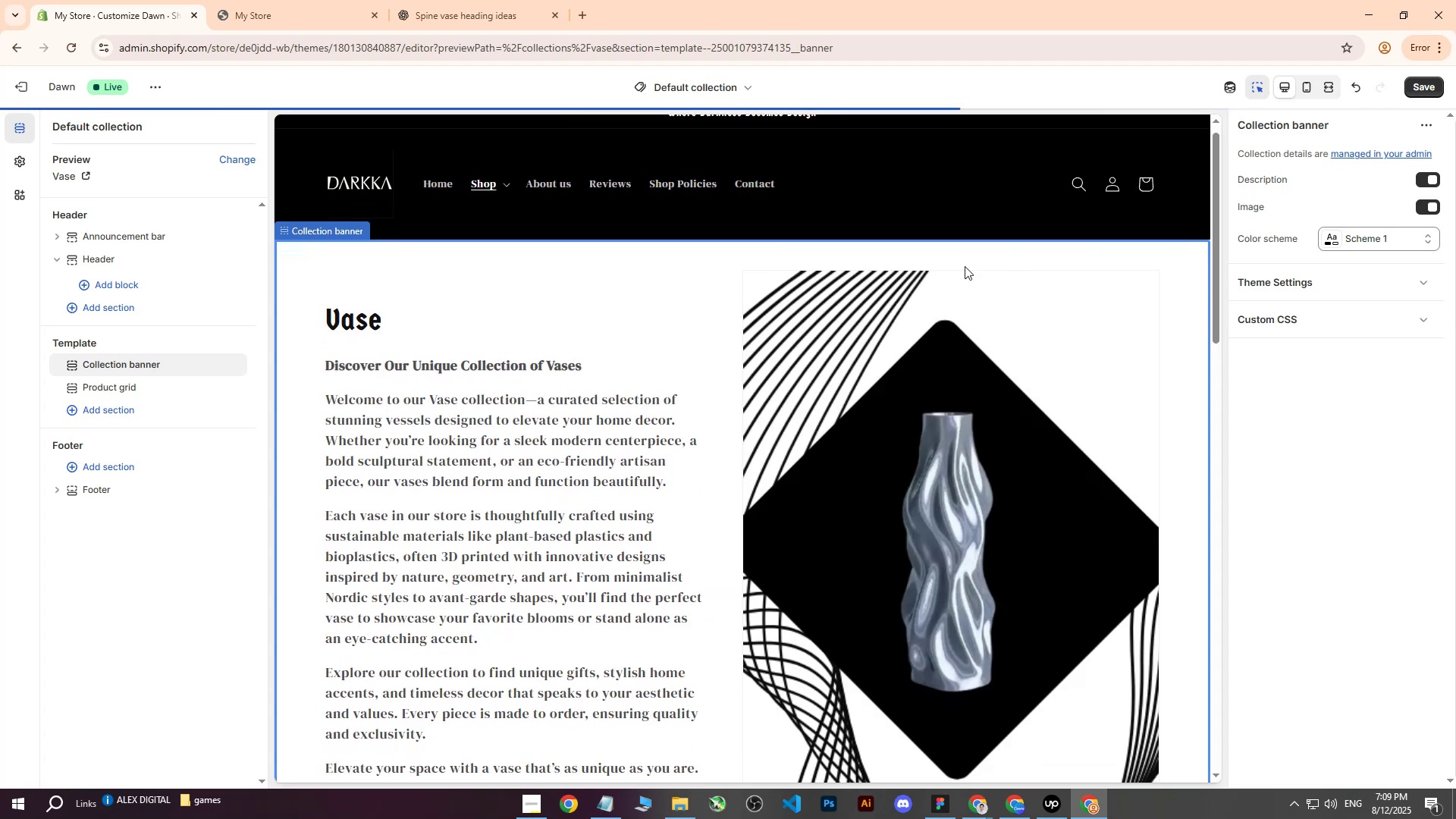 
scroll: coordinate [918, 285], scroll_direction: up, amount: 1.0
 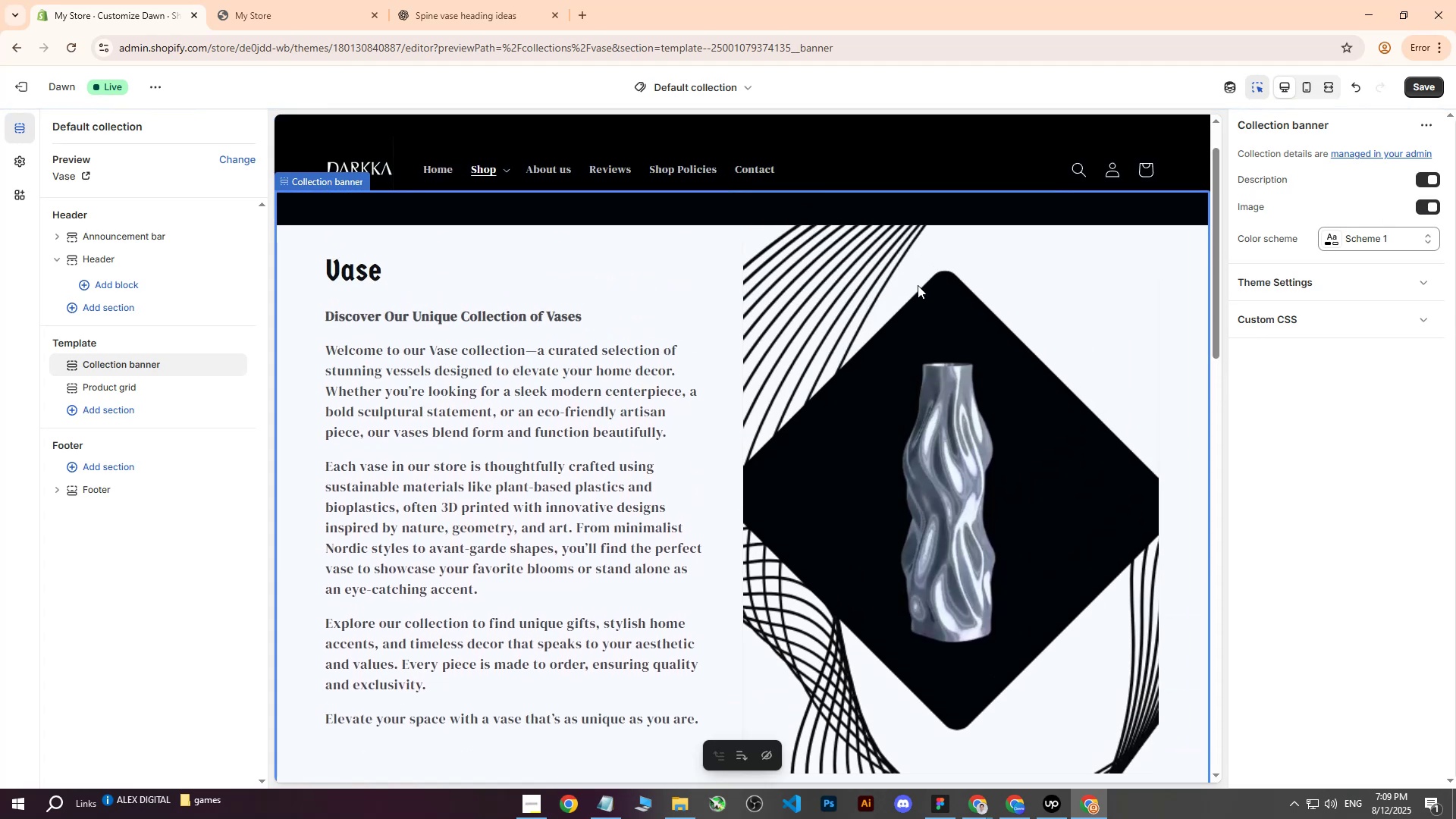 
scroll: coordinate [911, 294], scroll_direction: none, amount: 0.0
 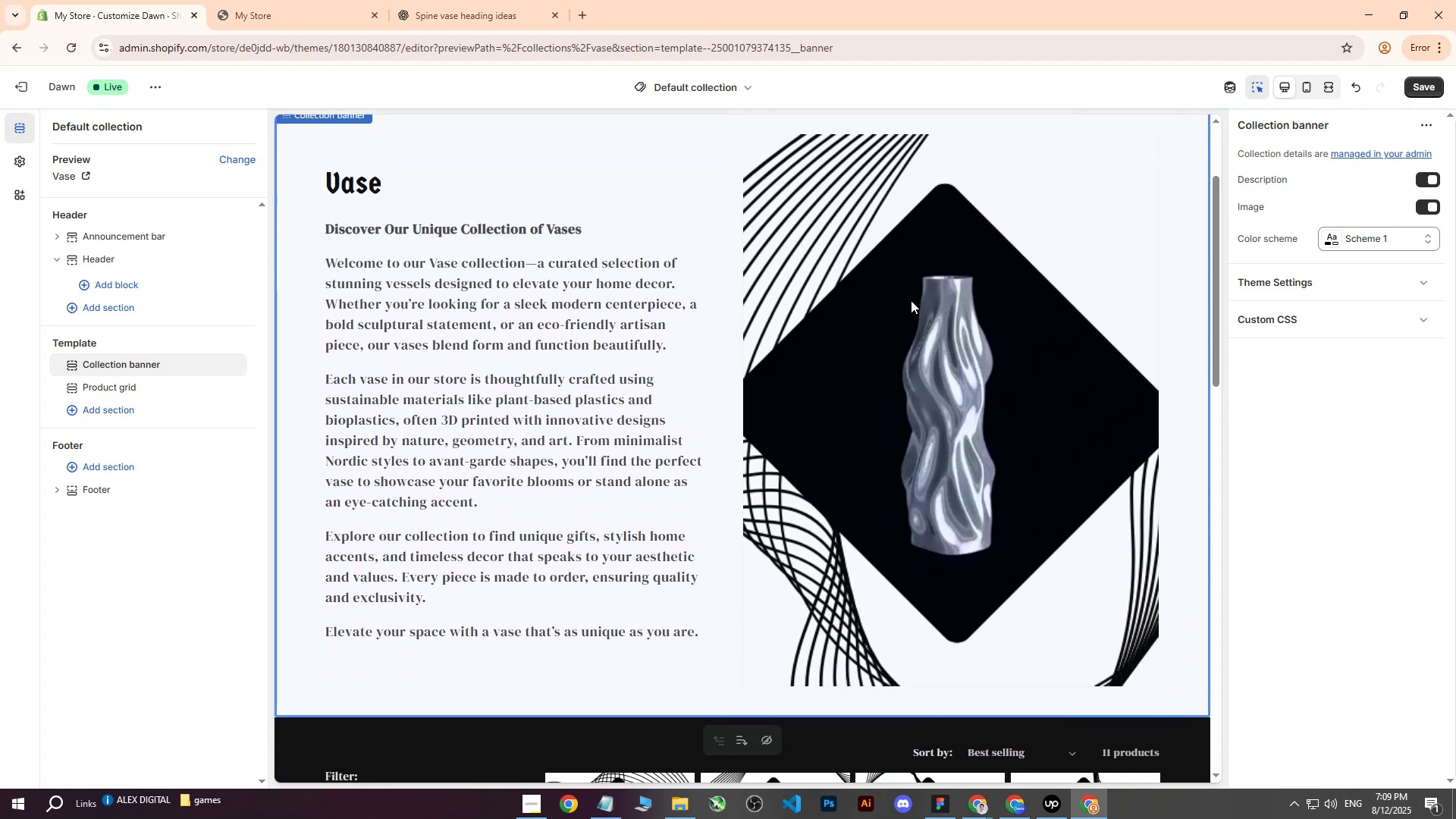 
scroll: coordinate [942, 303], scroll_direction: up, amount: 4.0
 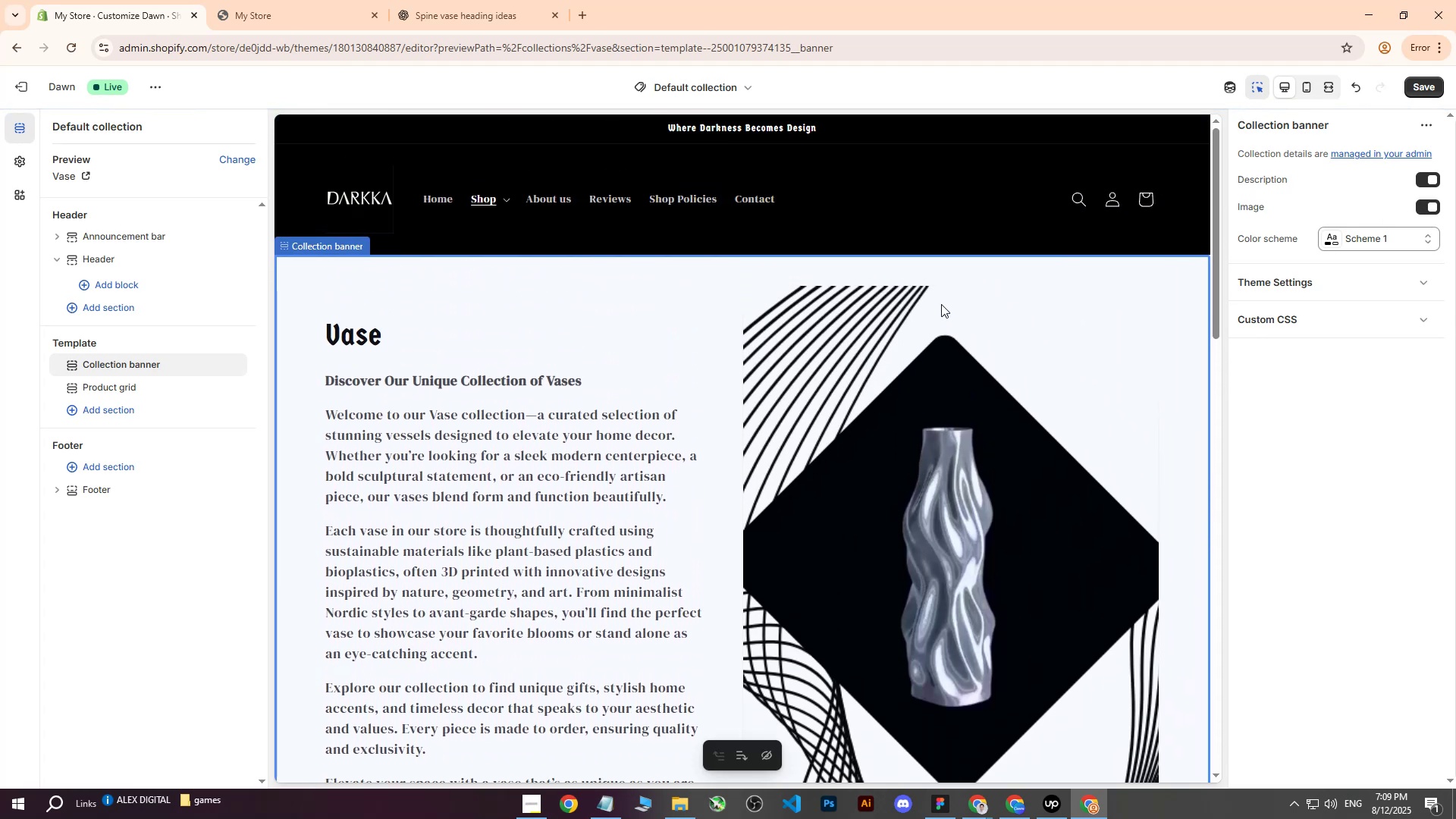 
scroll: coordinate [941, 304], scroll_direction: down, amount: 1.0
 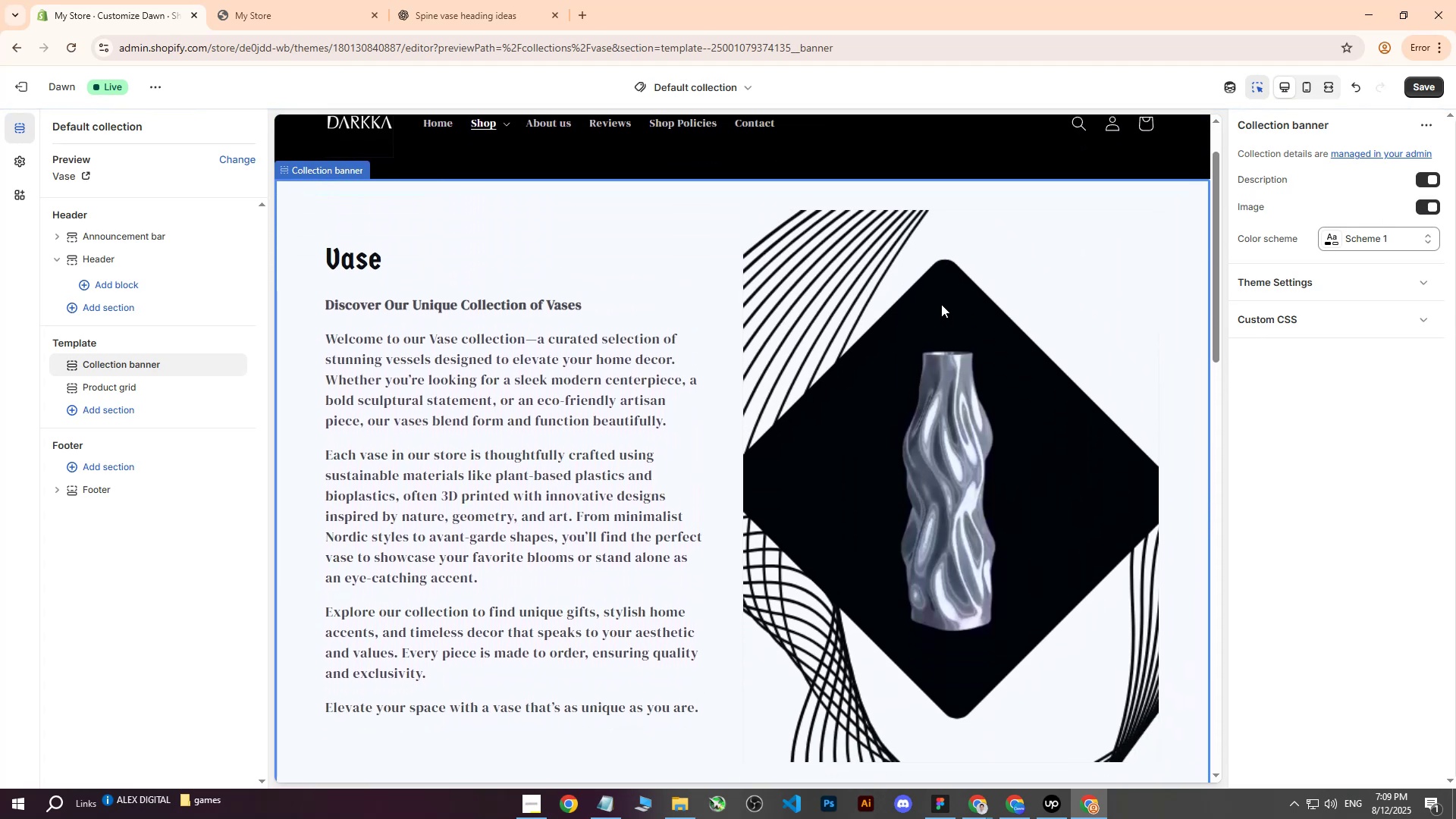 
scroll: coordinate [941, 304], scroll_direction: up, amount: 1.0
 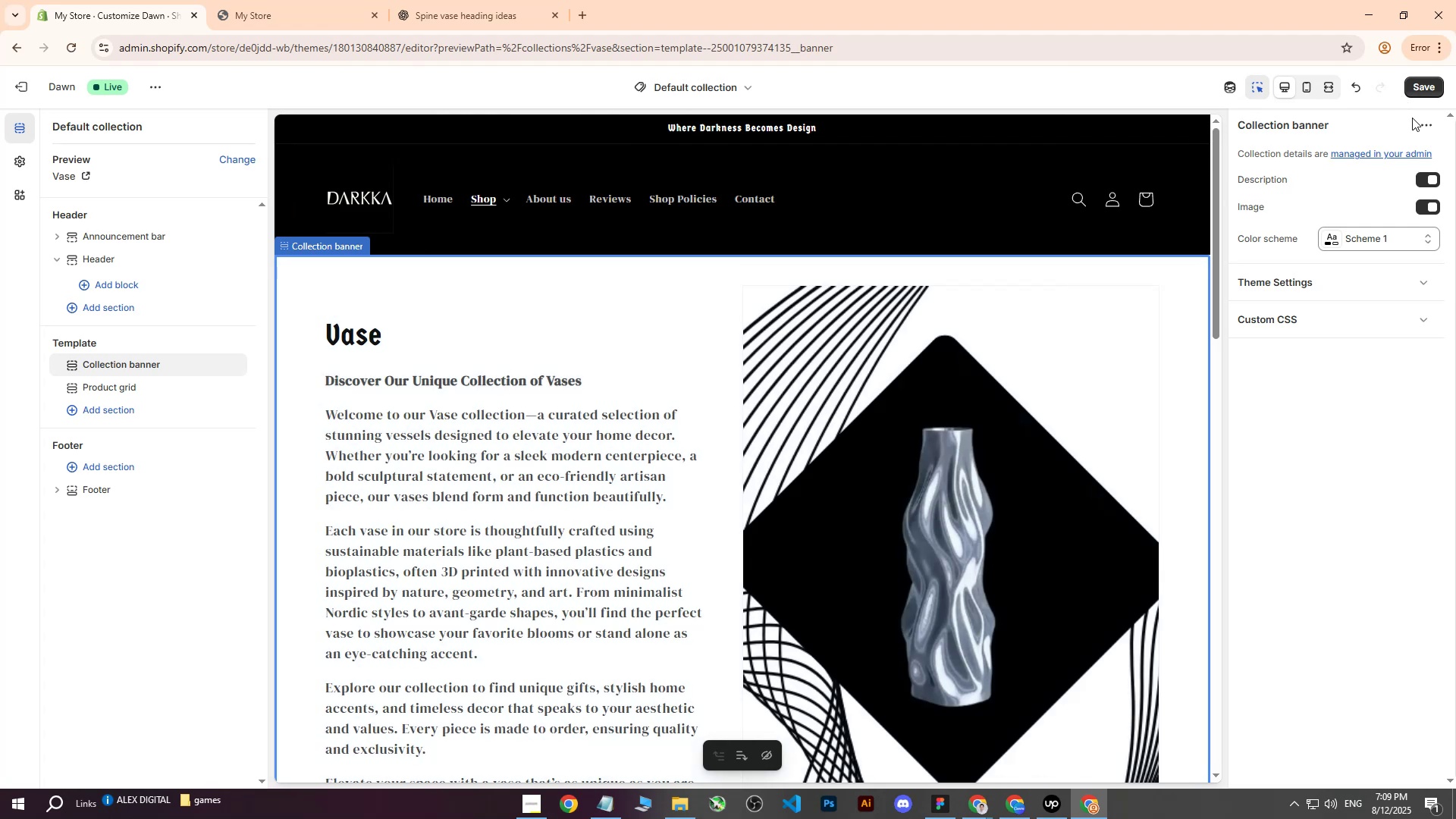 
left_click([1429, 86])
 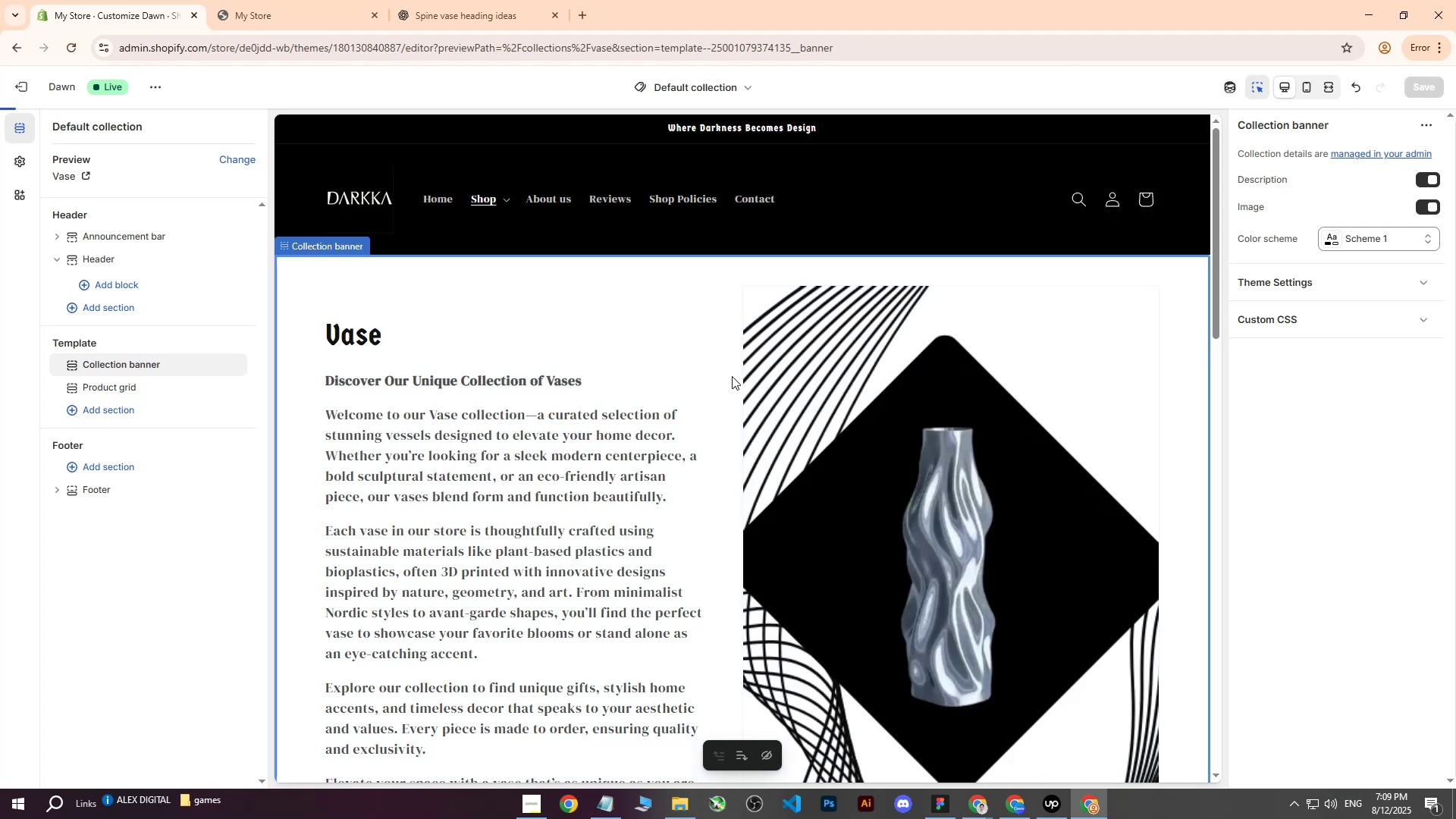 
scroll: coordinate [727, 393], scroll_direction: down, amount: 5.0
 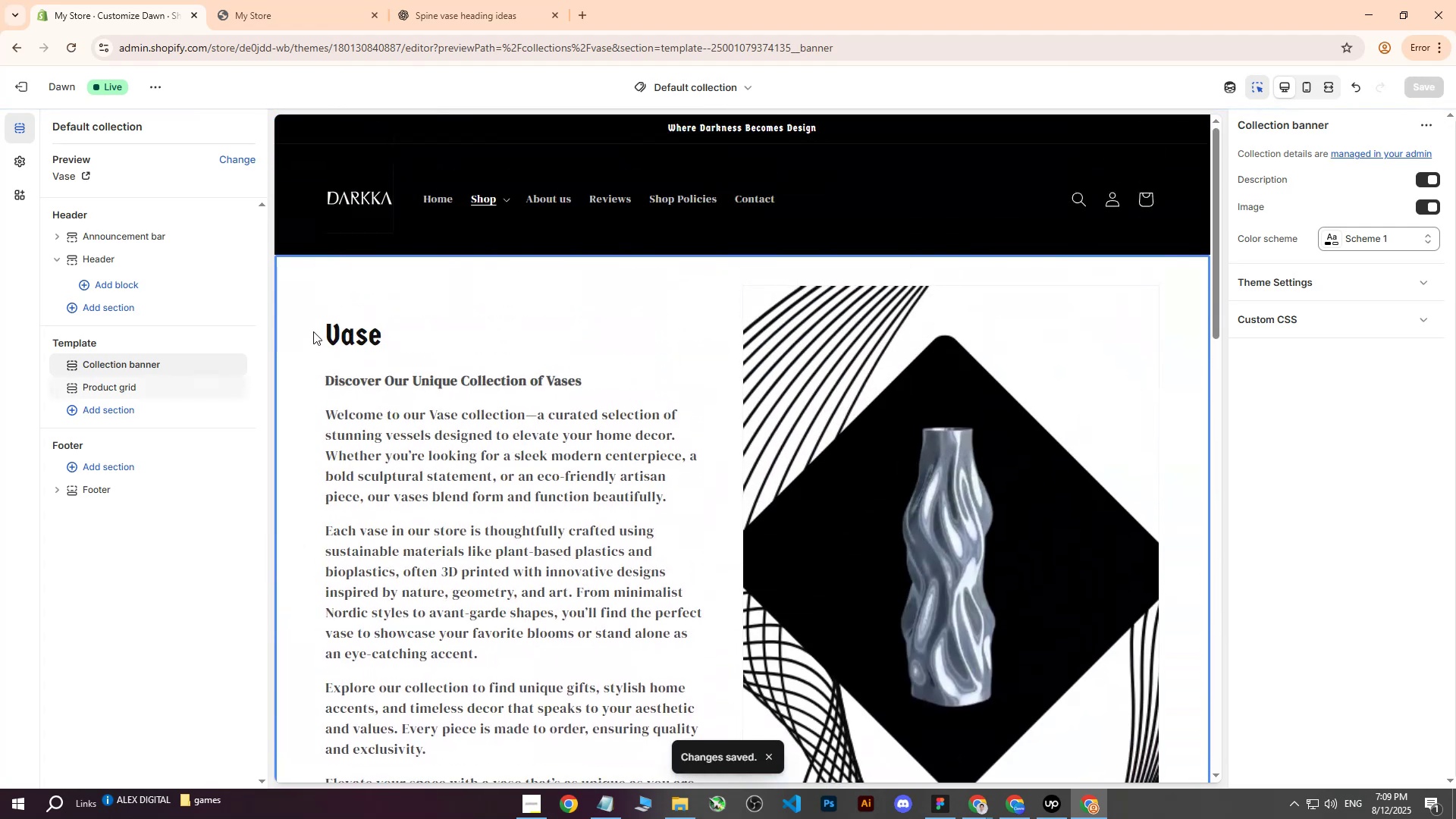 
left_click([313, 327])
 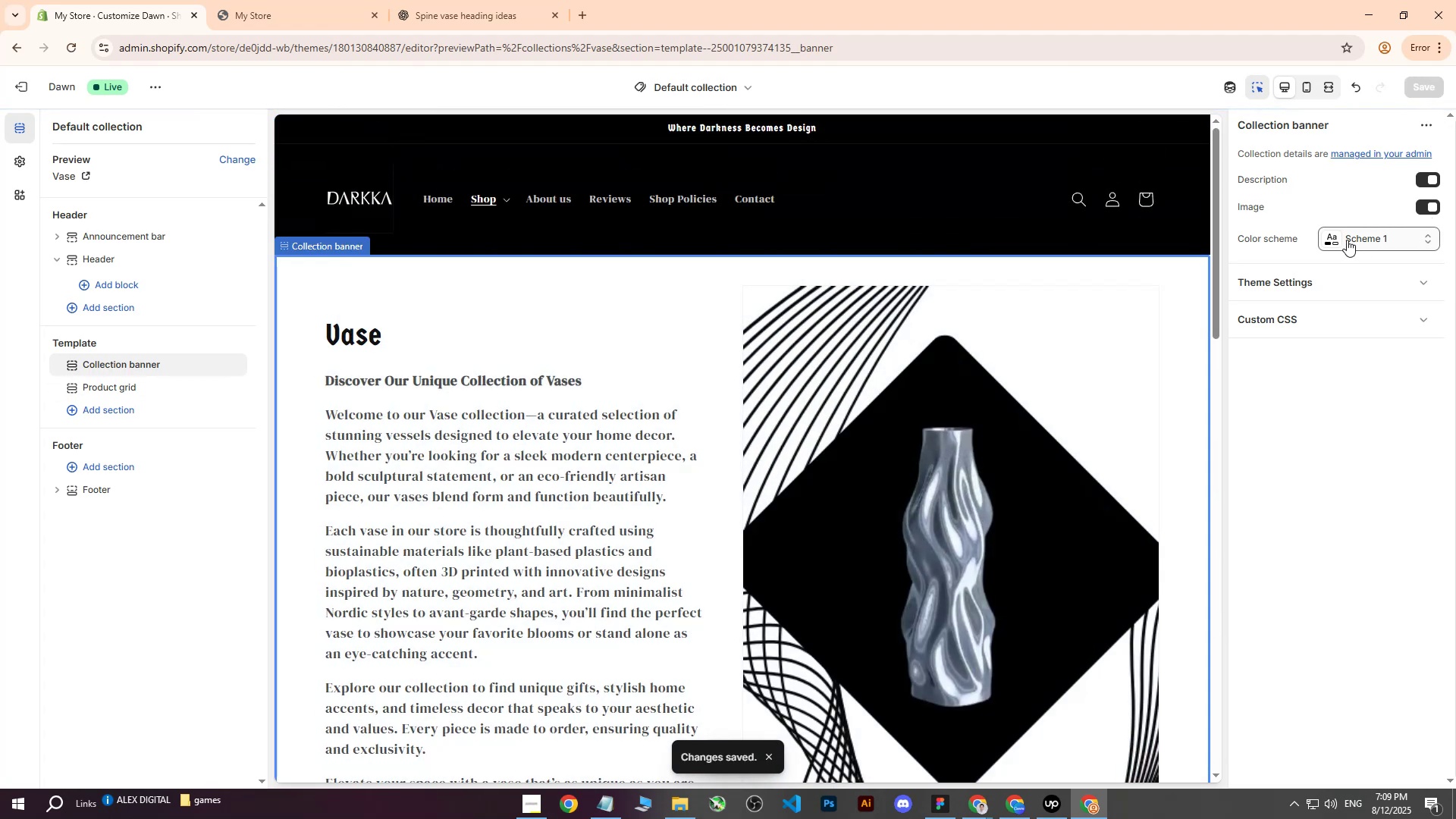 
left_click([1329, 240])
 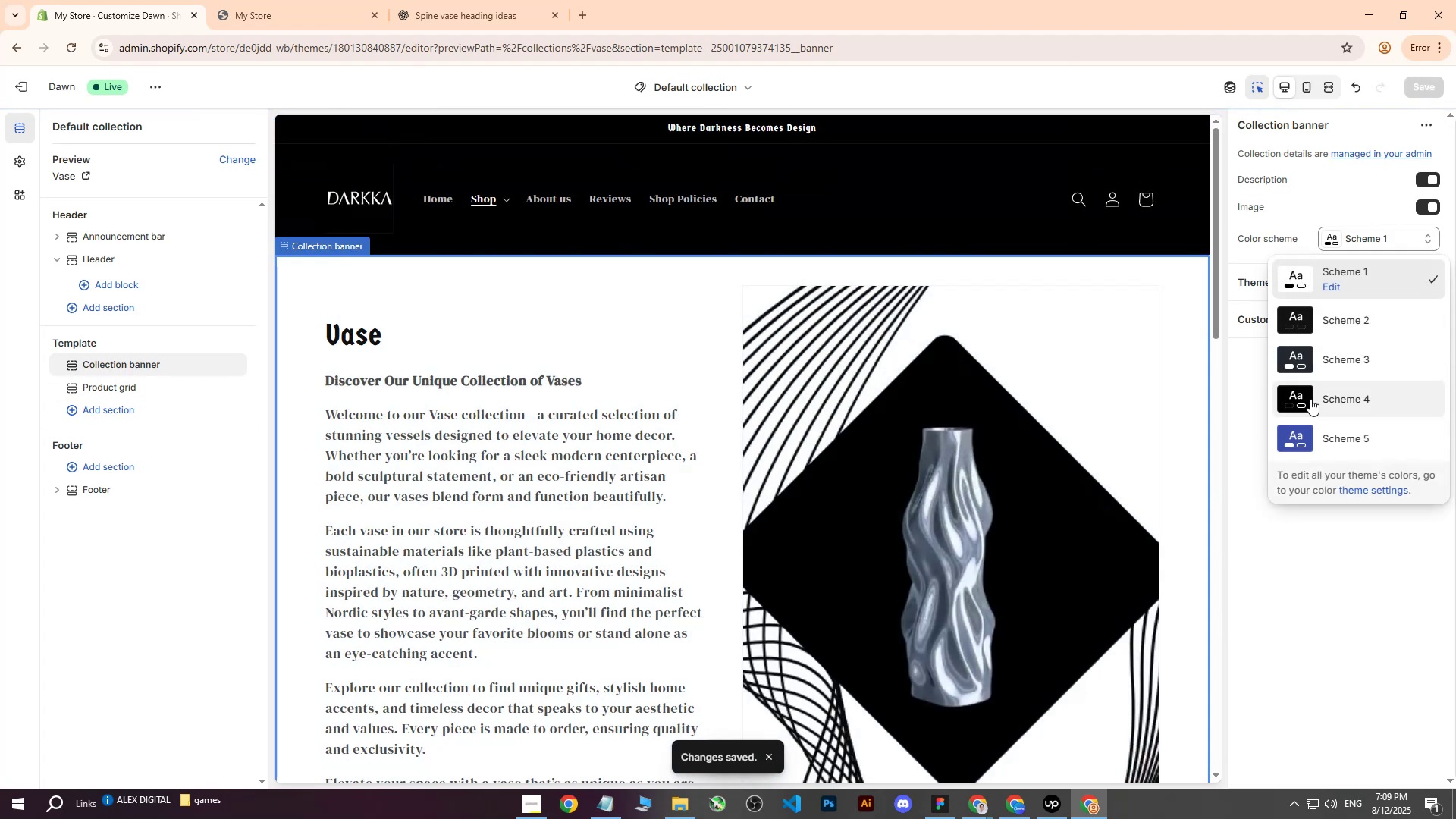 
left_click([1296, 399])
 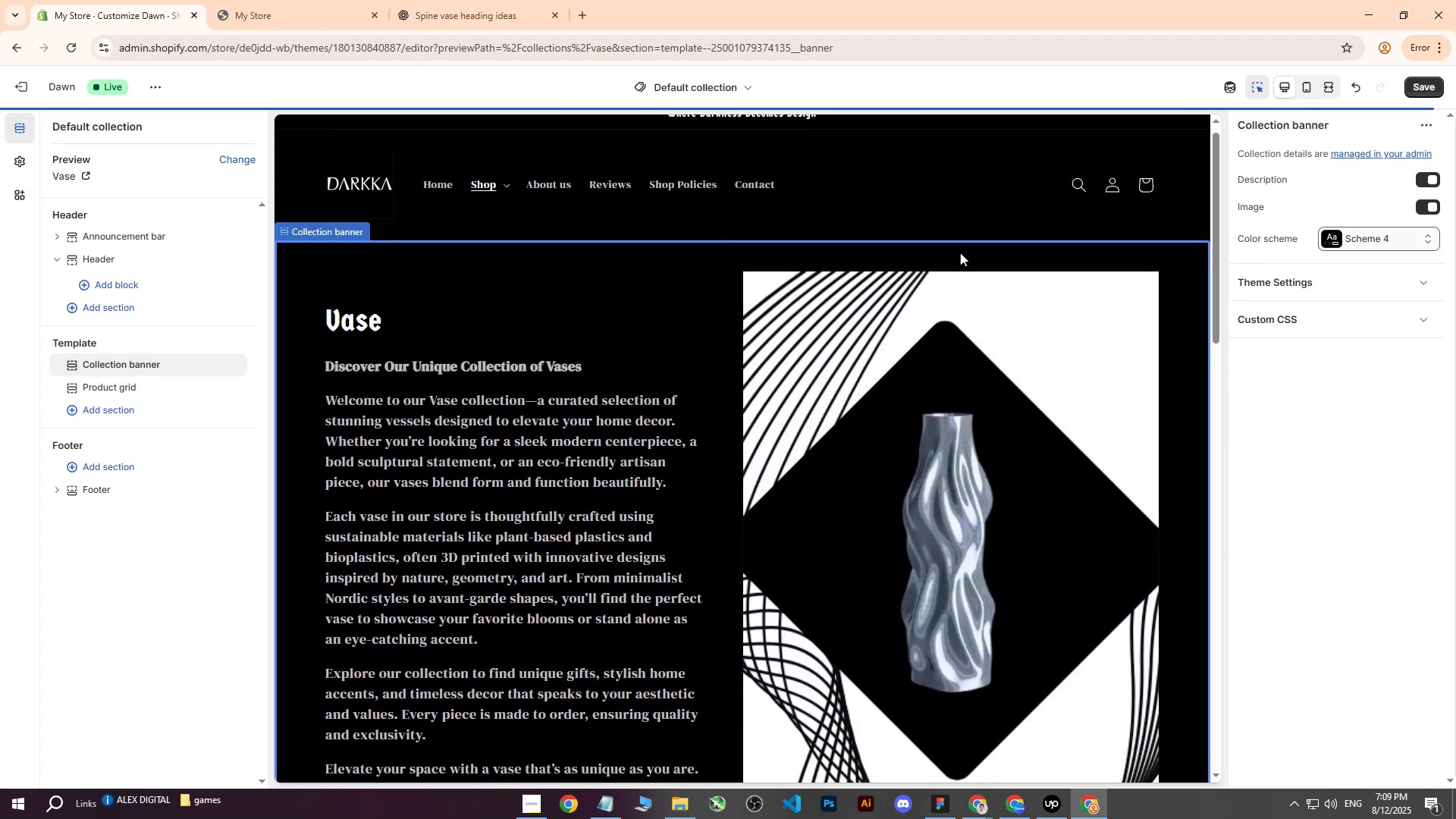 
scroll: coordinate [958, 253], scroll_direction: none, amount: 0.0
 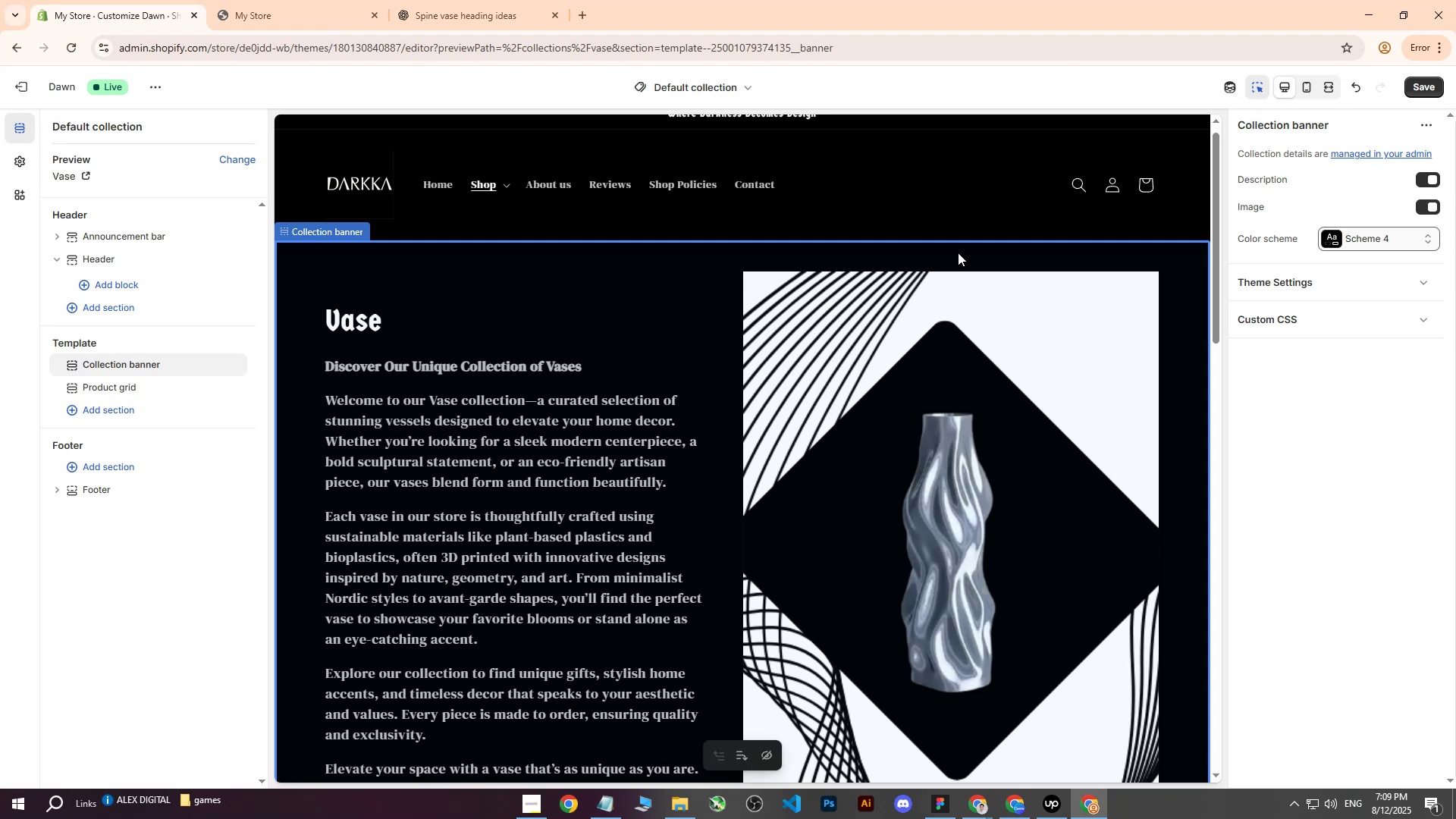 
scroll: coordinate [958, 253], scroll_direction: down, amount: 2.0
 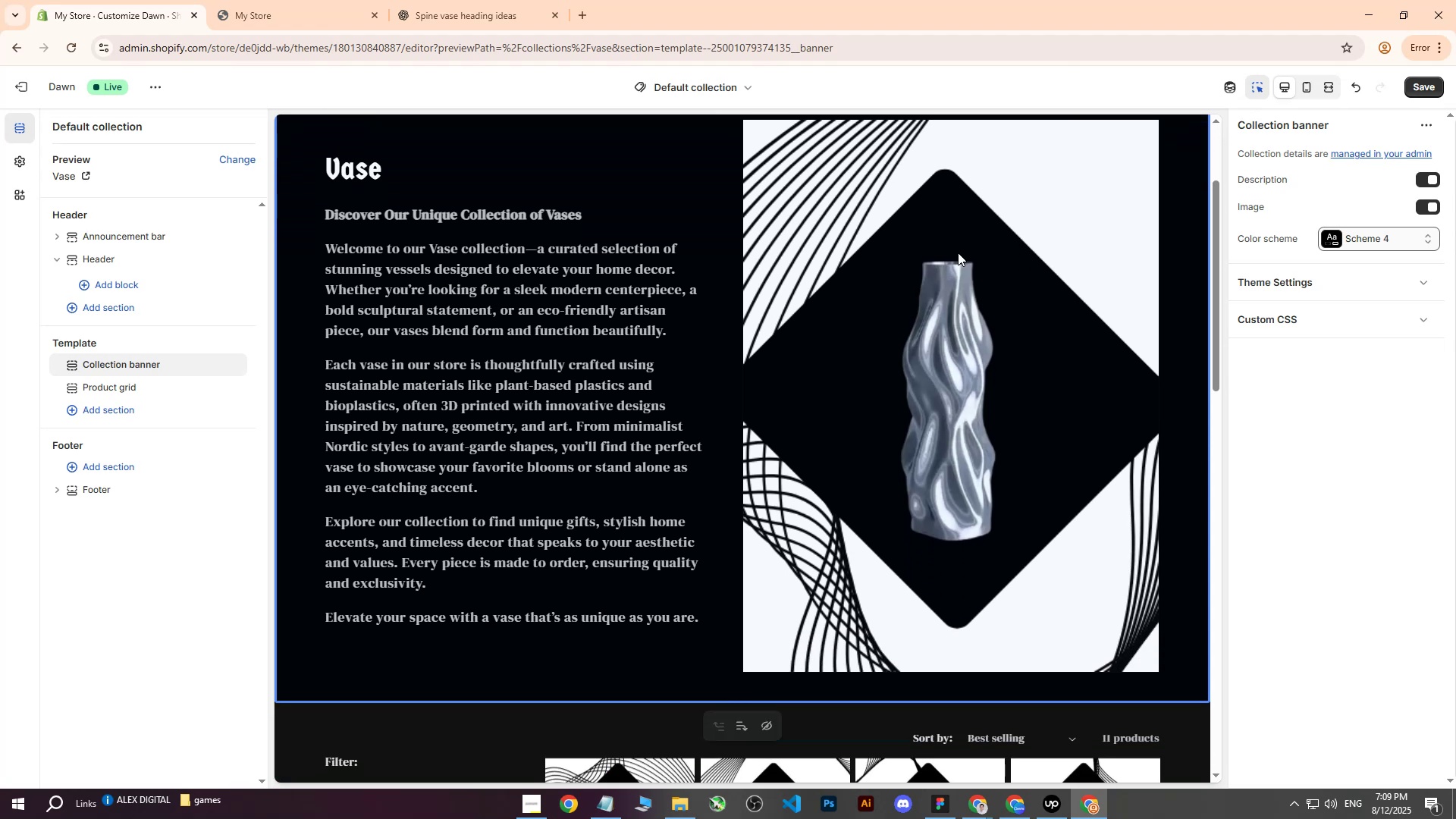 
scroll: coordinate [958, 253], scroll_direction: up, amount: 2.0
 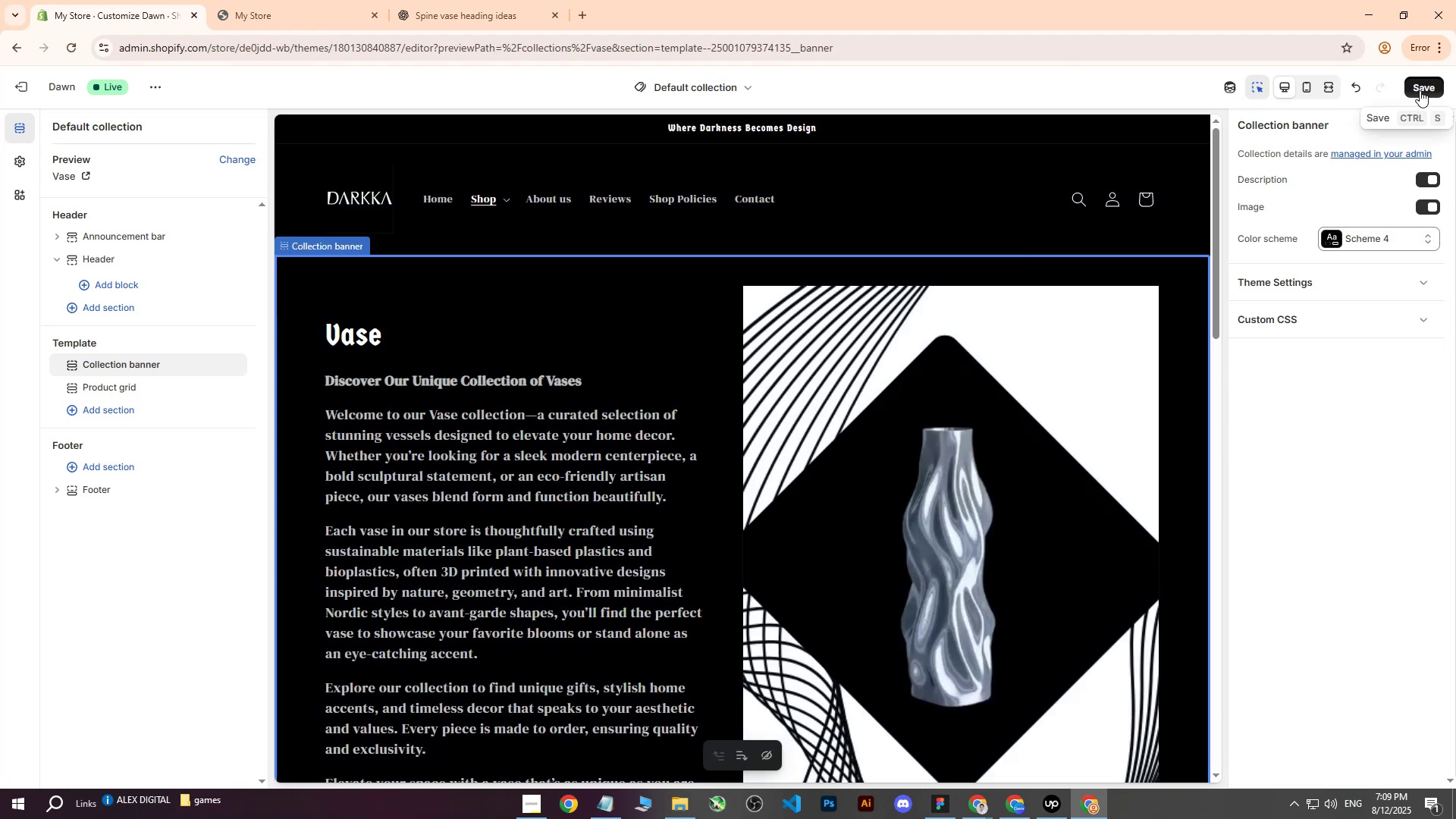 
left_click([1420, 90])
 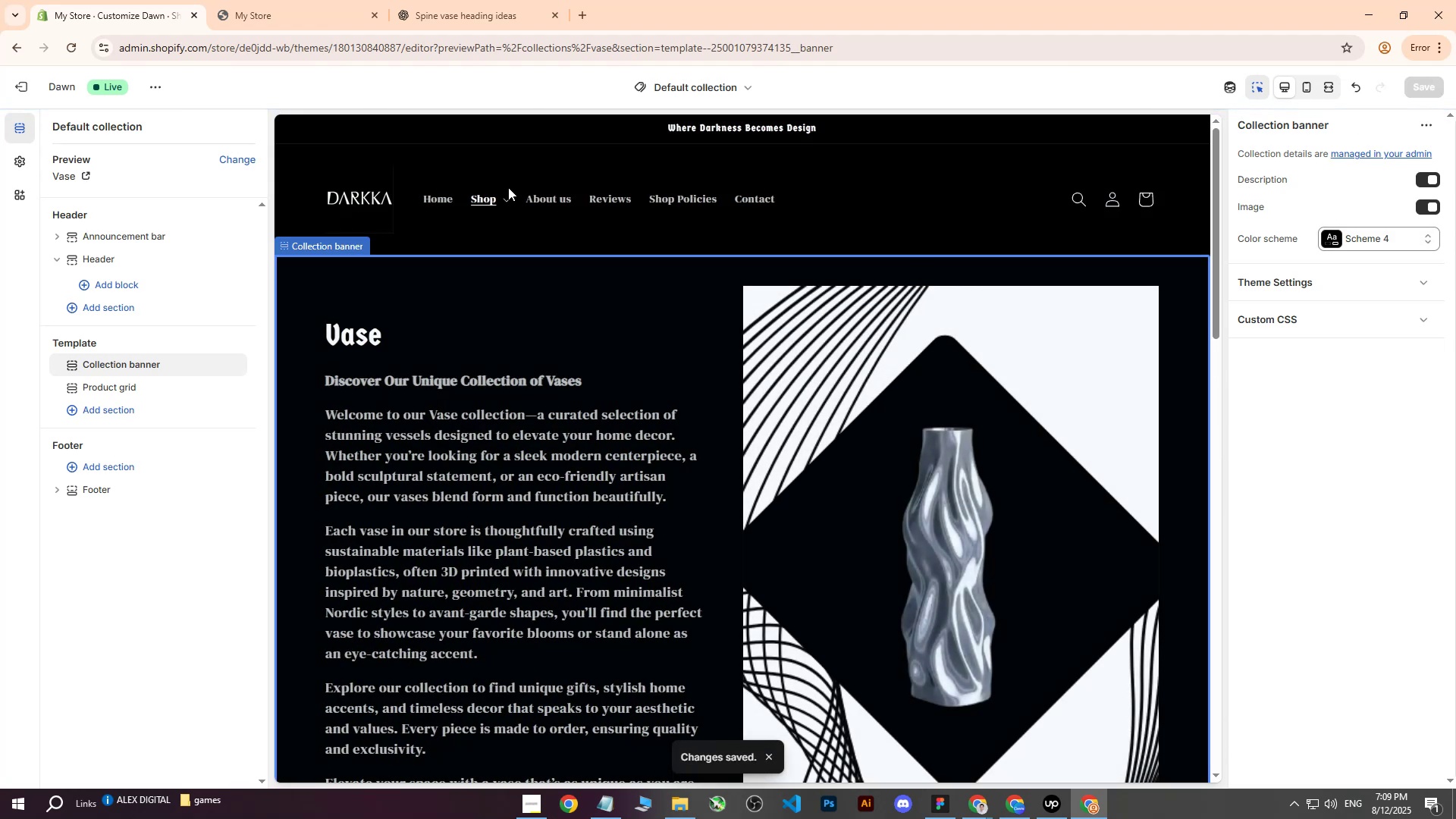 
double_click([501, 200])
 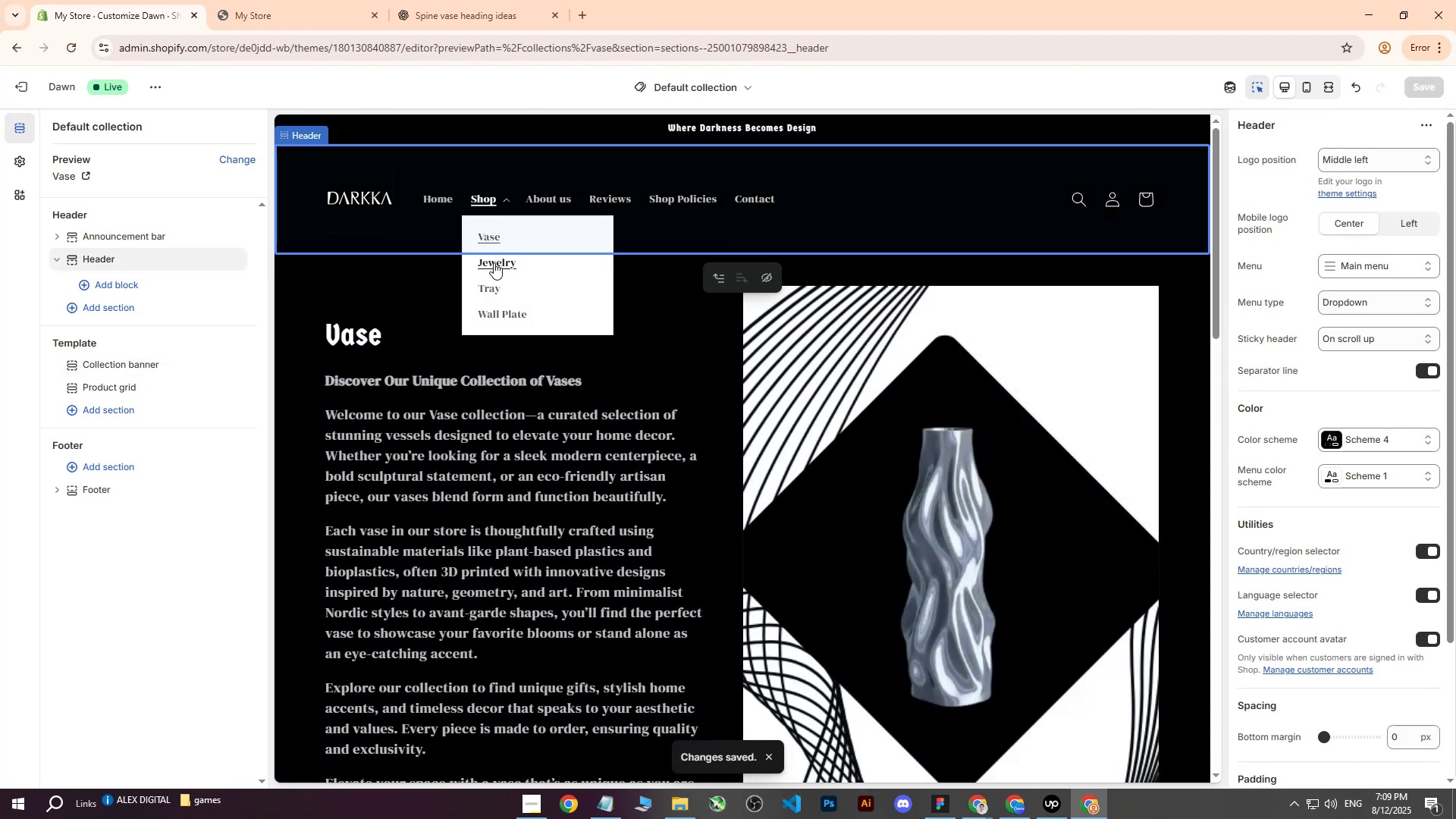 
left_click([494, 263])
 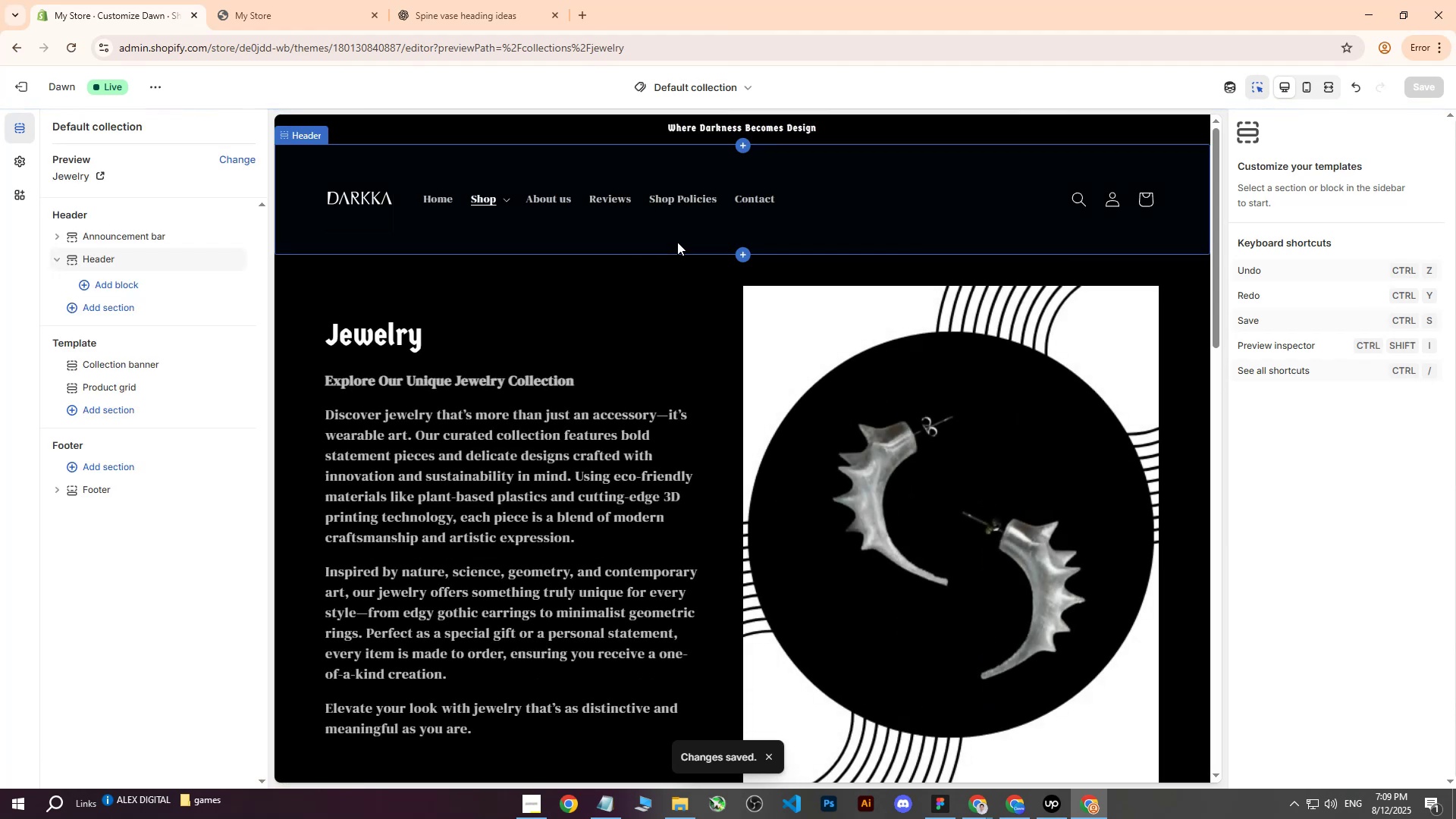 
scroll: coordinate [686, 239], scroll_direction: down, amount: 4.0
 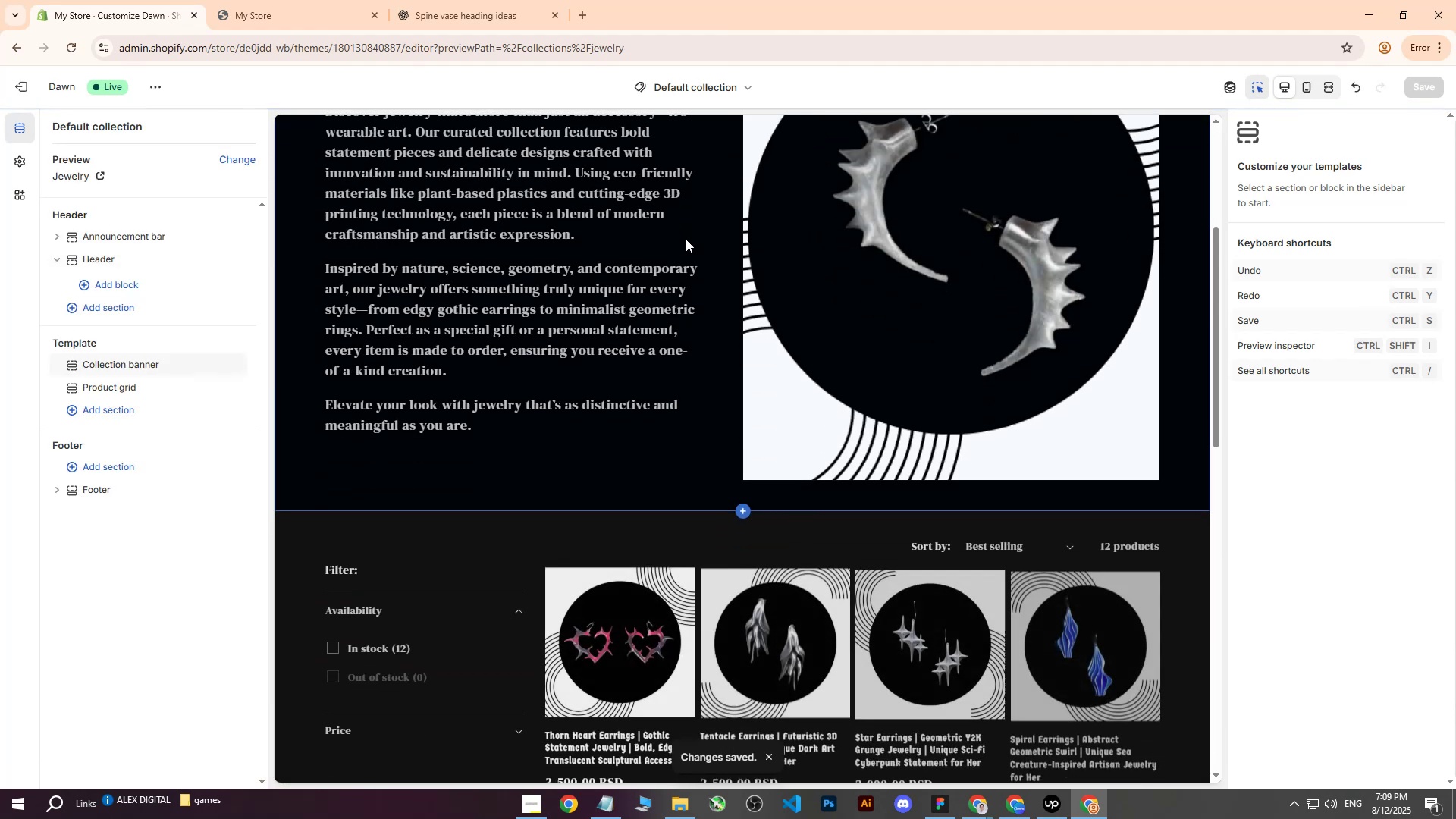 
scroll: coordinate [679, 241], scroll_direction: up, amount: 5.0
 